 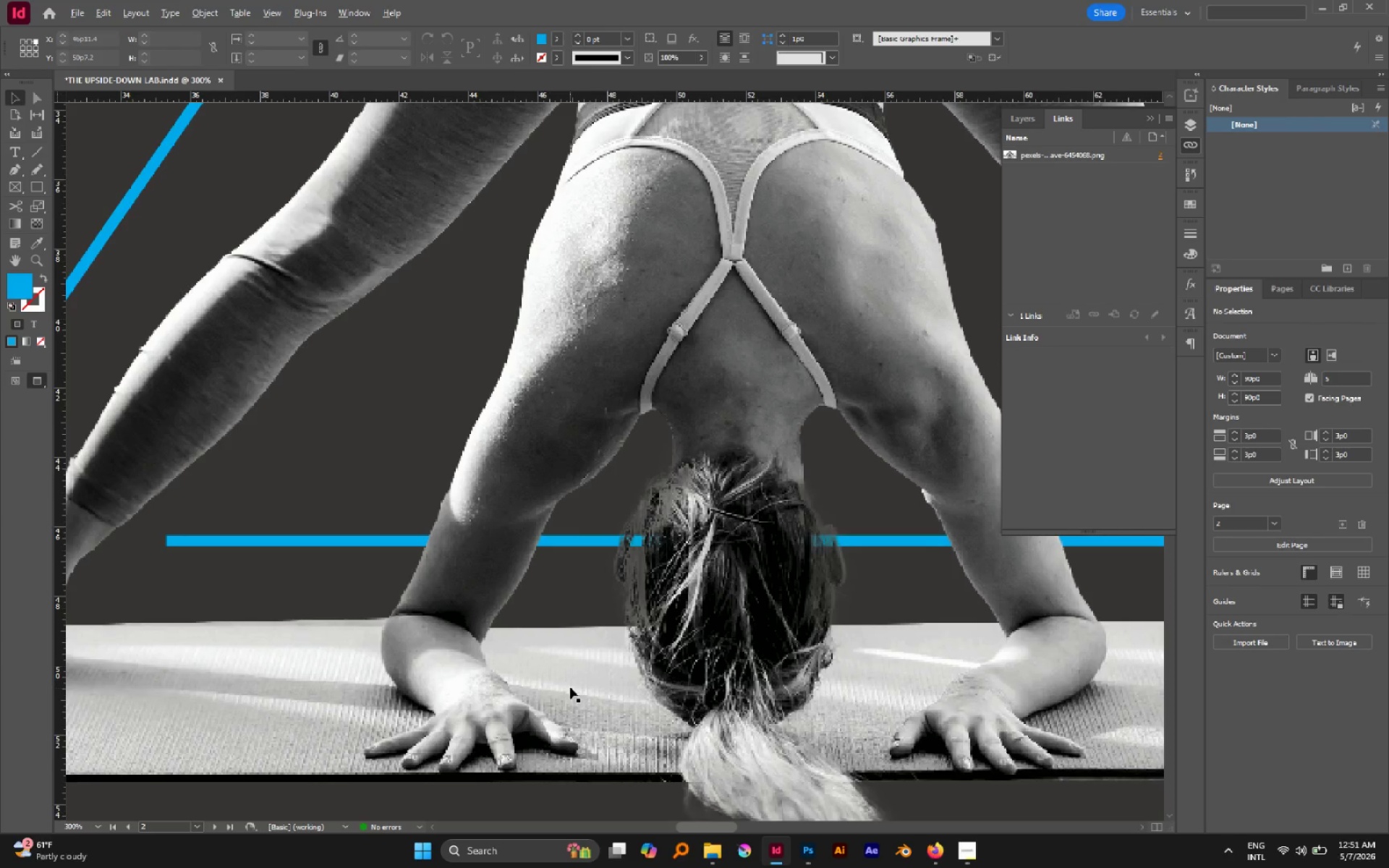 
hold_key(key=AltLeft, duration=4.08)
scroll: coordinate [570, 687], scroll_direction: down, amount: 3.0
 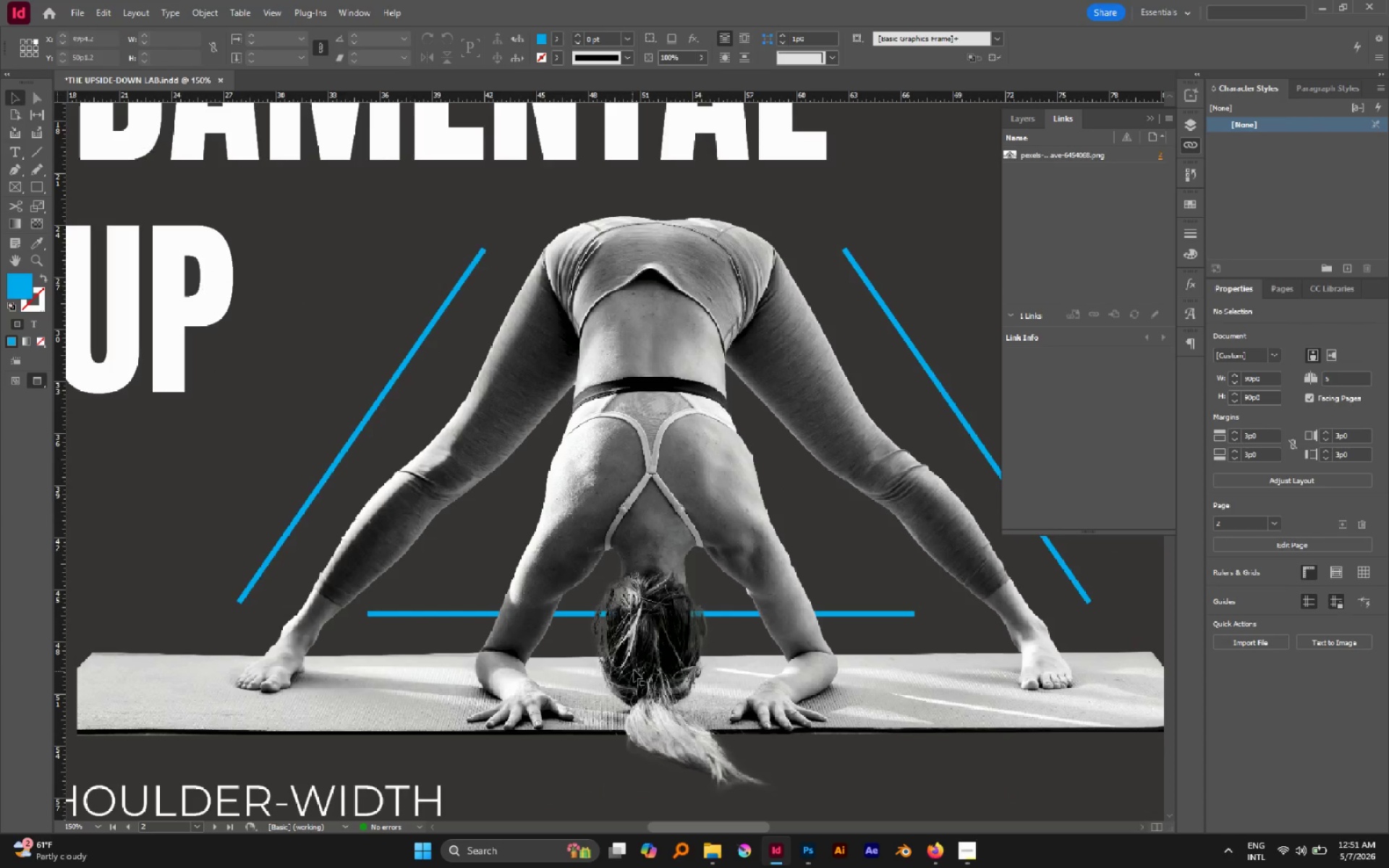 
scroll: coordinate [634, 670], scroll_direction: up, amount: 1.0
 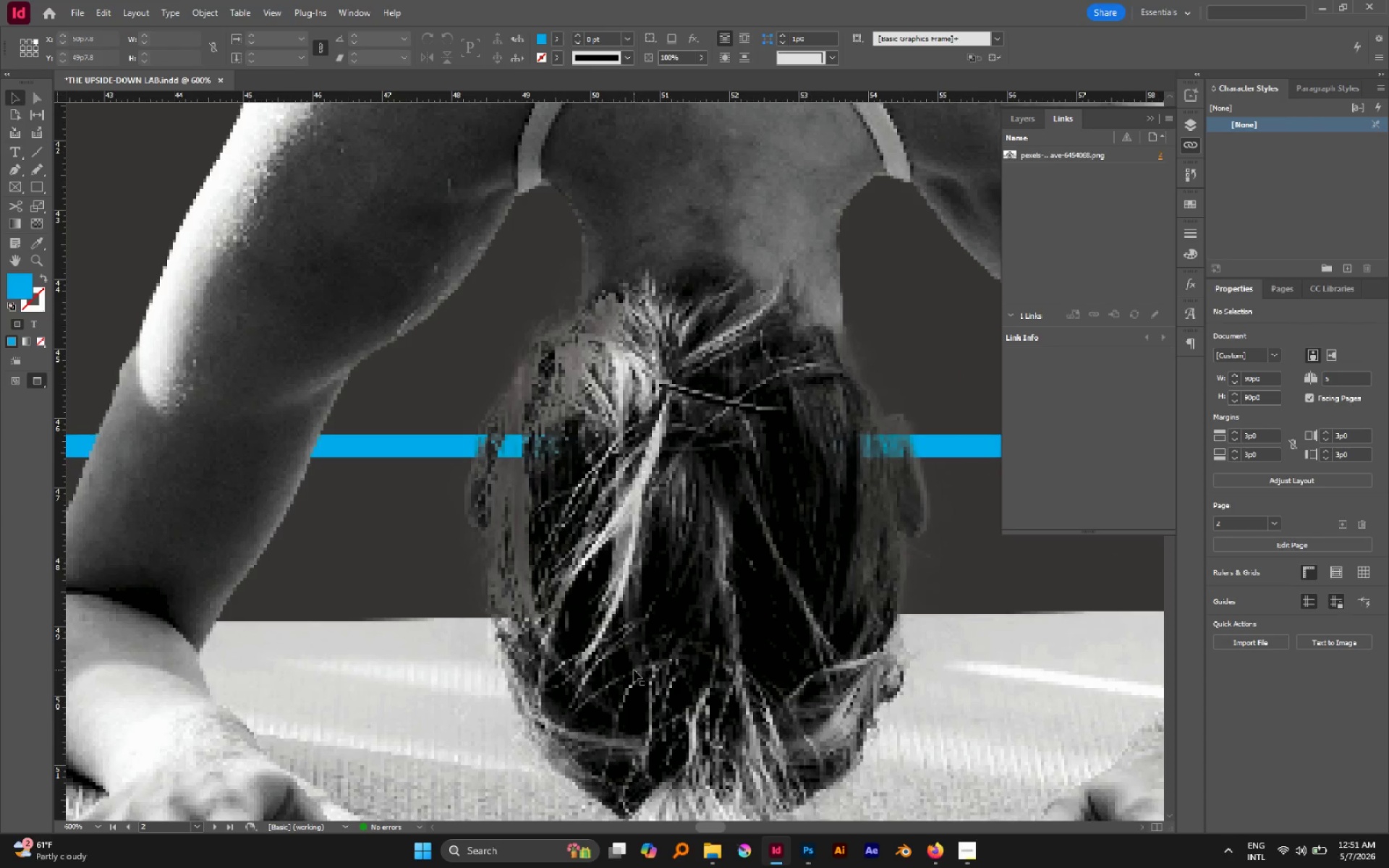 
scroll: coordinate [634, 670], scroll_direction: down, amount: 4.0
 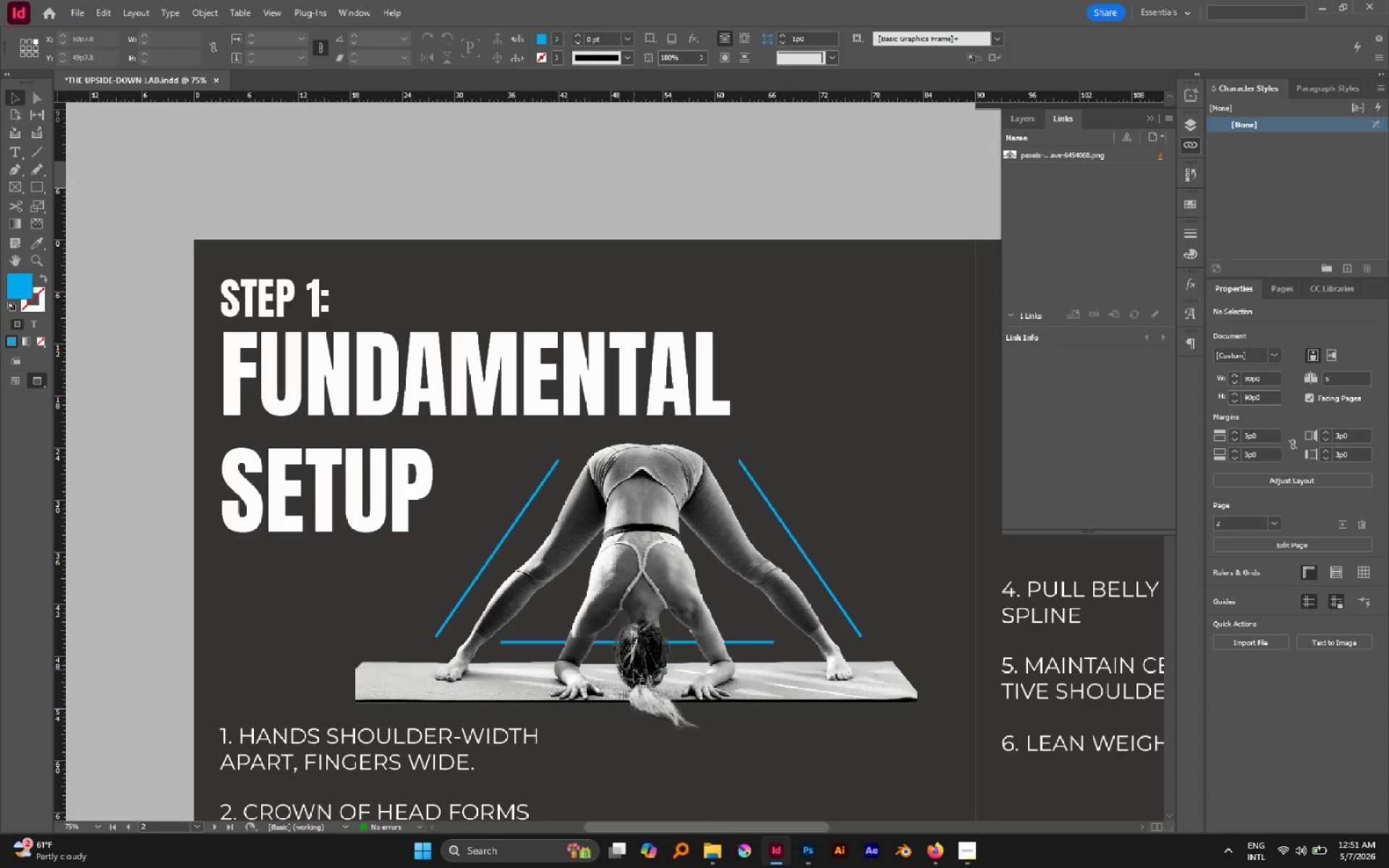 
hold_key(key=AltLeft, duration=0.39)
 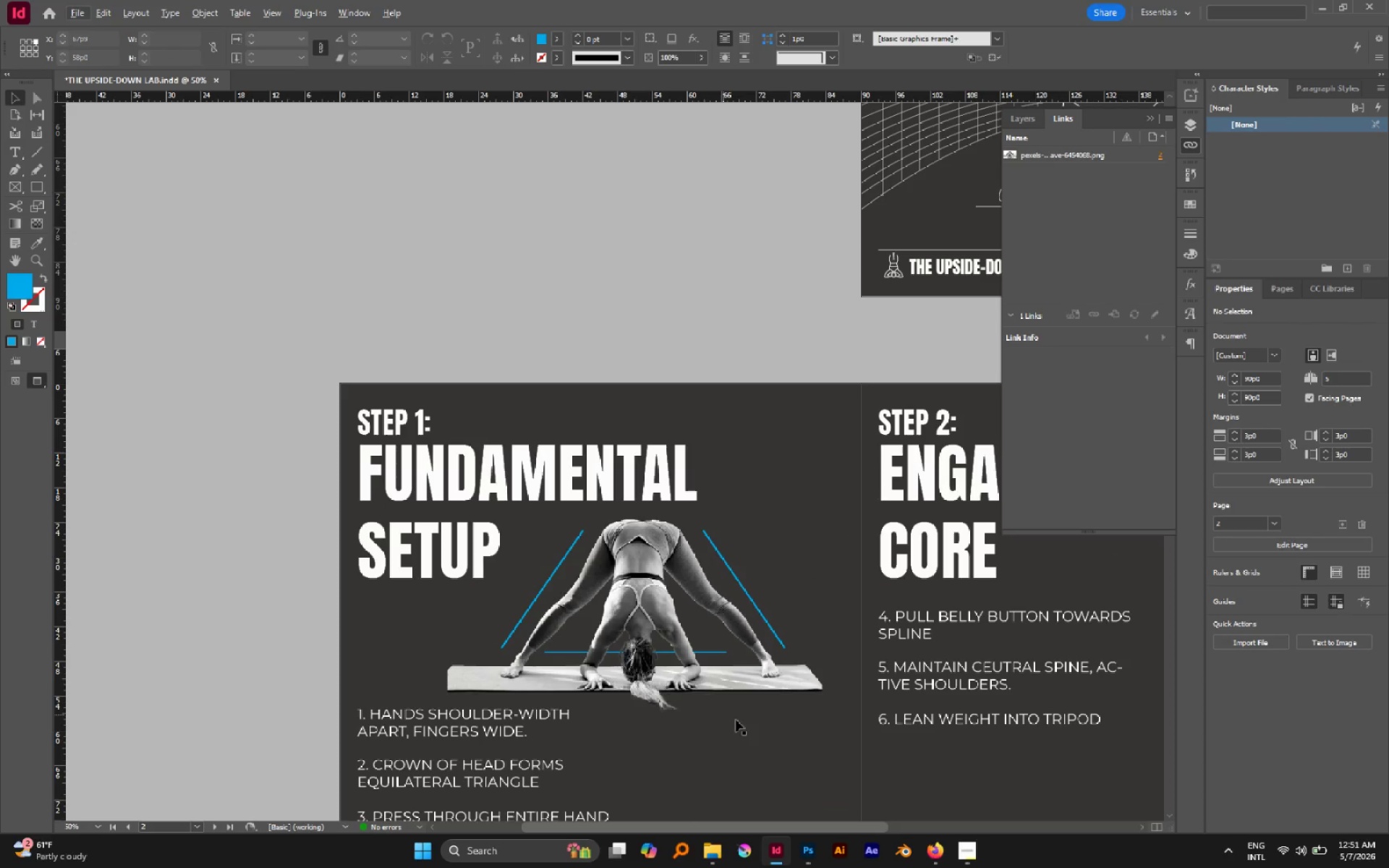 
hold_key(key=Space, duration=0.97)
 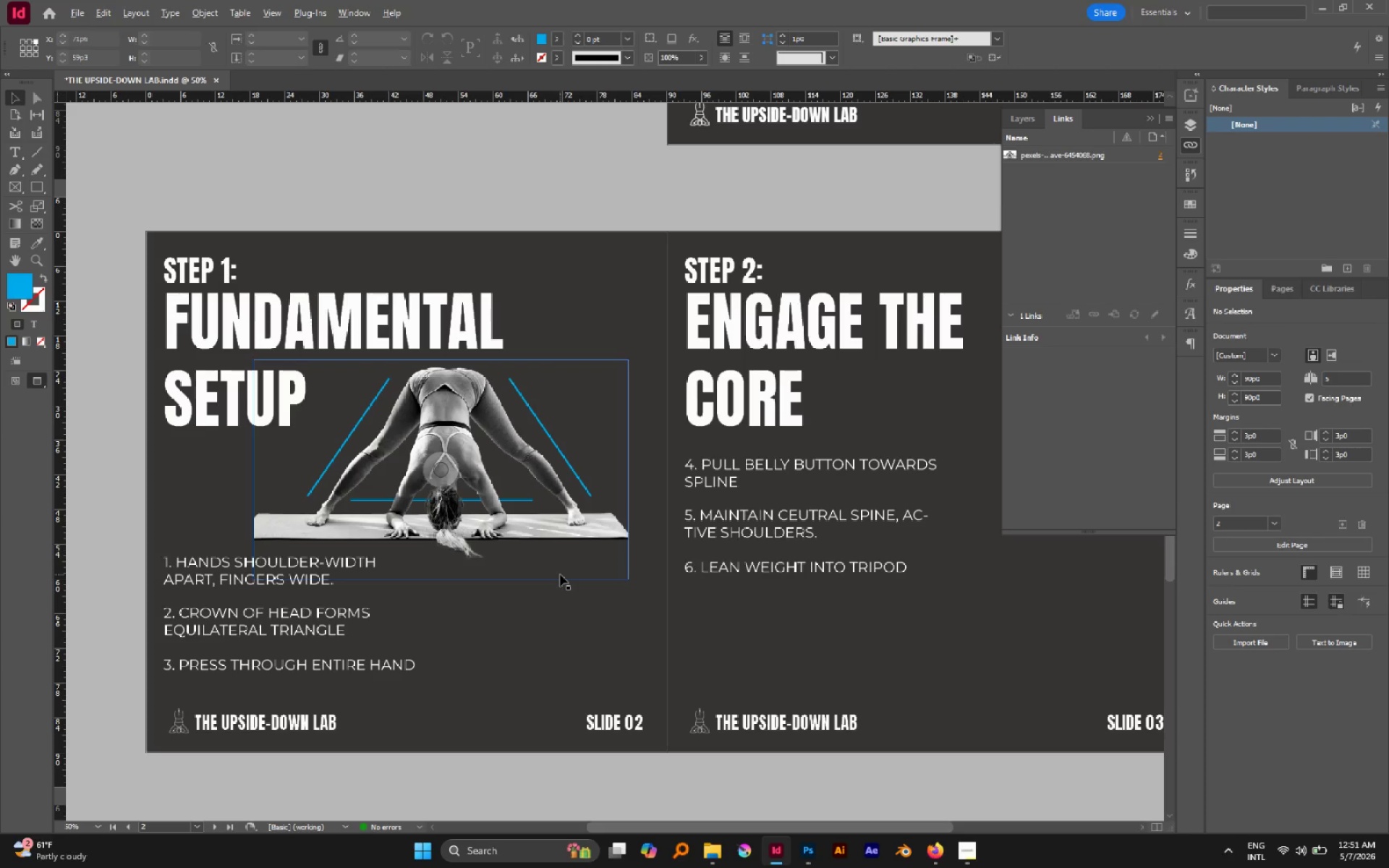 
left_click_drag(start_coordinate=[756, 728], to_coordinate=[562, 577])
 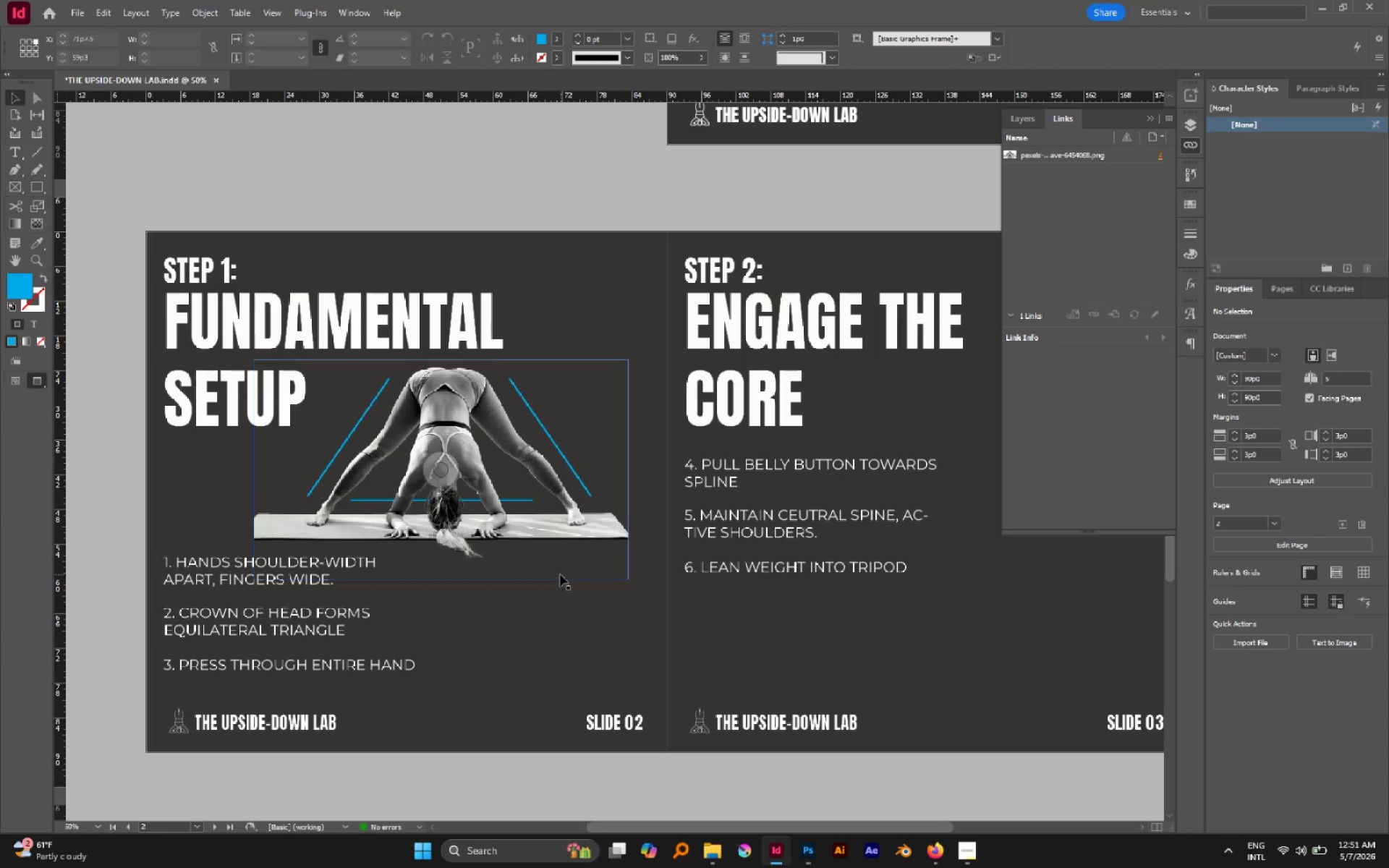 
hold_key(key=AltLeft, duration=1.09)
scroll: coordinate [560, 574], scroll_direction: down, amount: 1.0
 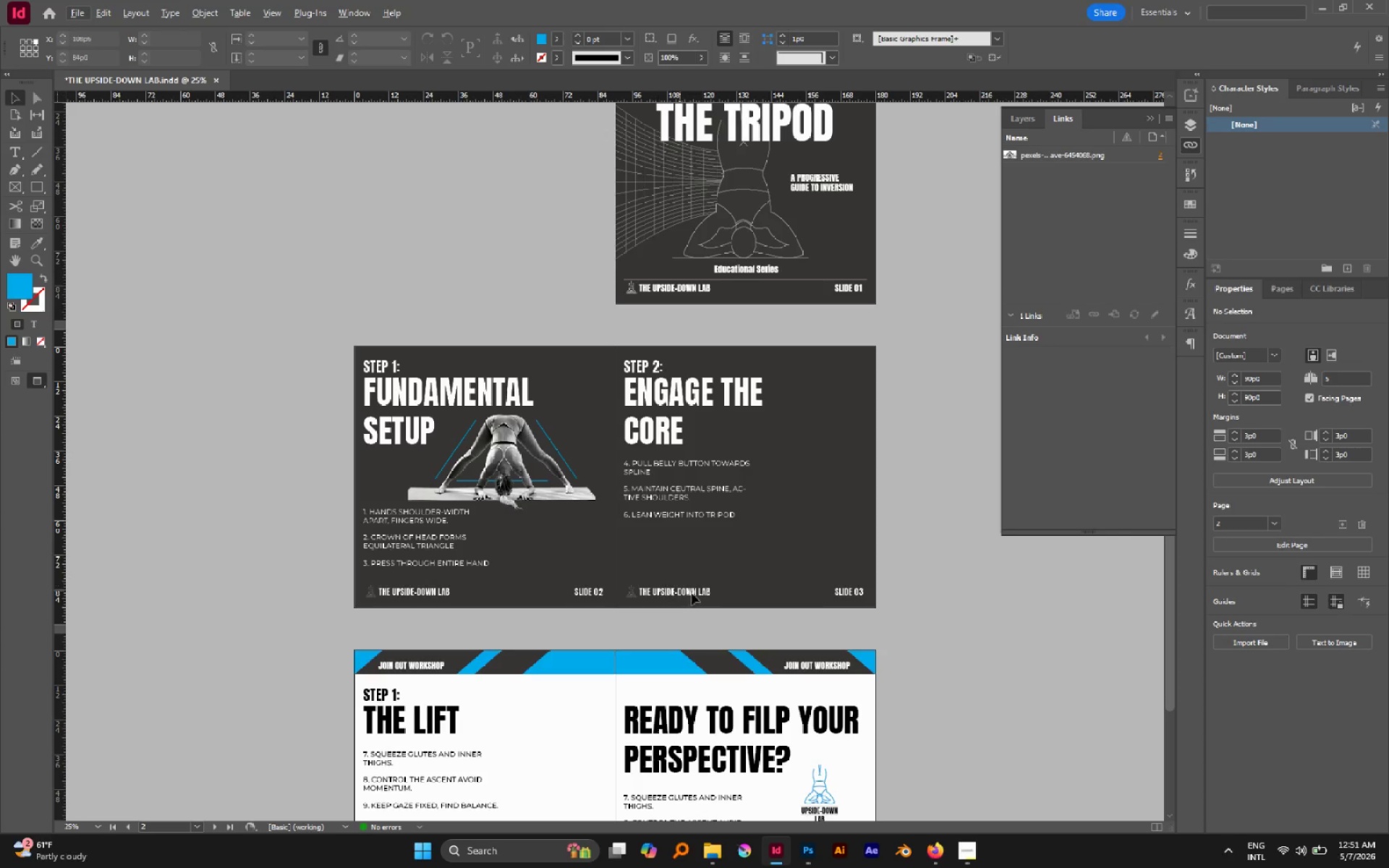 
hold_key(key=Space, duration=1.03)
 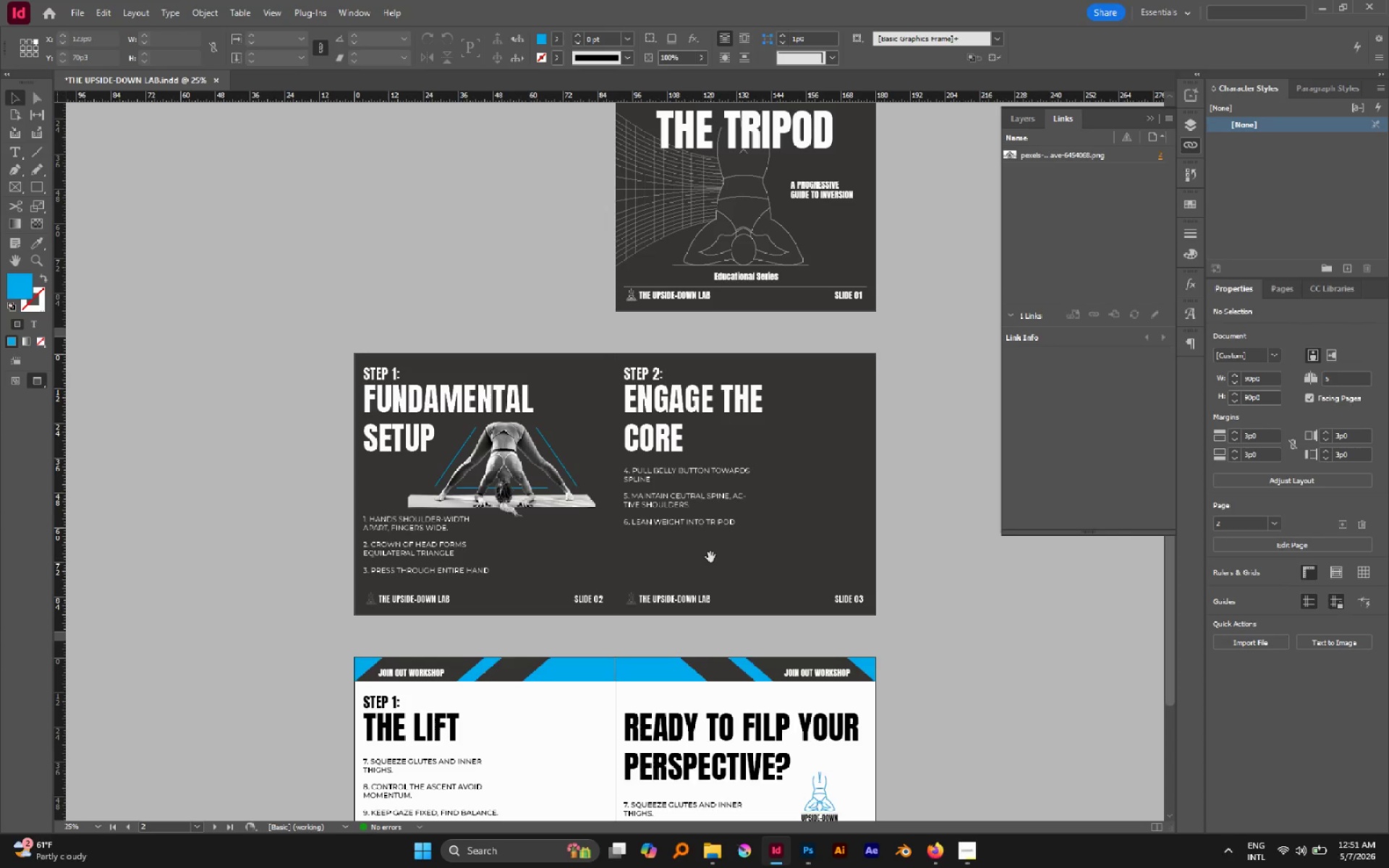 
left_click_drag(start_coordinate=[737, 550], to_coordinate=[711, 557])
 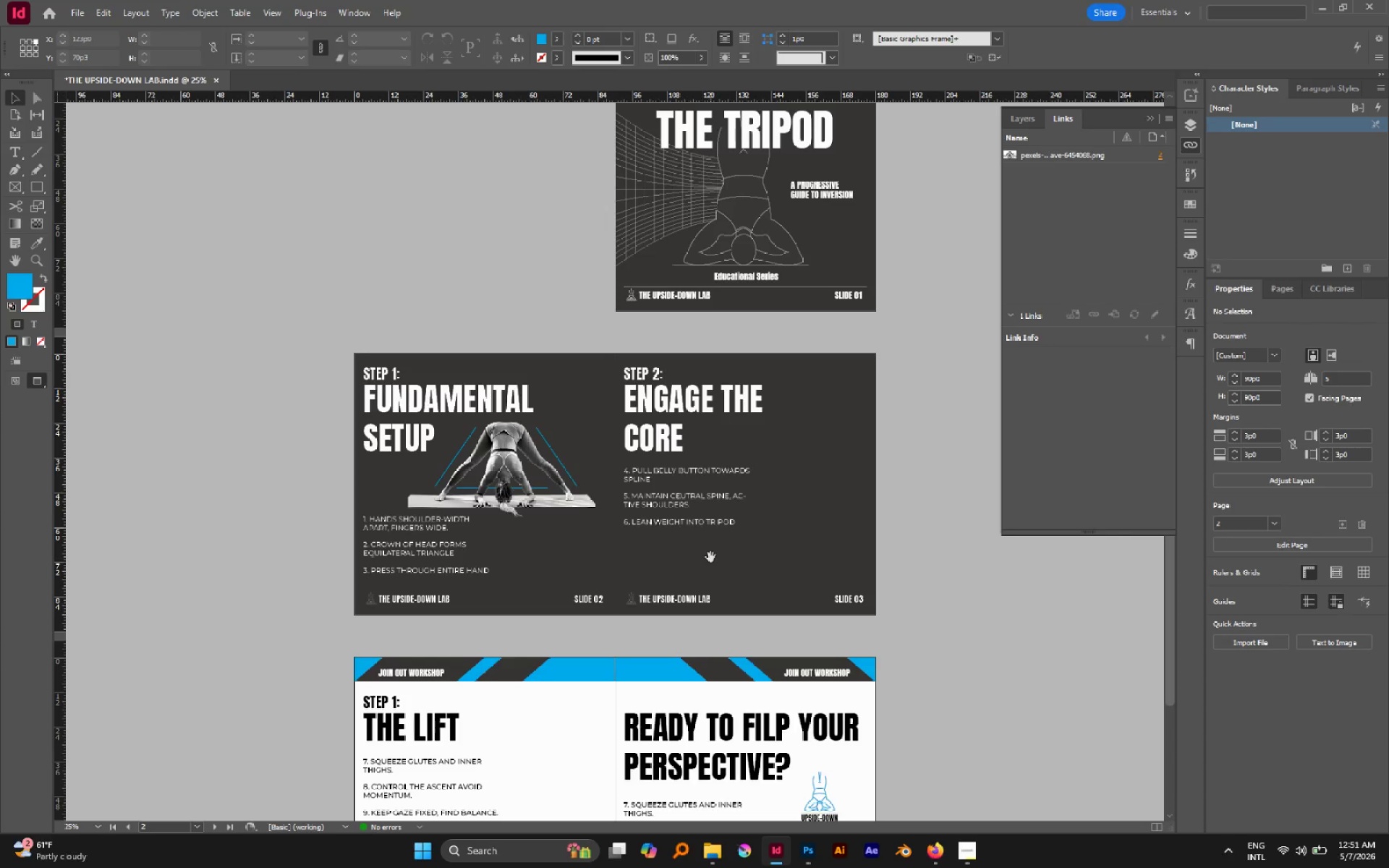 
wait(7.3)
 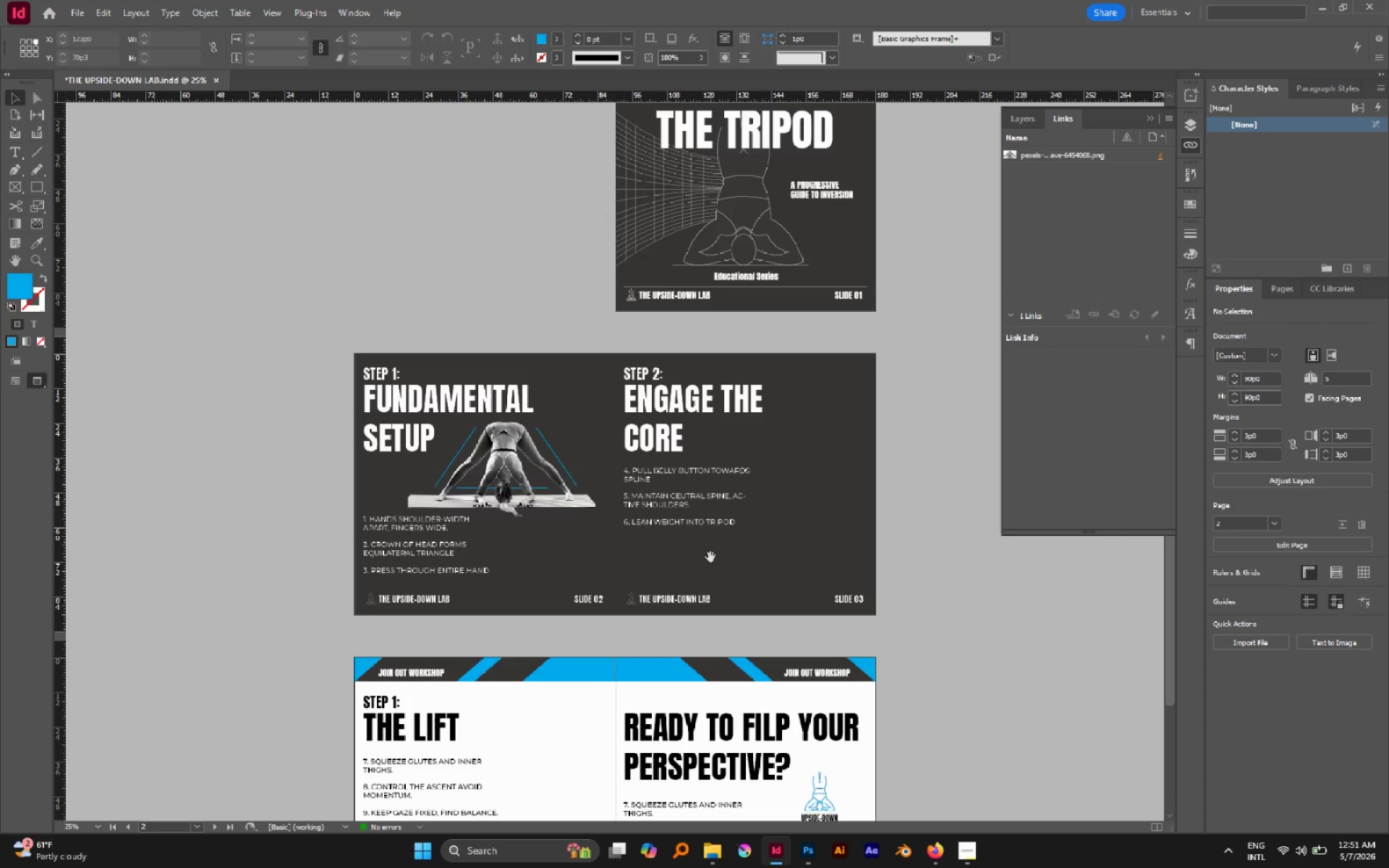 
hold_key(key=AltLeft, duration=0.56)
scroll: coordinate [679, 495], scroll_direction: none, amount: 0.0
 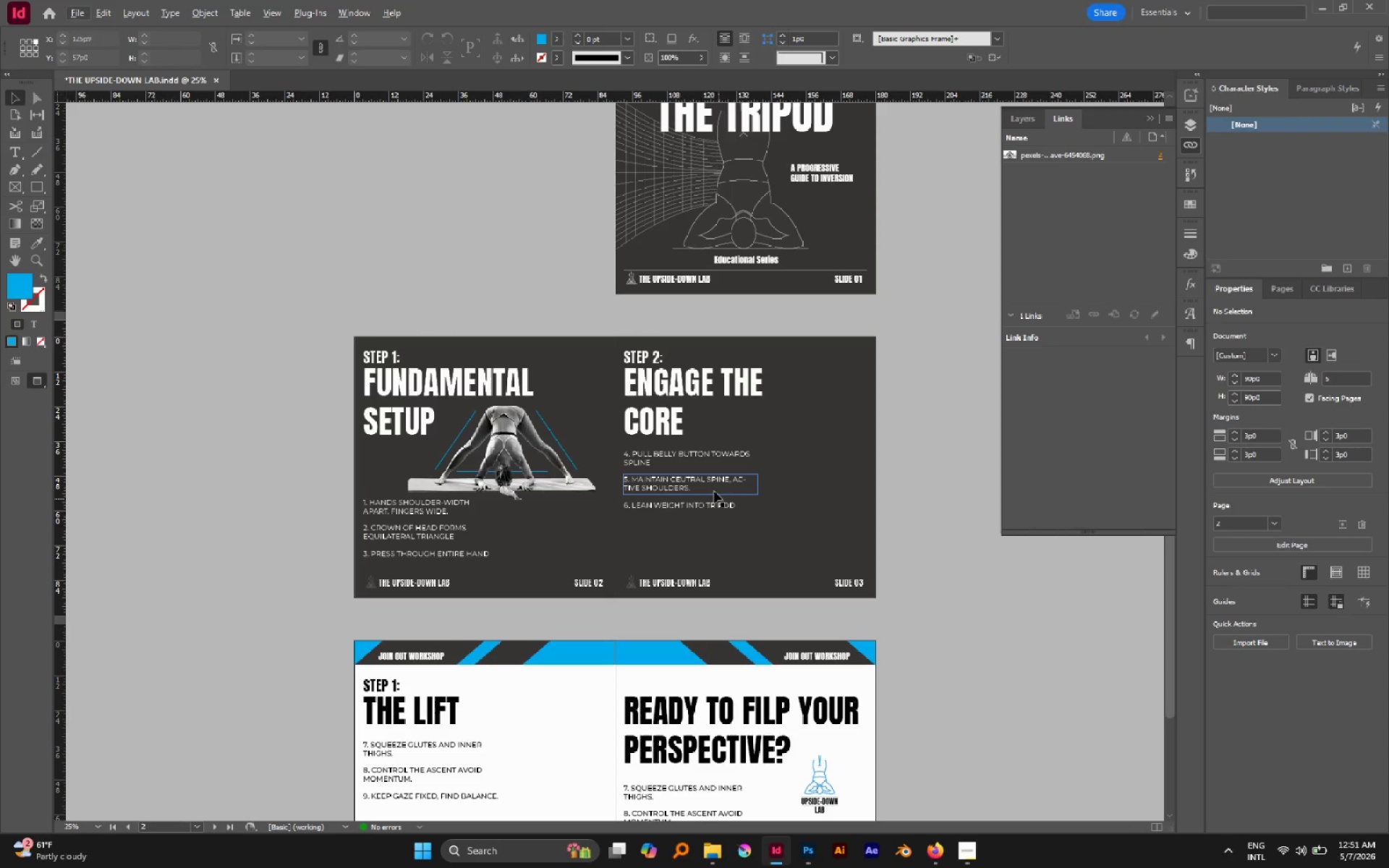 
hold_key(key=AltLeft, duration=0.45)
 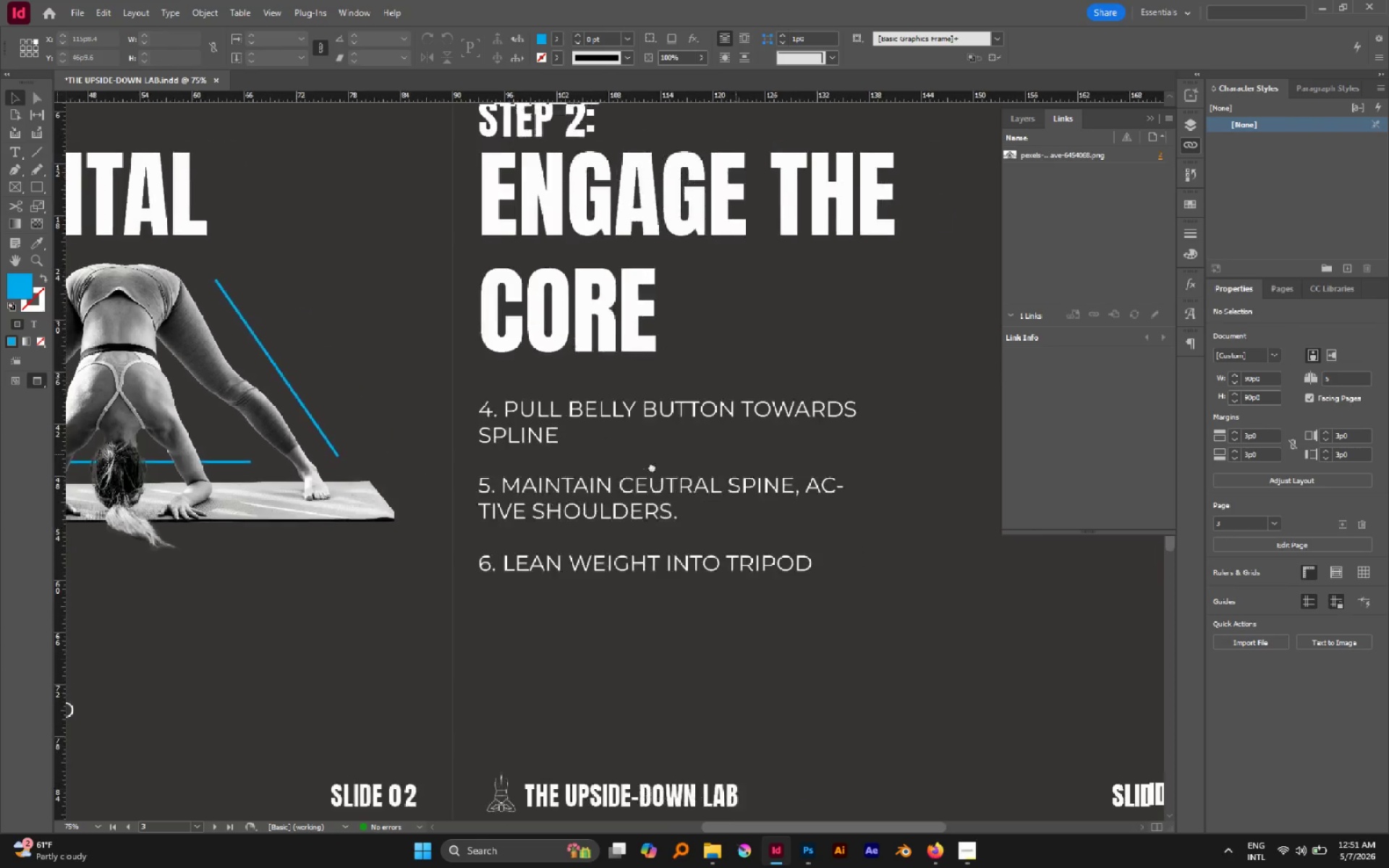 
hold_key(key=Space, duration=0.61)
 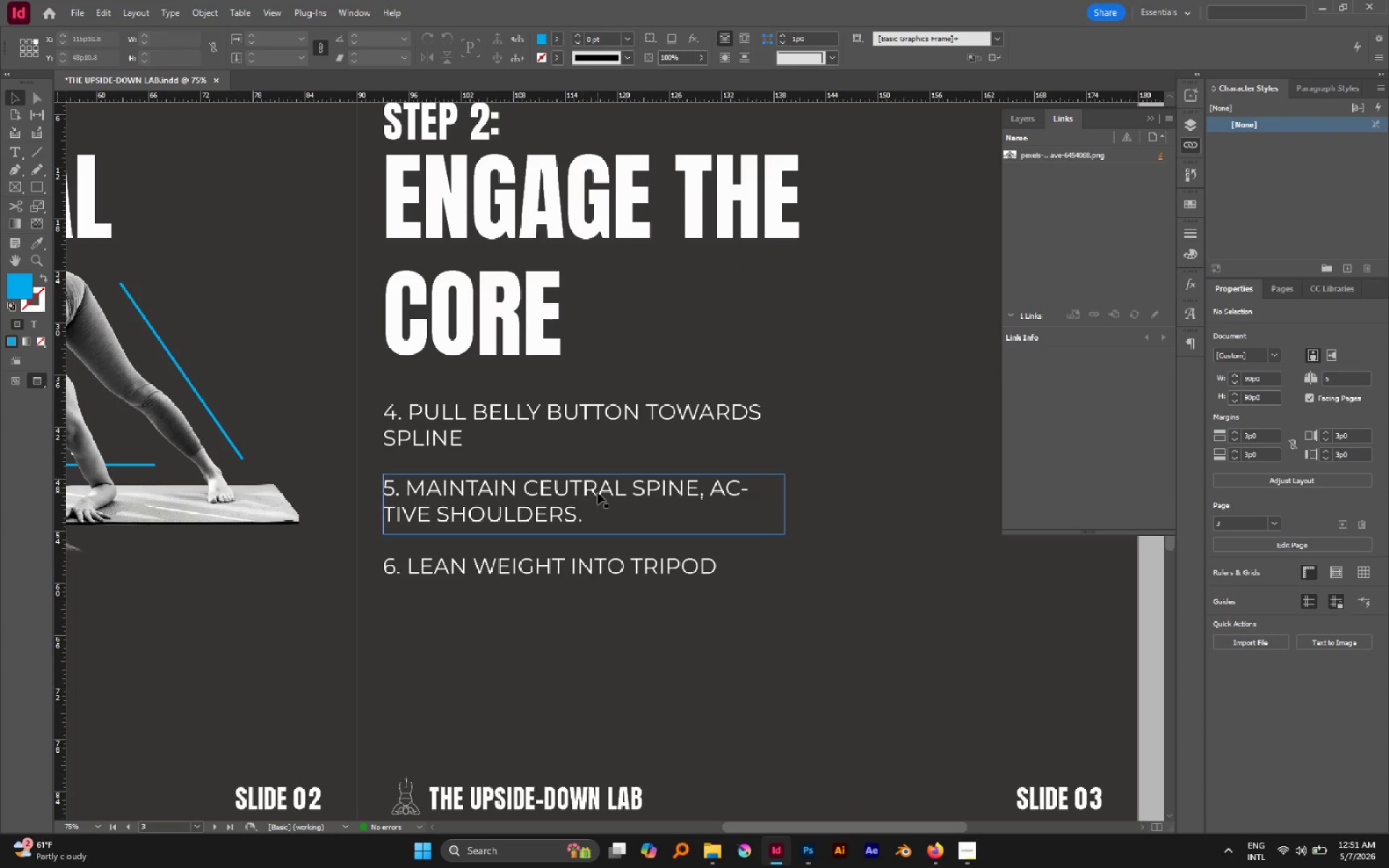 
scroll: coordinate [708, 481], scroll_direction: up, amount: 2.0
 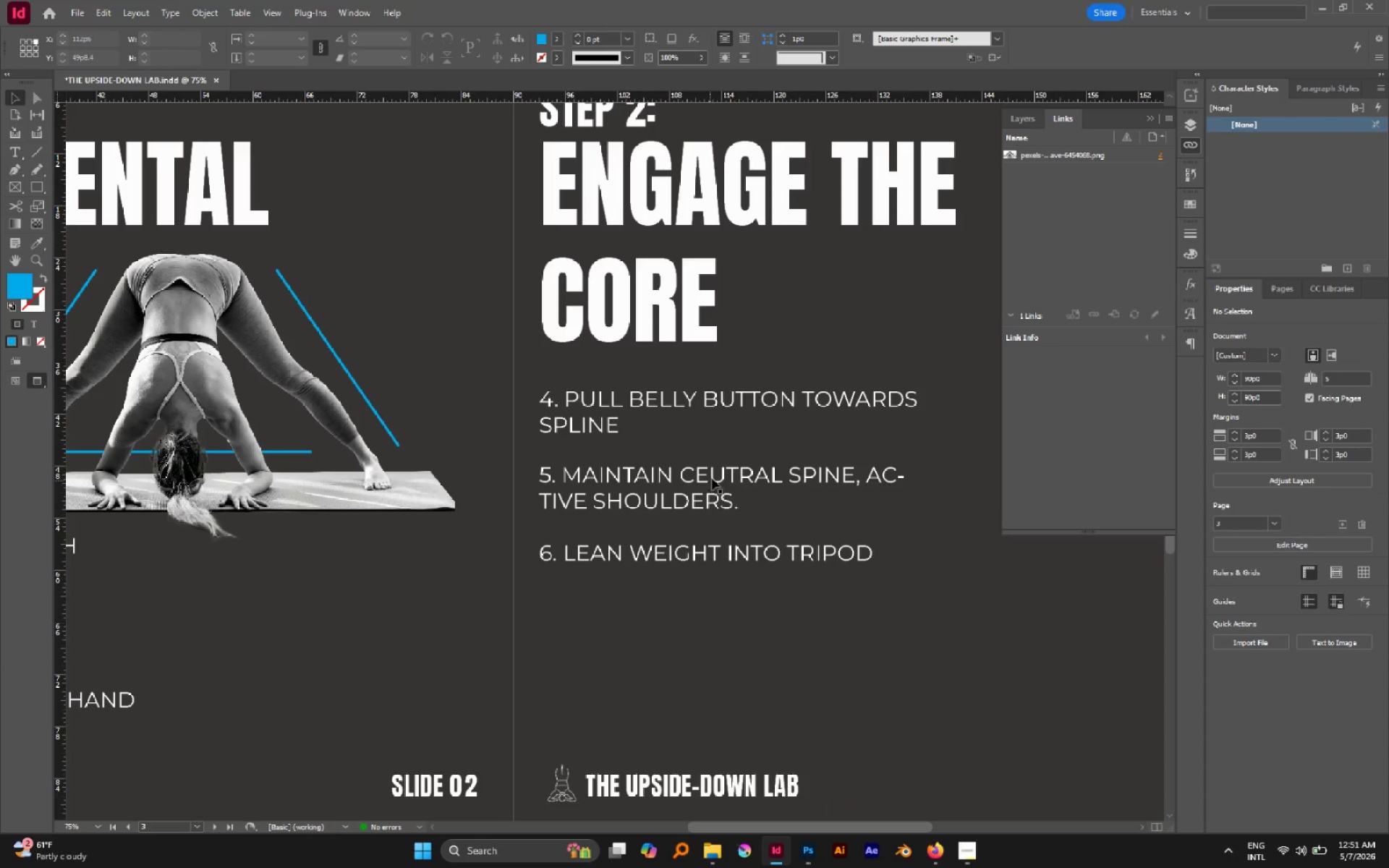 
left_click_drag(start_coordinate=[736, 454], to_coordinate=[580, 468])
 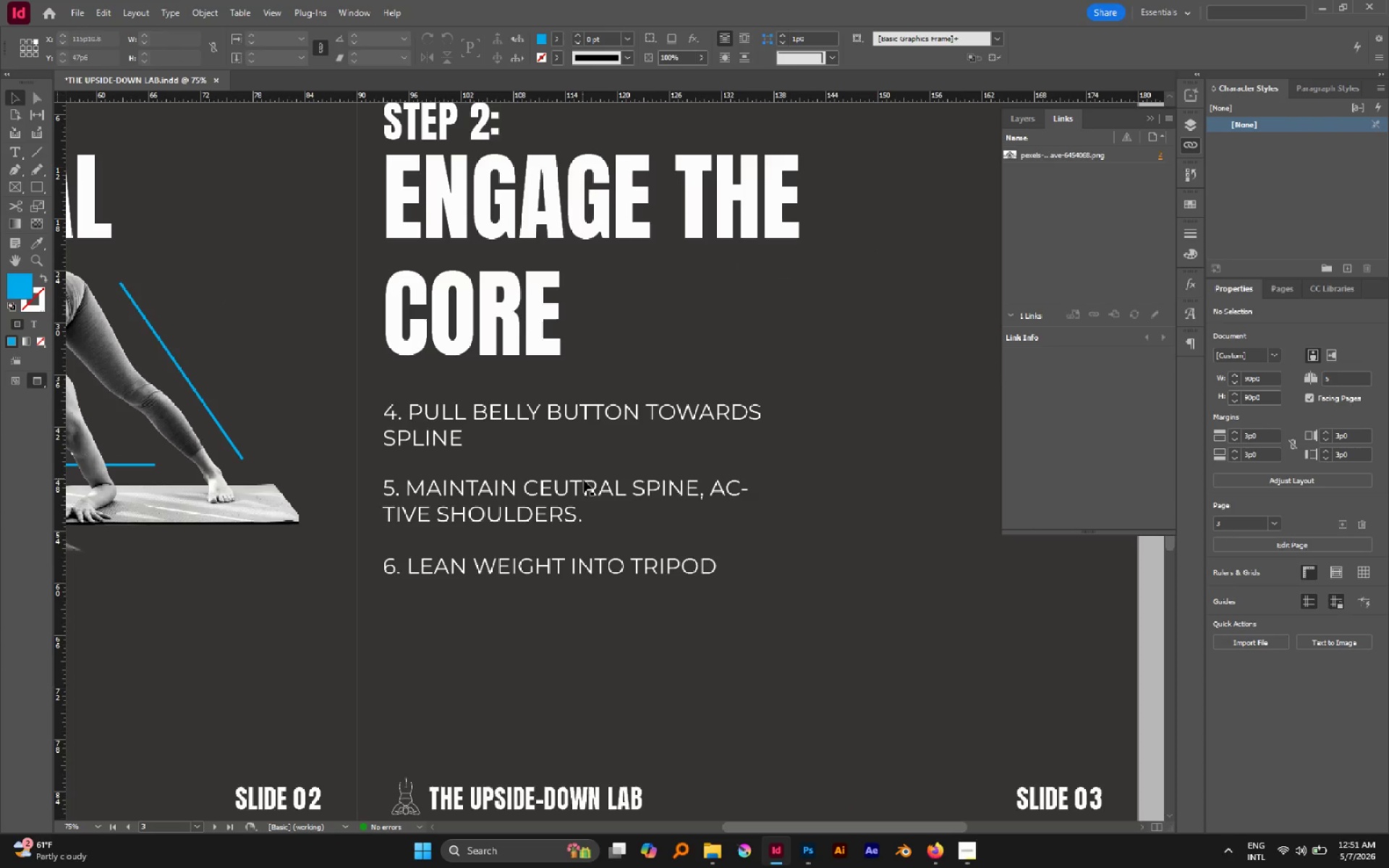 
hold_key(key=AltLeft, duration=0.67)
scroll: coordinate [598, 493], scroll_direction: down, amount: 1.0
 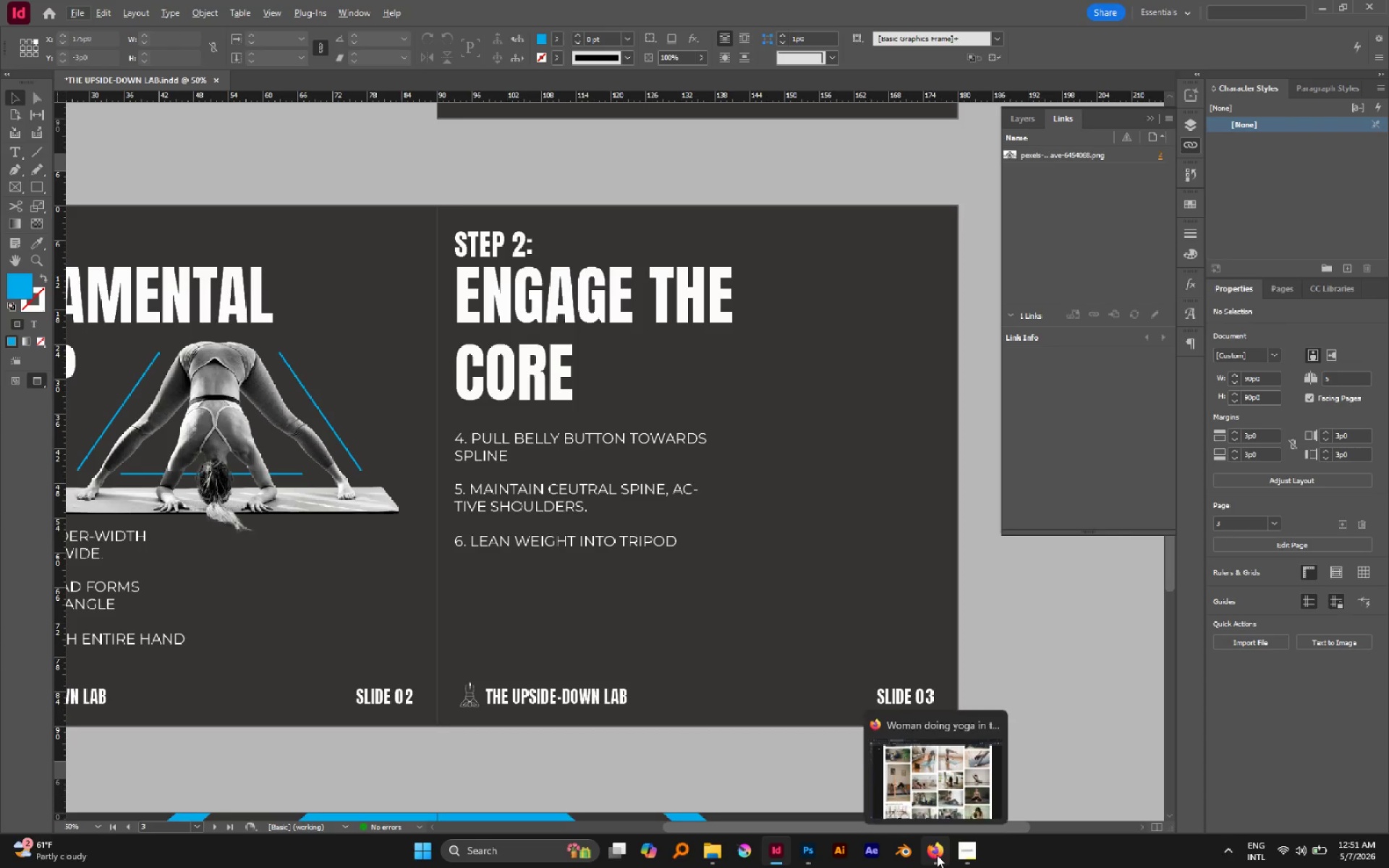 
left_click([943, 777])
 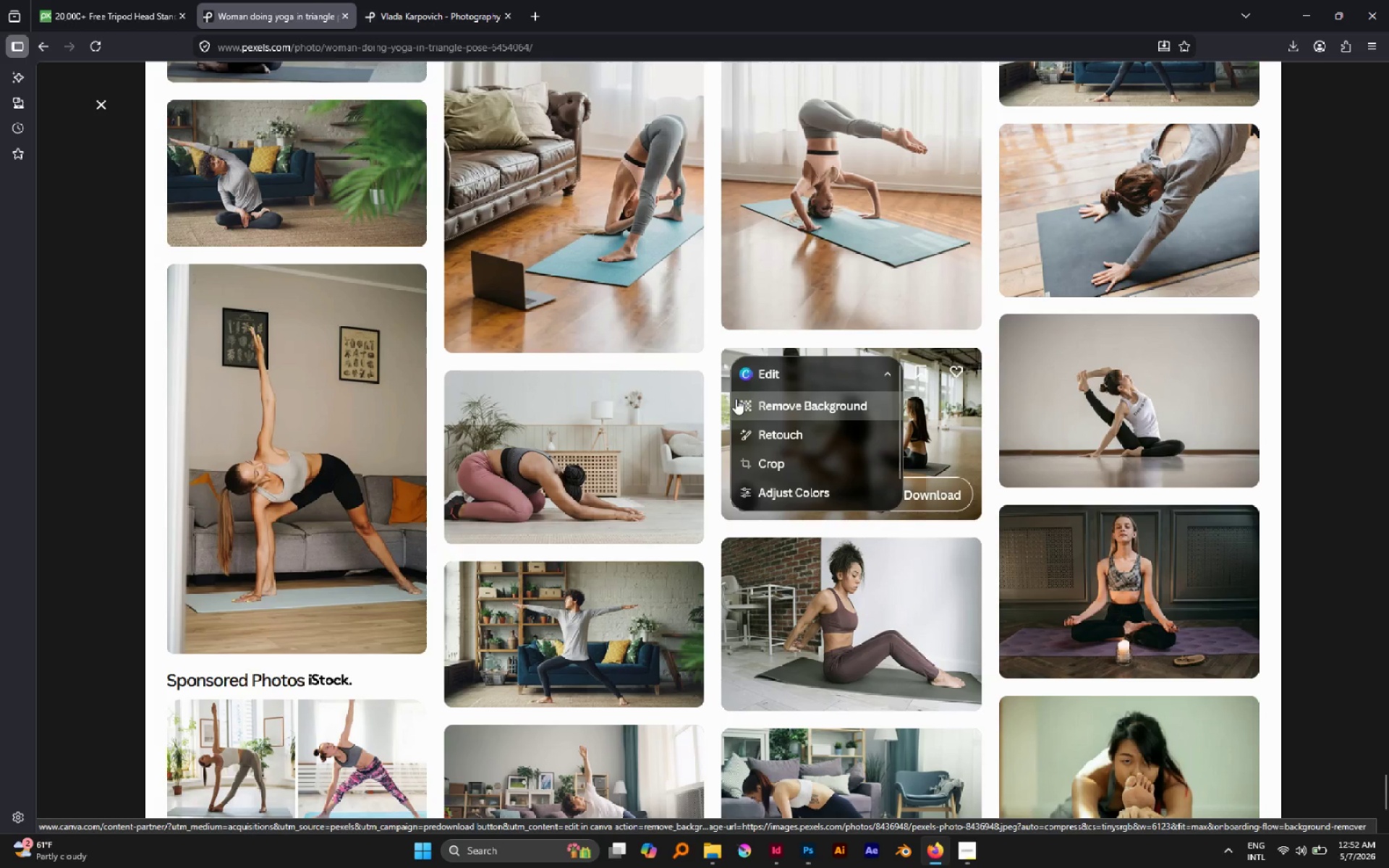 
scroll: coordinate [713, 426], scroll_direction: down, amount: 10.0
 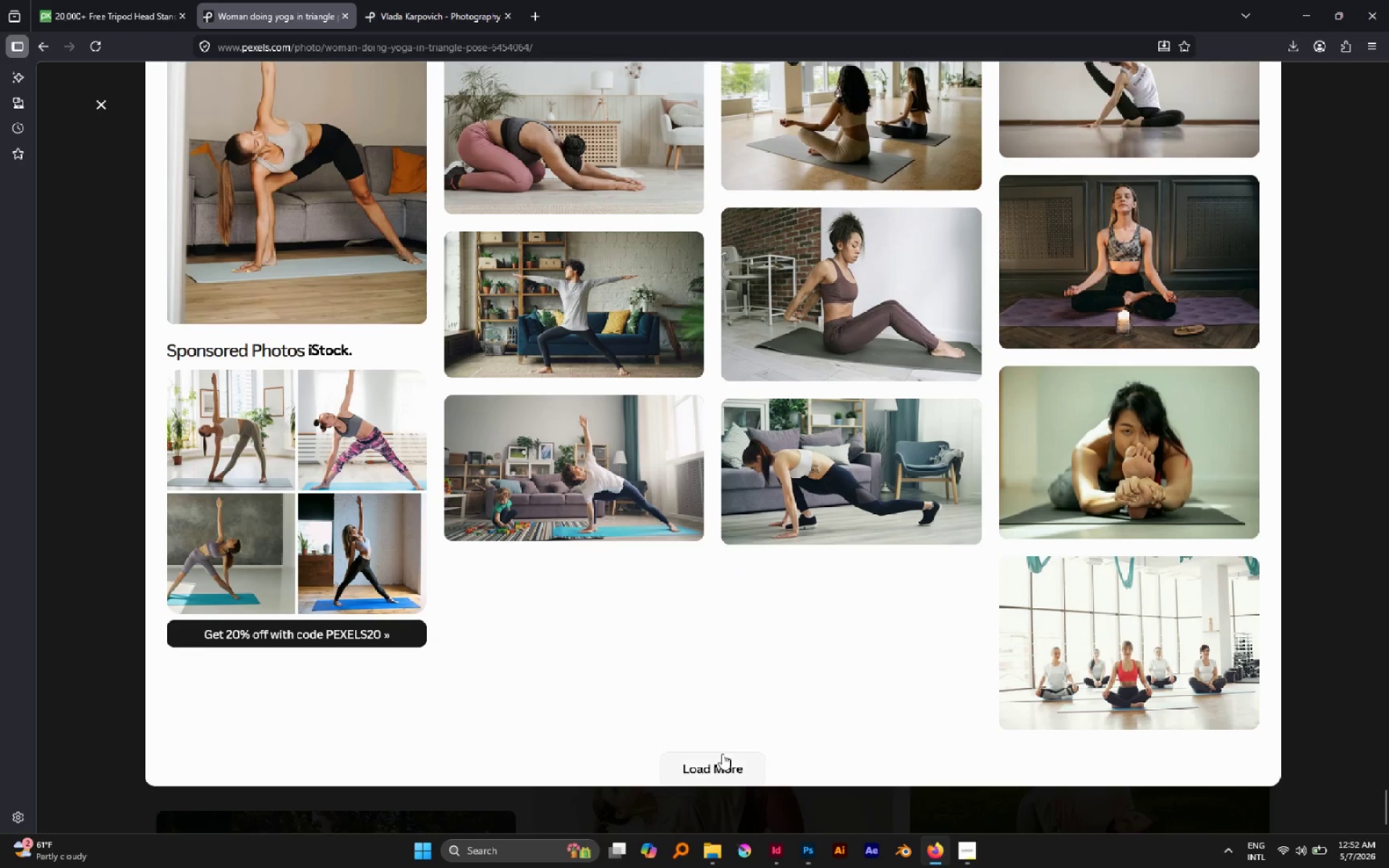 
left_click([719, 767])
 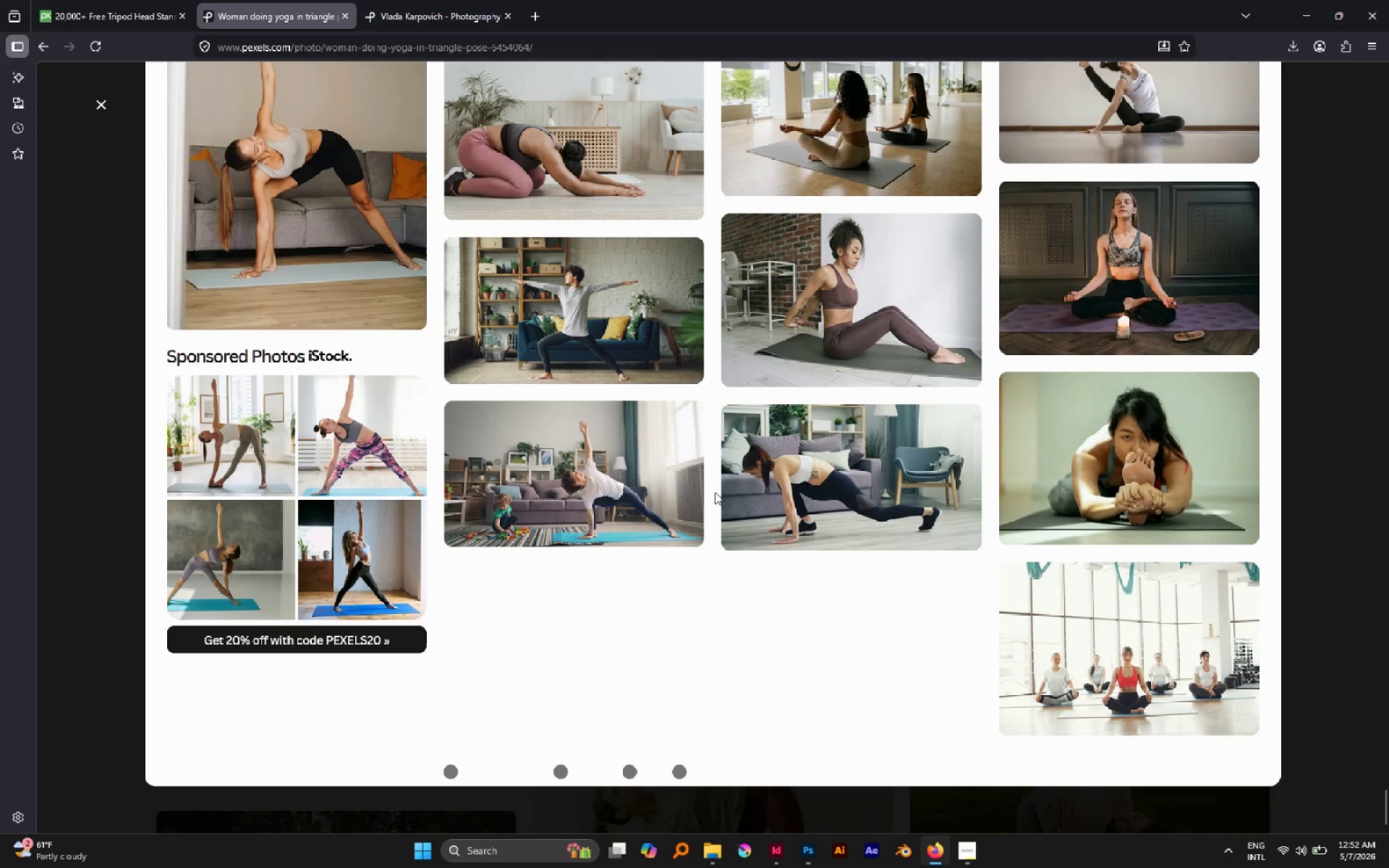 
scroll: coordinate [713, 490], scroll_direction: up, amount: 16.0
 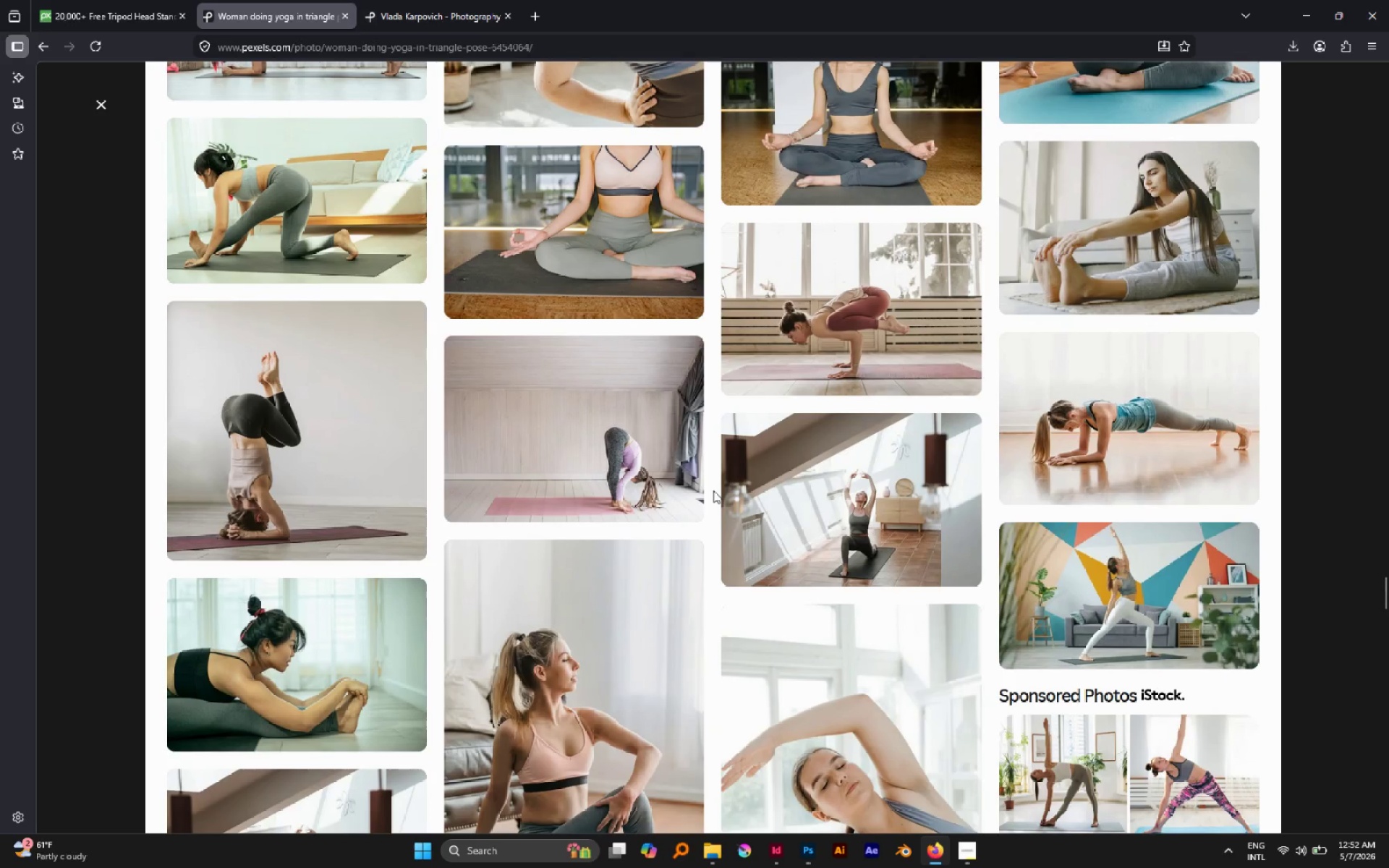 
scroll: coordinate [713, 490], scroll_direction: down, amount: 3.0
 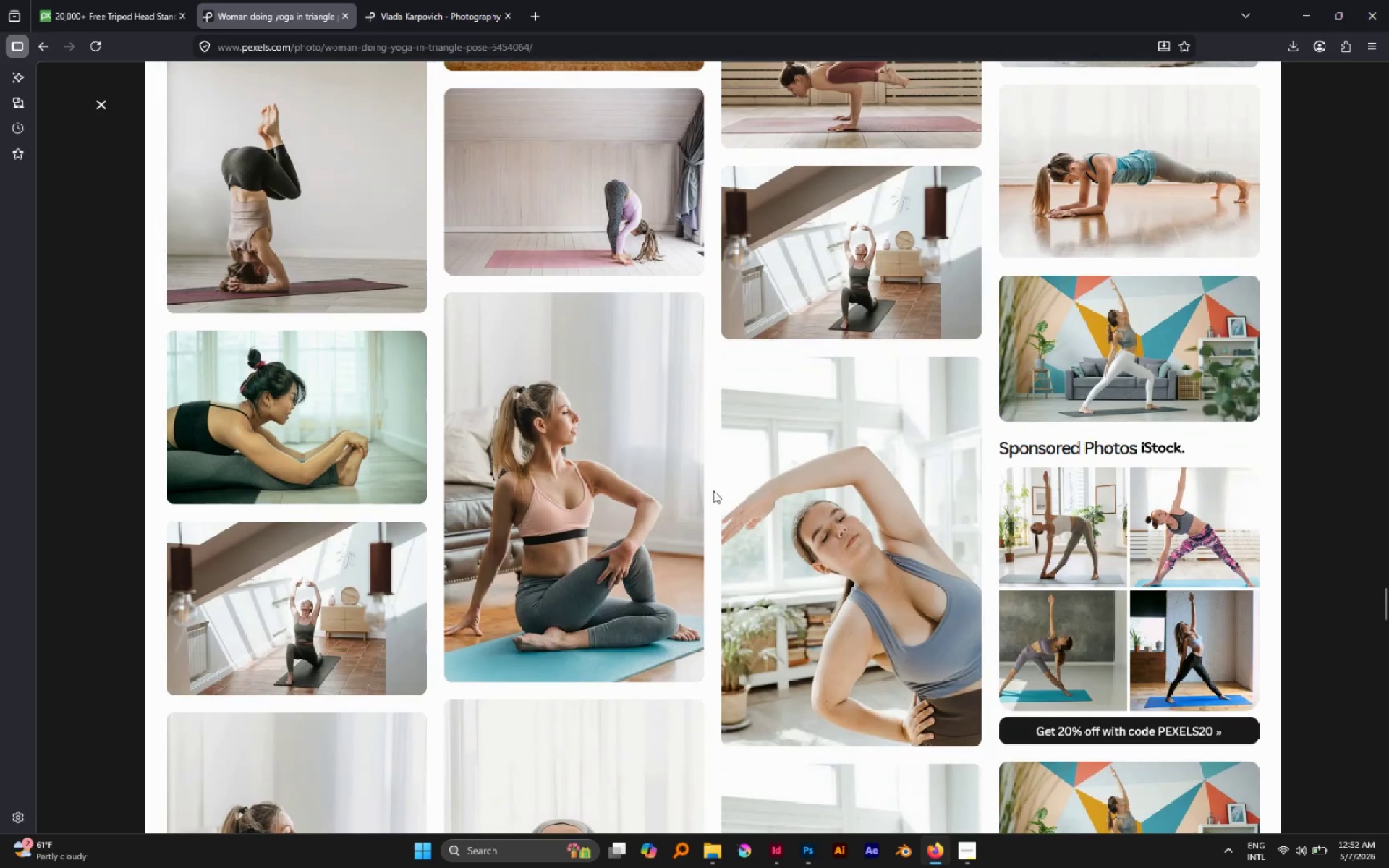 
scroll: coordinate [713, 490], scroll_direction: up, amount: 9.0
 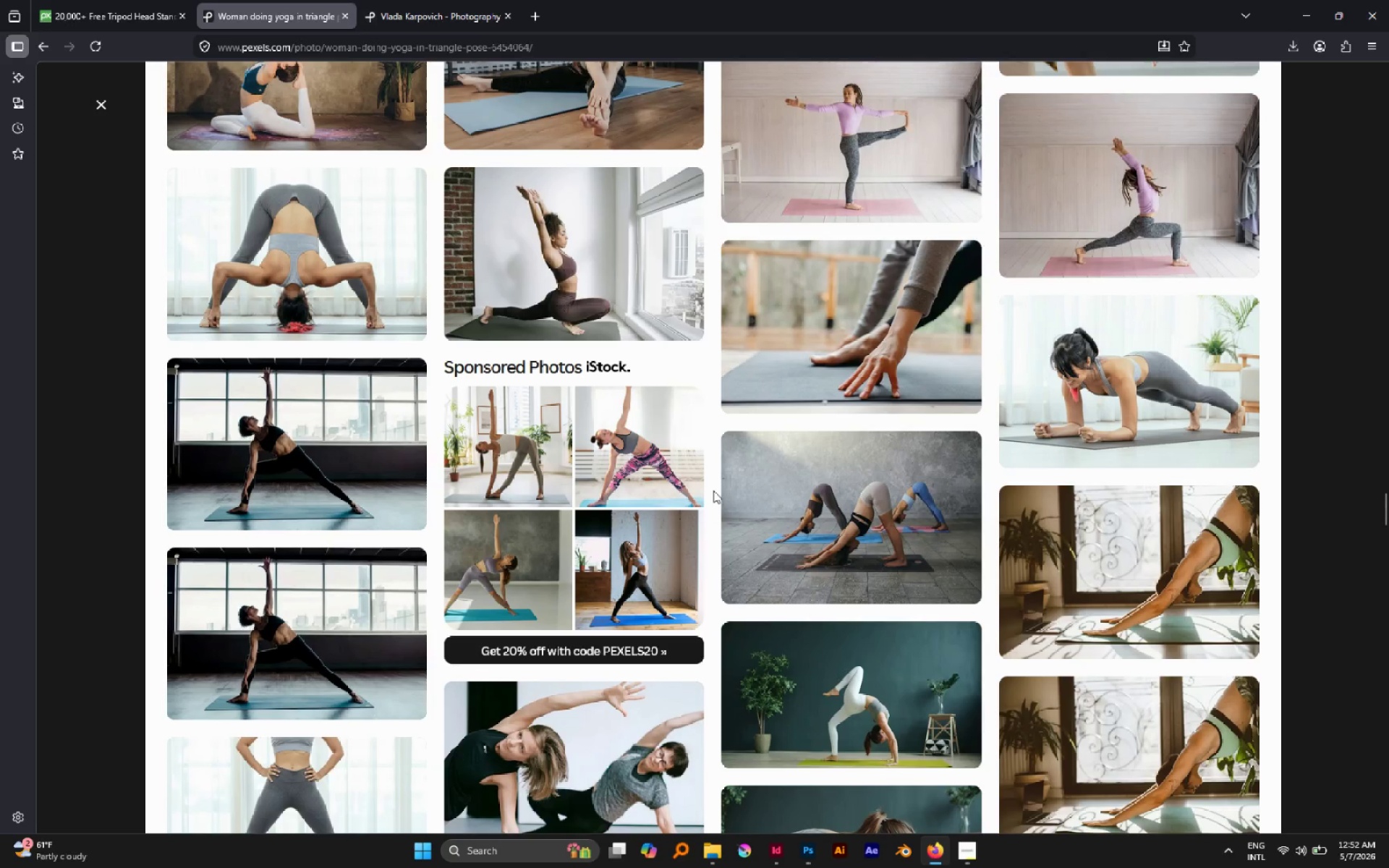 
scroll: coordinate [717, 493], scroll_direction: up, amount: 16.0
 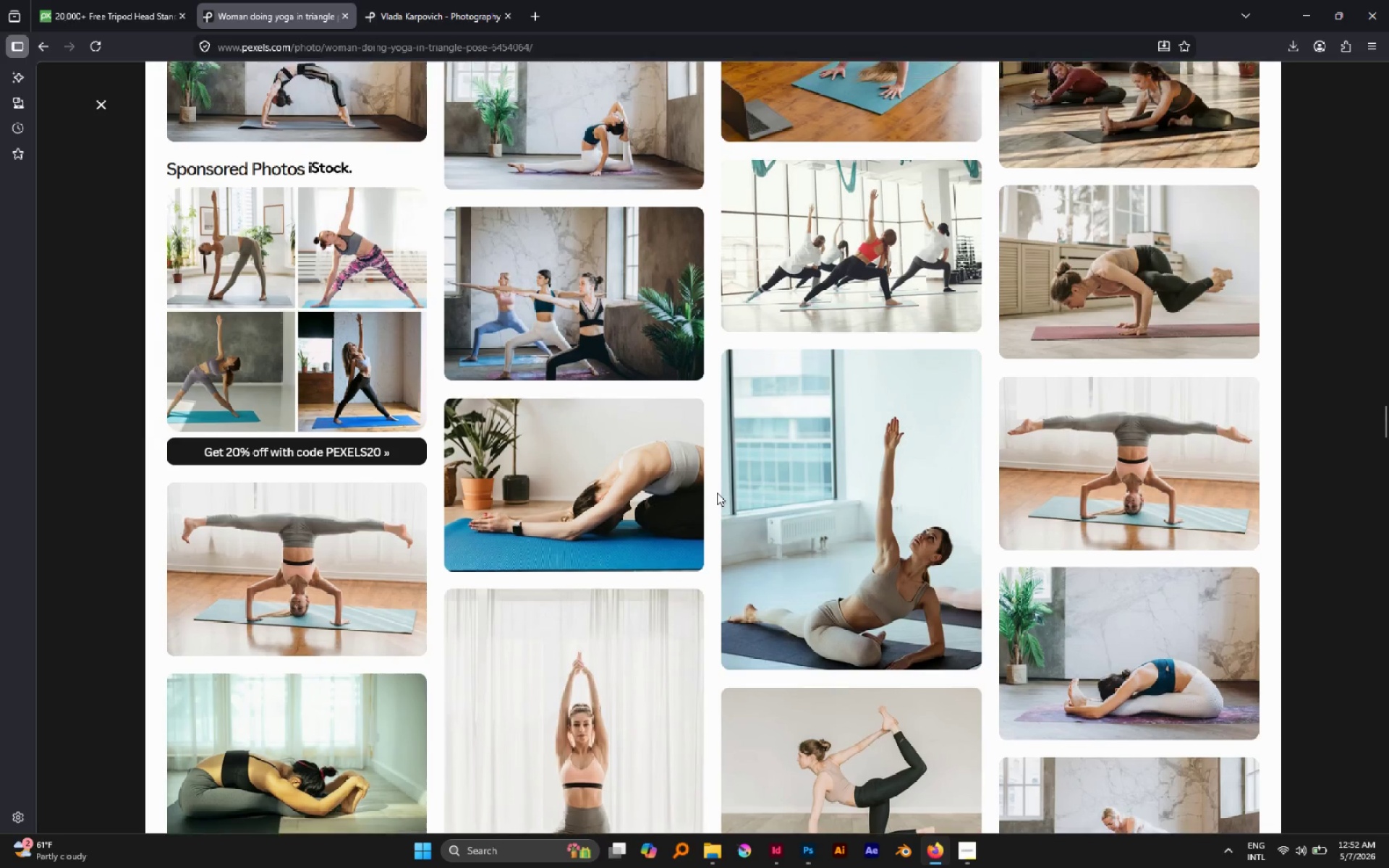 
scroll: coordinate [718, 492], scroll_direction: up, amount: 9.0
 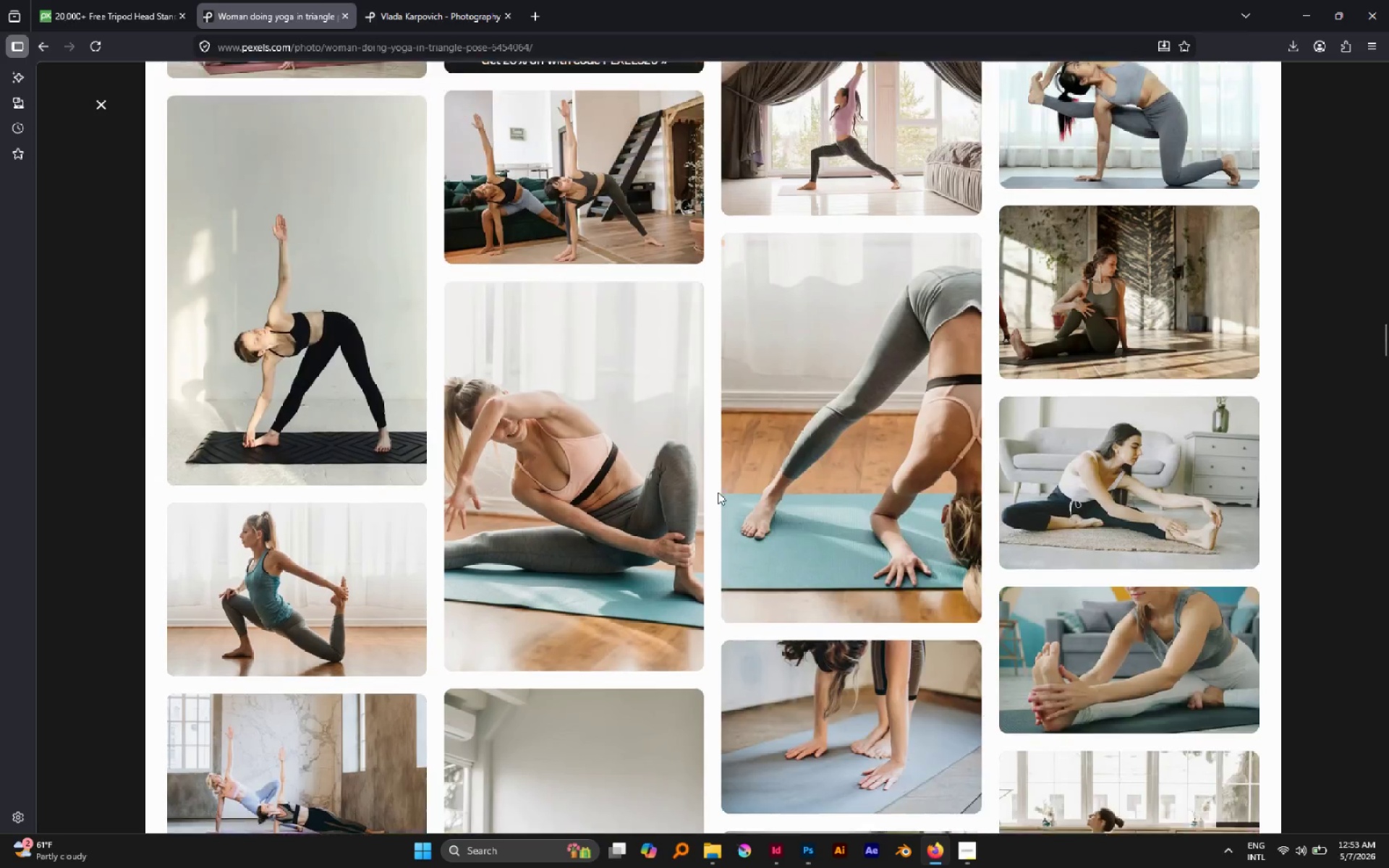 
scroll: coordinate [718, 492], scroll_direction: down, amount: 2.0
 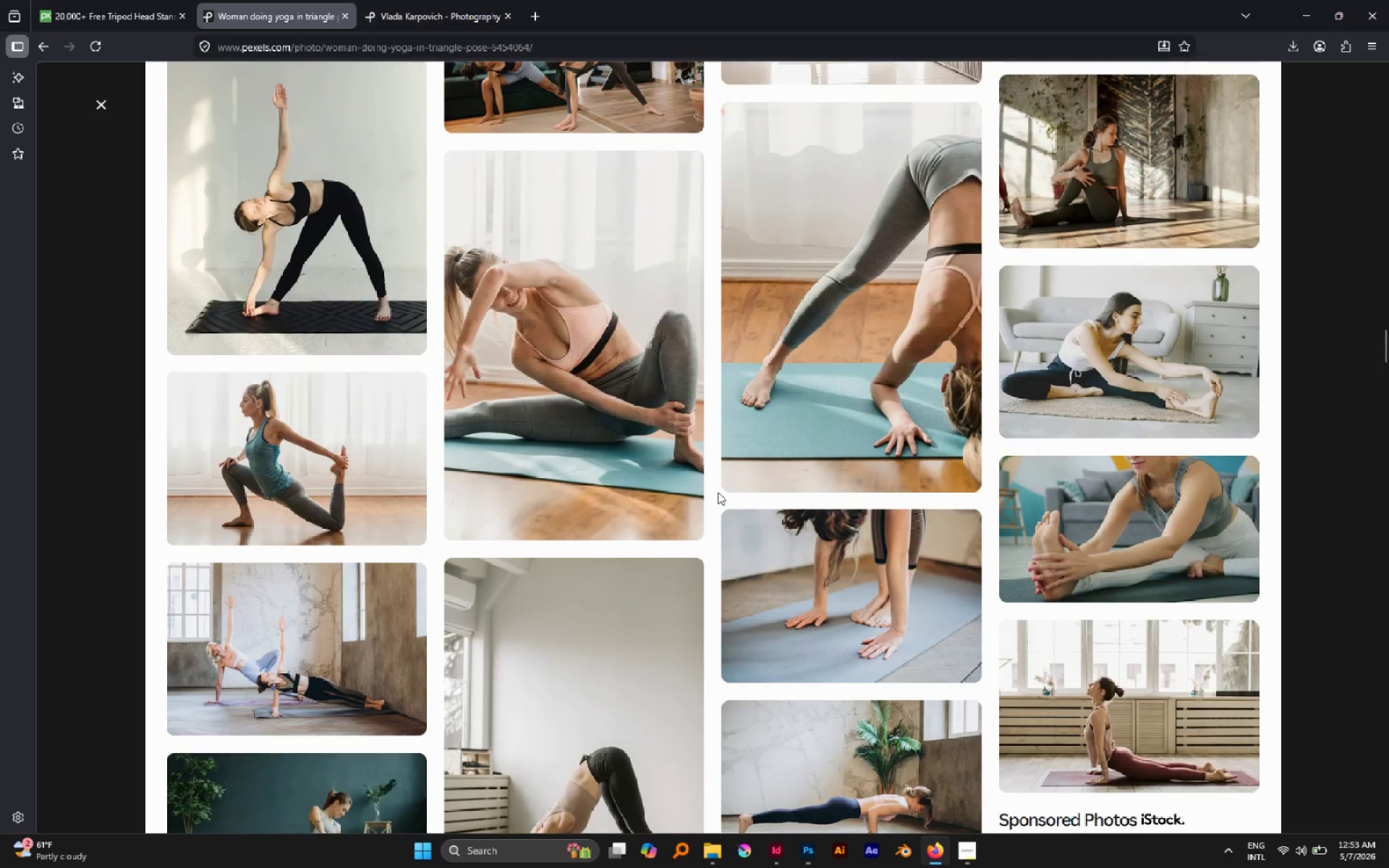 
scroll: coordinate [718, 490], scroll_direction: up, amount: 17.0
 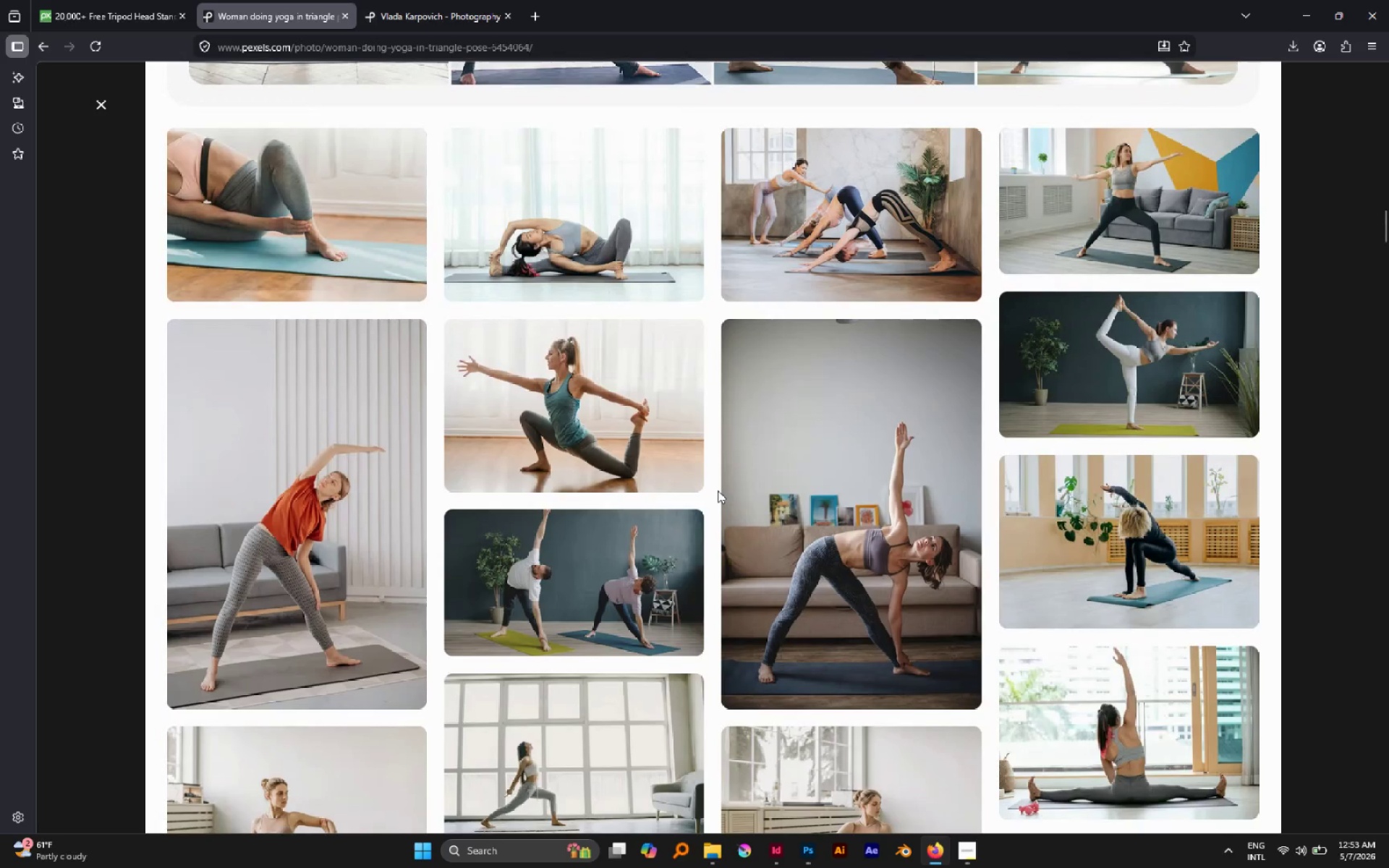 
scroll: coordinate [718, 490], scroll_direction: up, amount: 2.0
 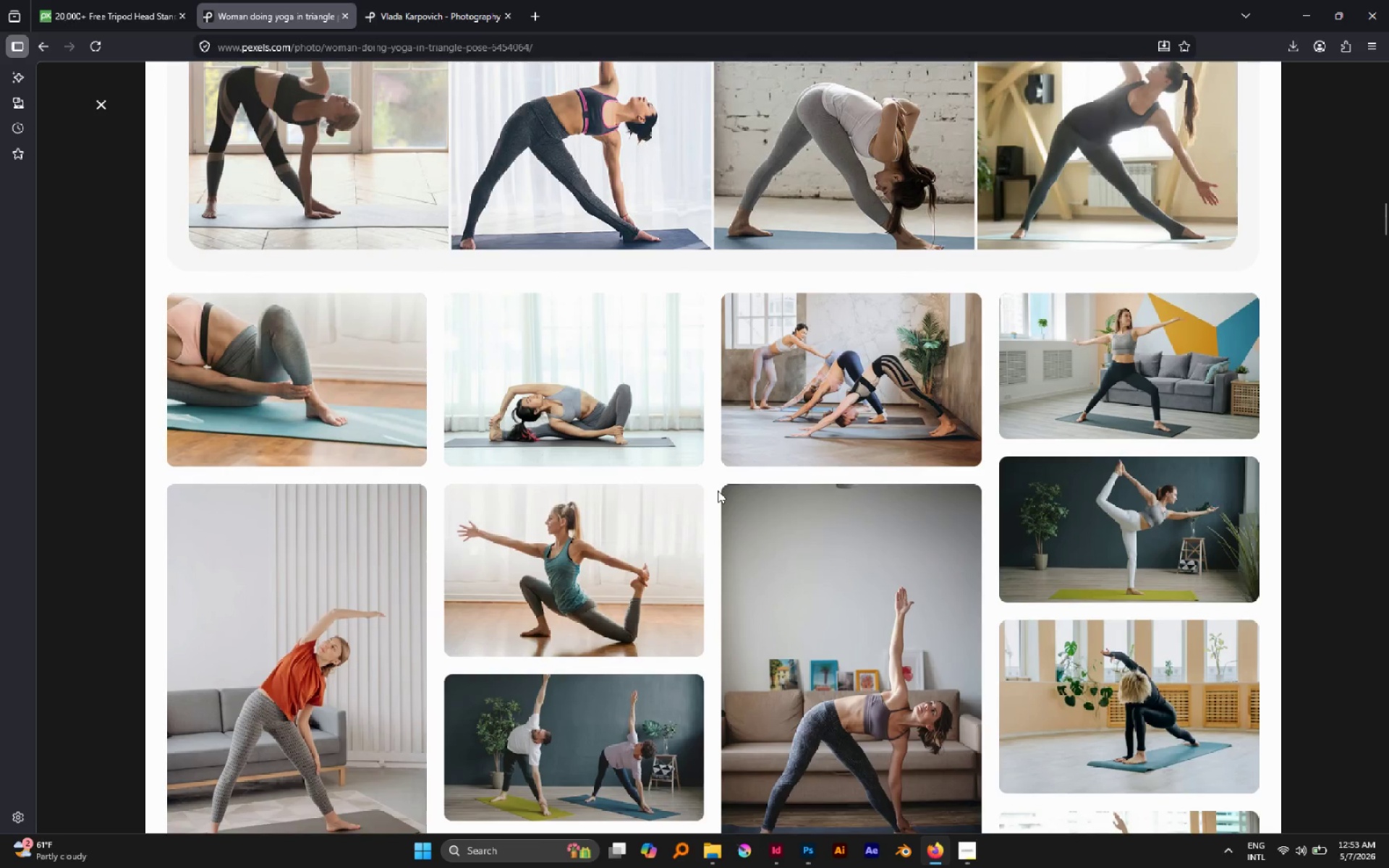 
scroll: coordinate [718, 490], scroll_direction: none, amount: 0.0
 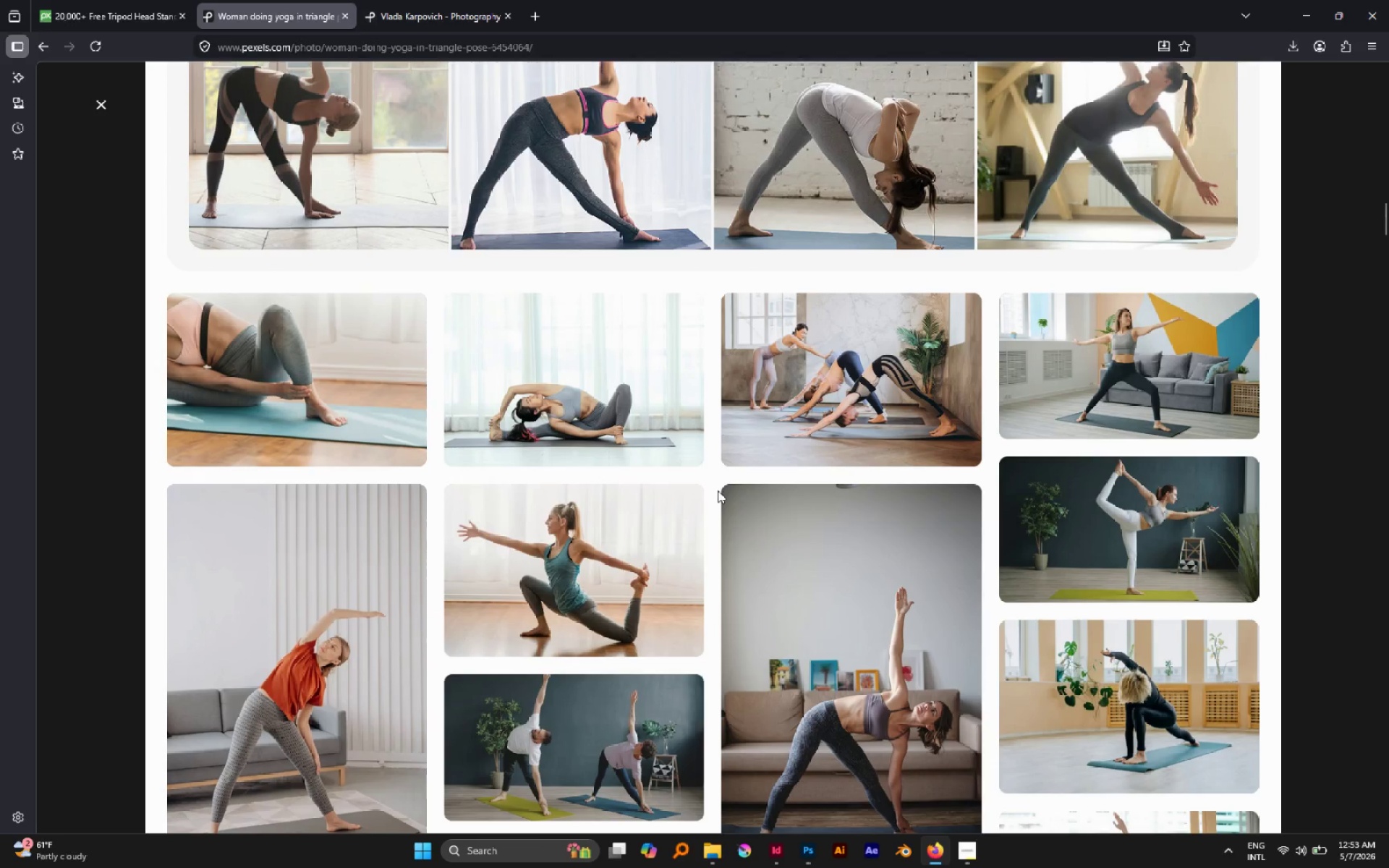 
scroll: coordinate [718, 490], scroll_direction: up, amount: 3.0
 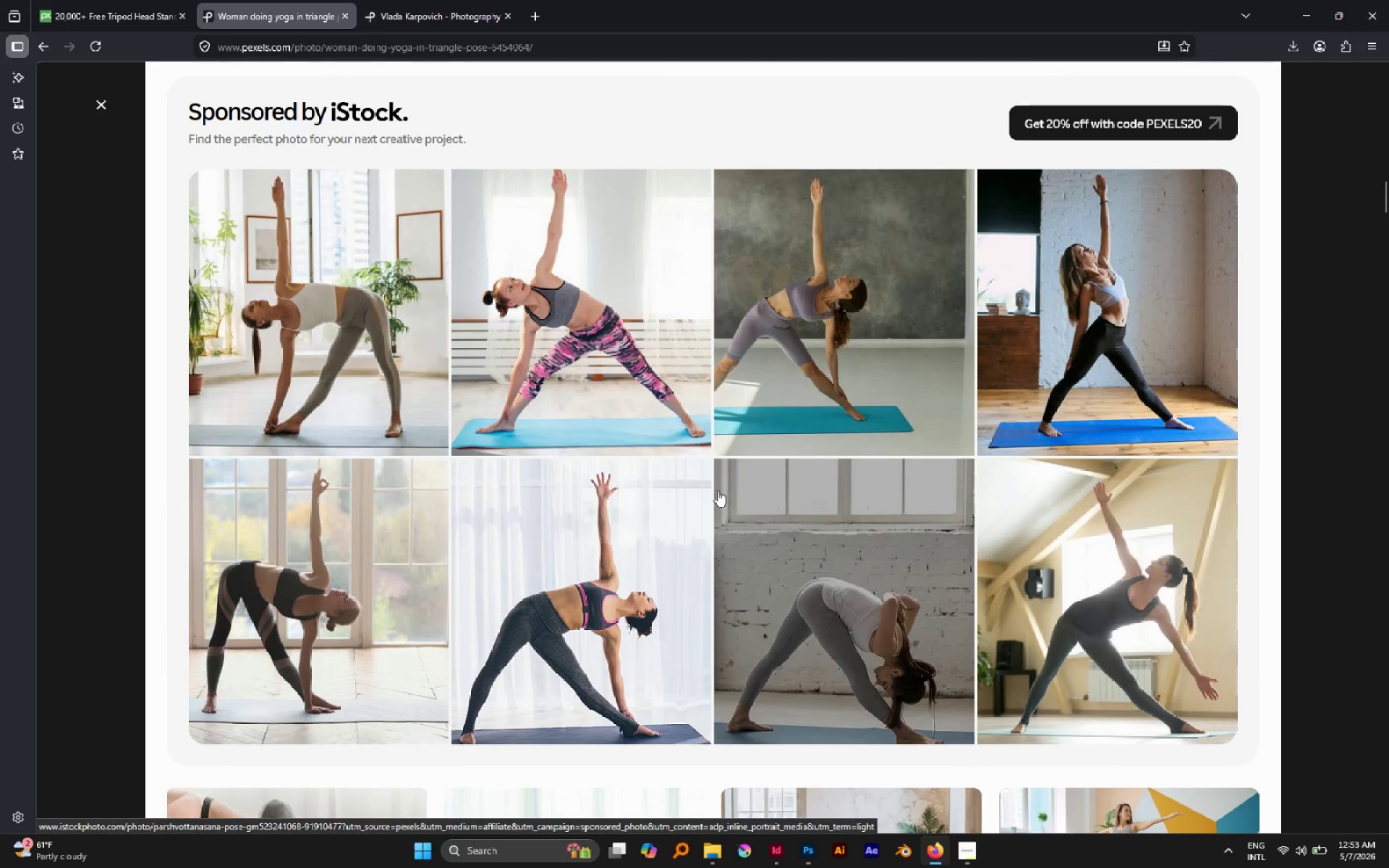 
scroll: coordinate [718, 490], scroll_direction: down, amount: 5.0
 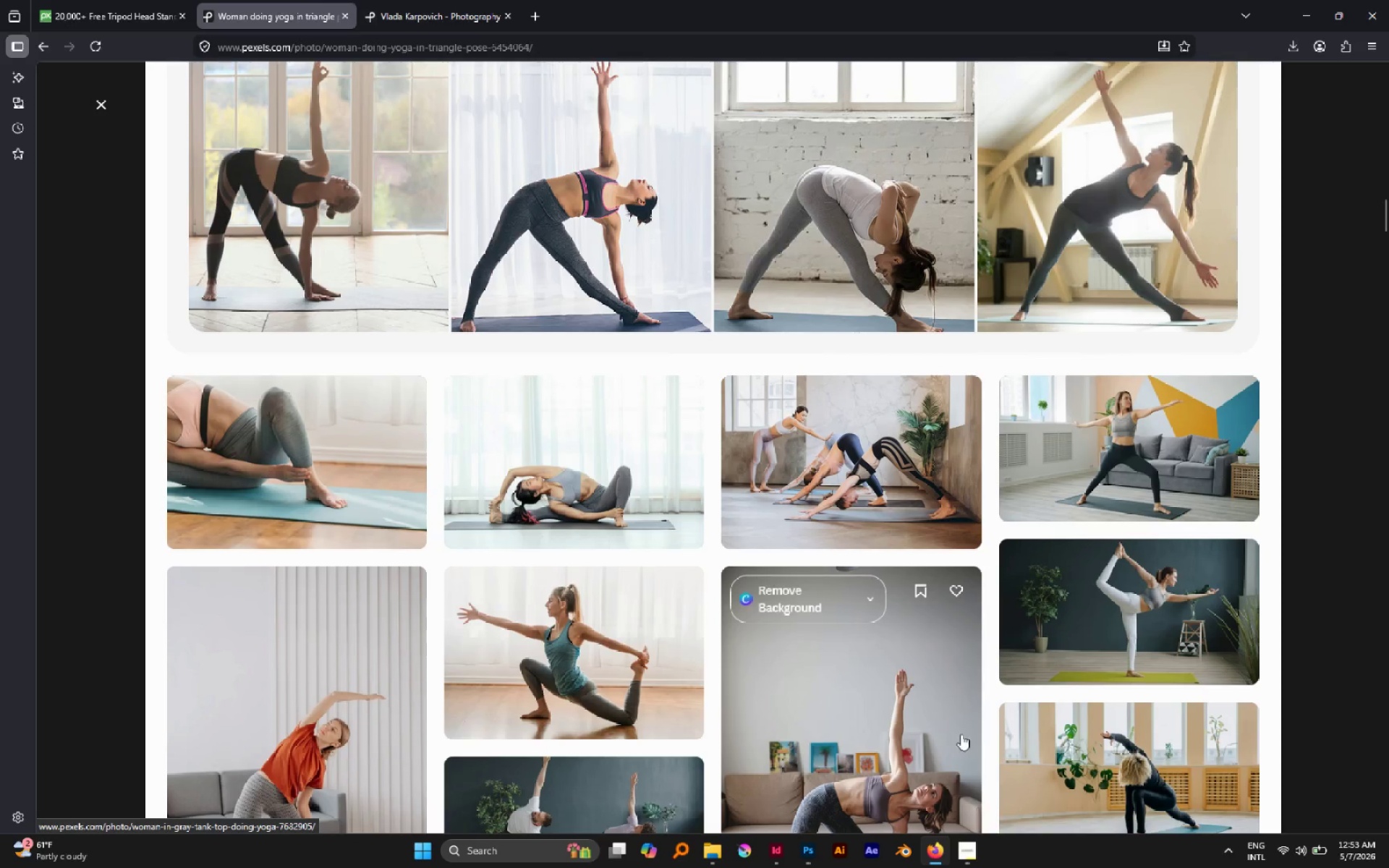 
left_click([720, 848])
 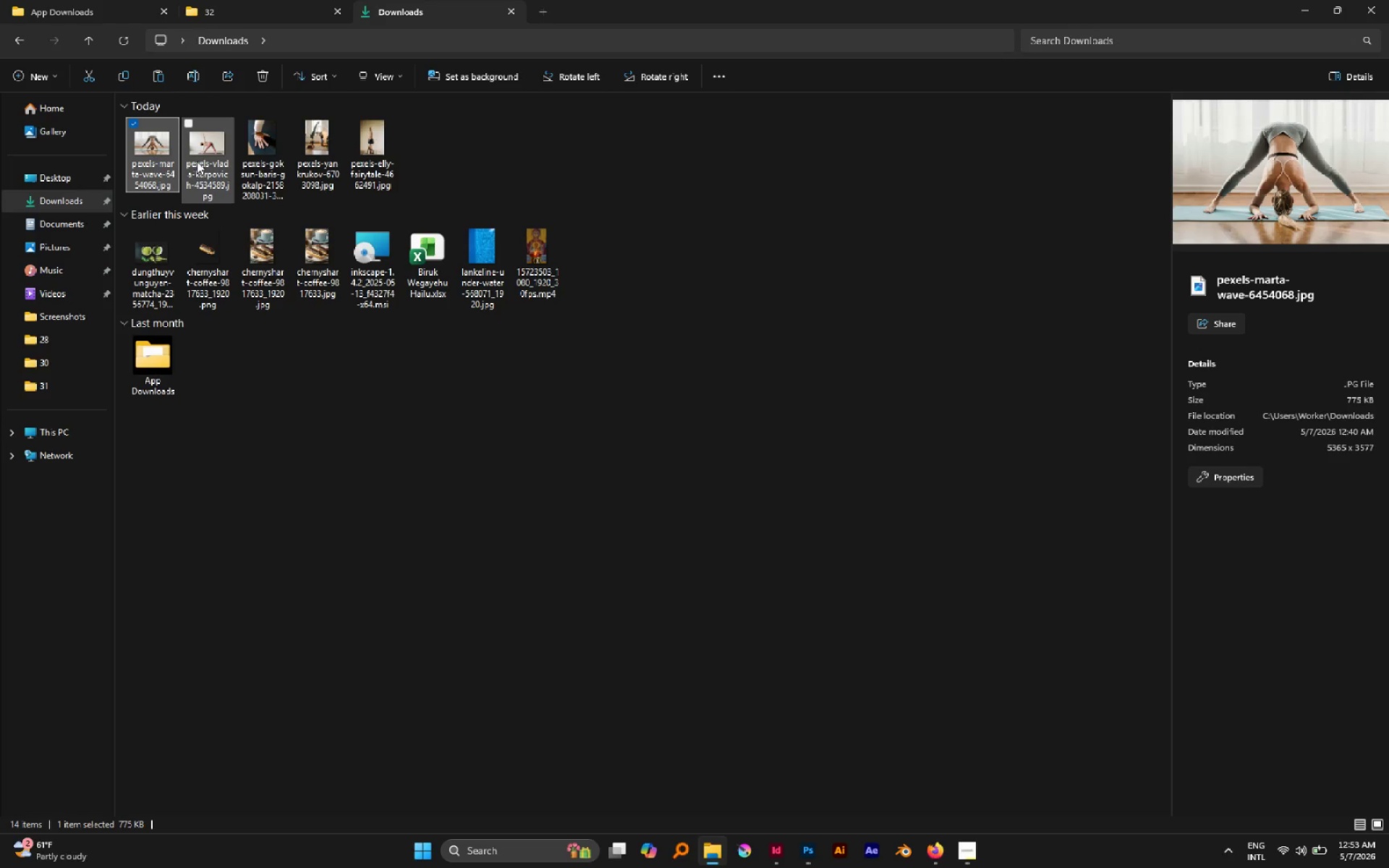 
left_click([199, 158])
 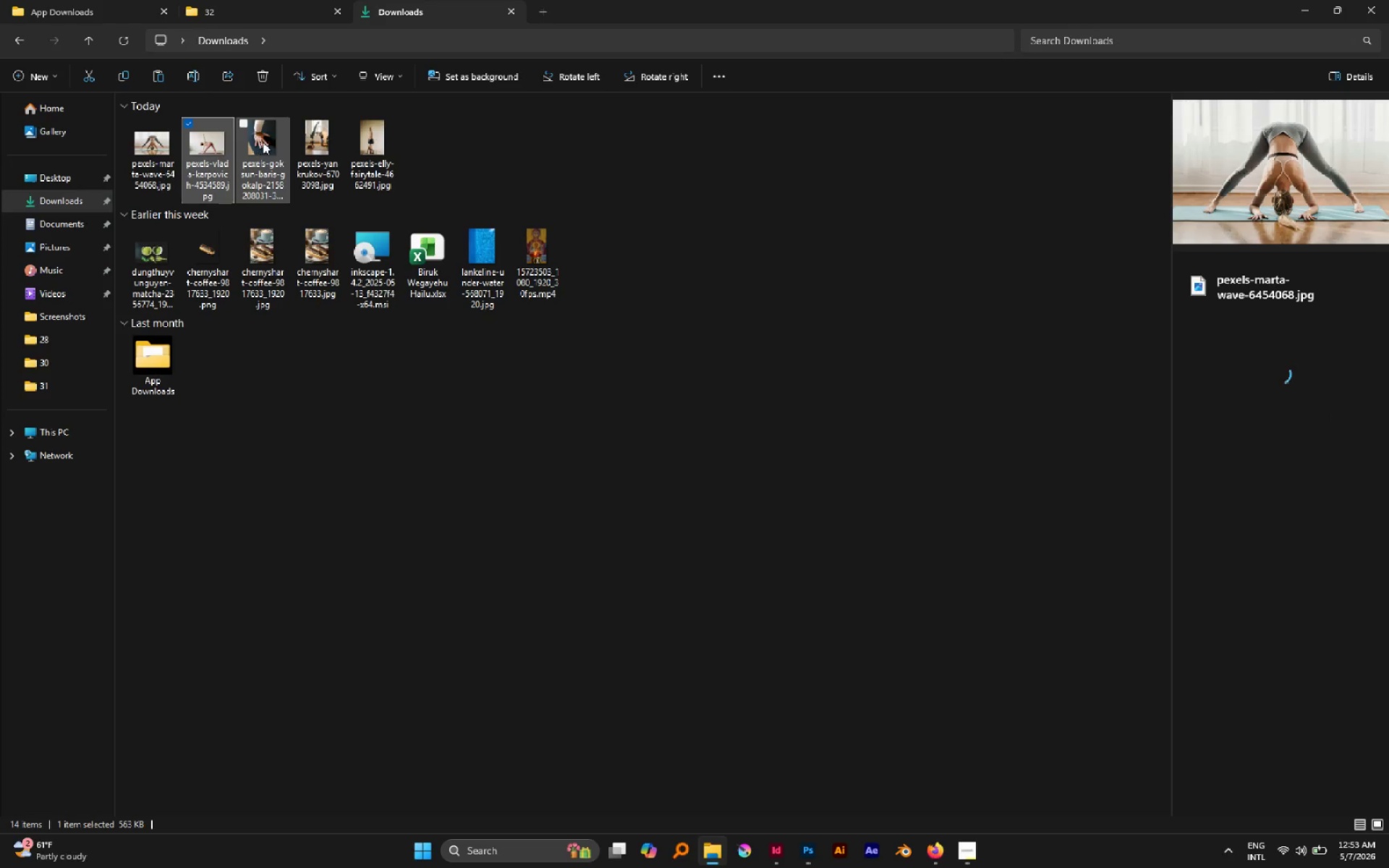 
left_click([263, 142])
 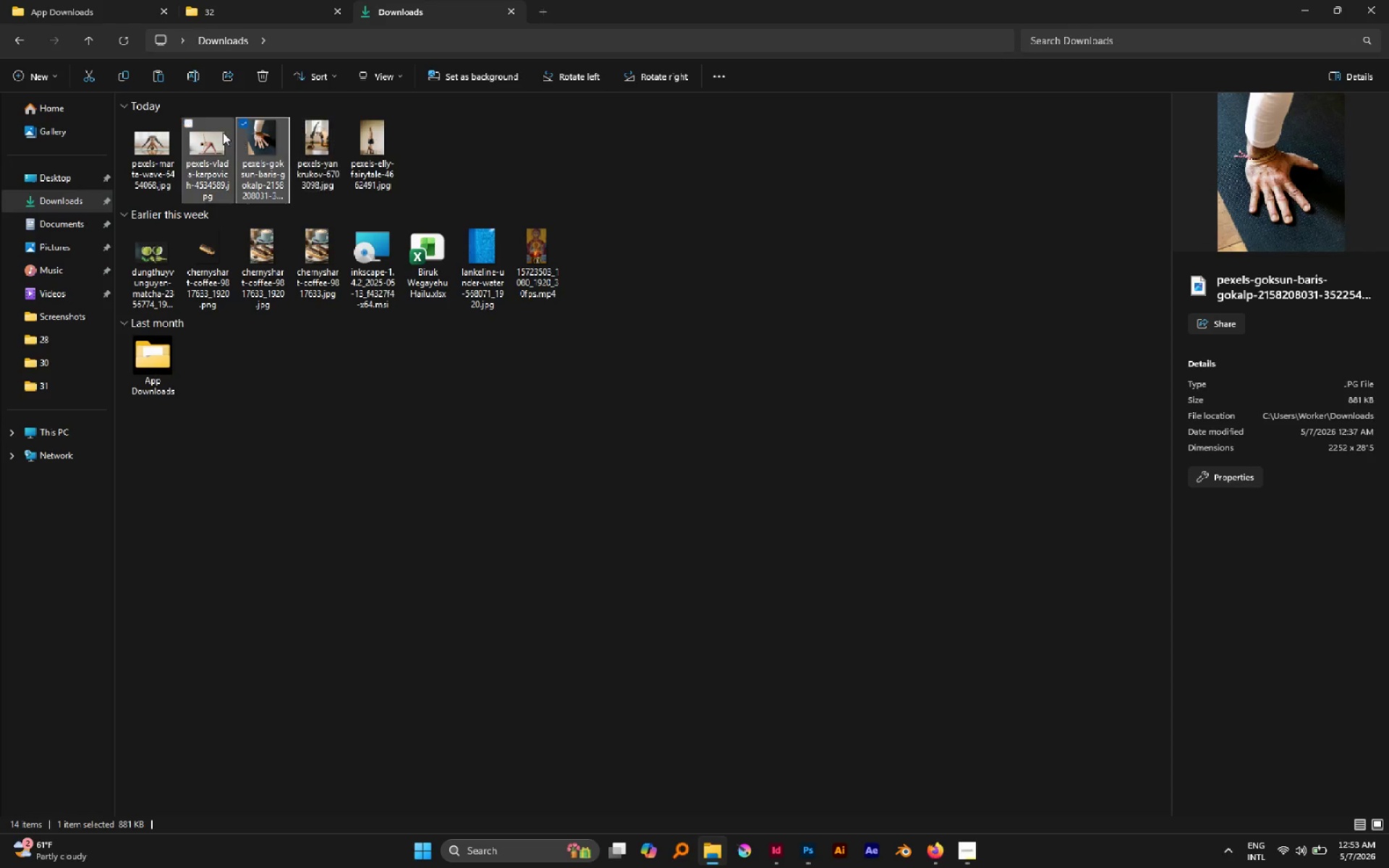 
left_click([211, 132])
 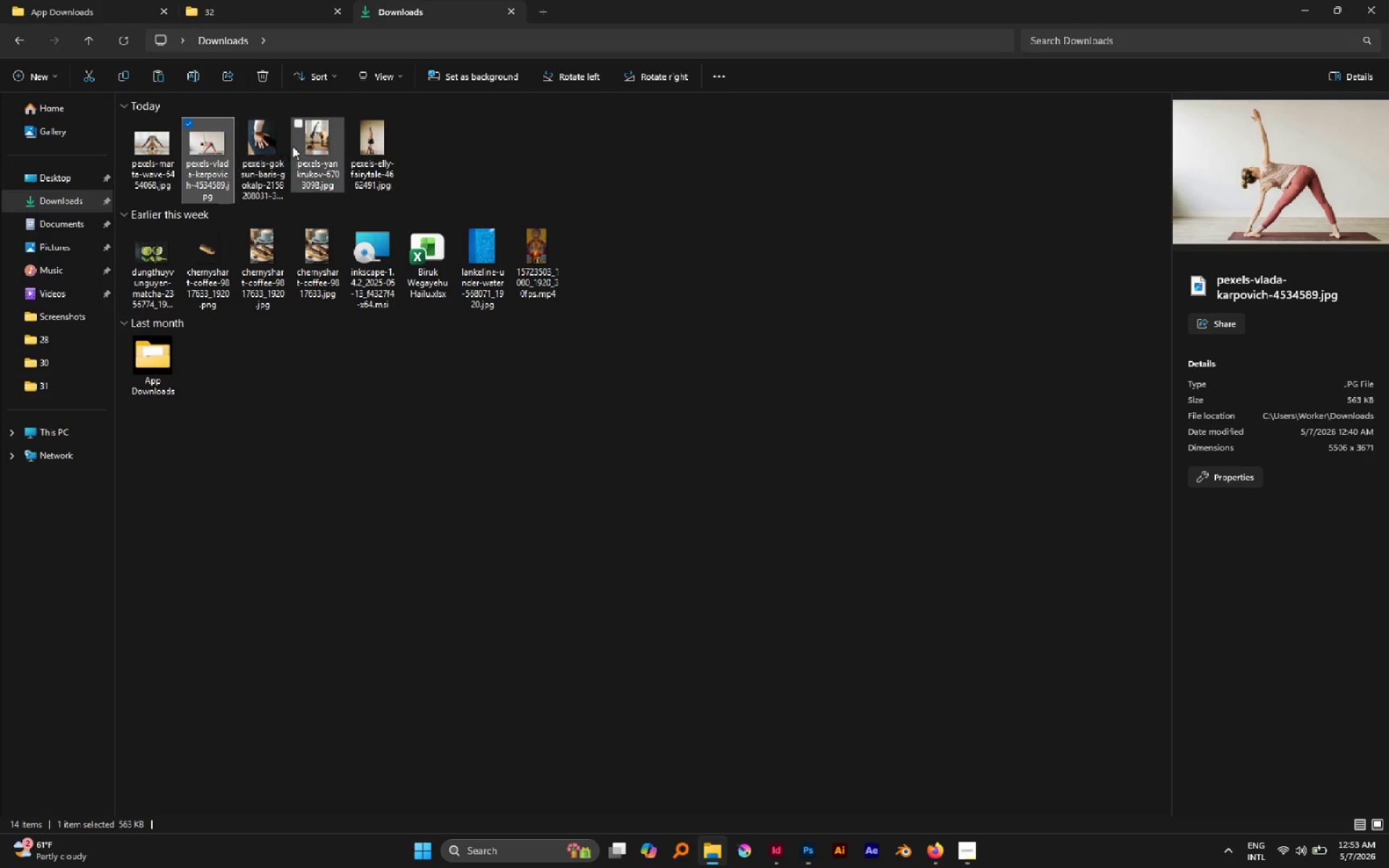 
left_click([292, 146])
 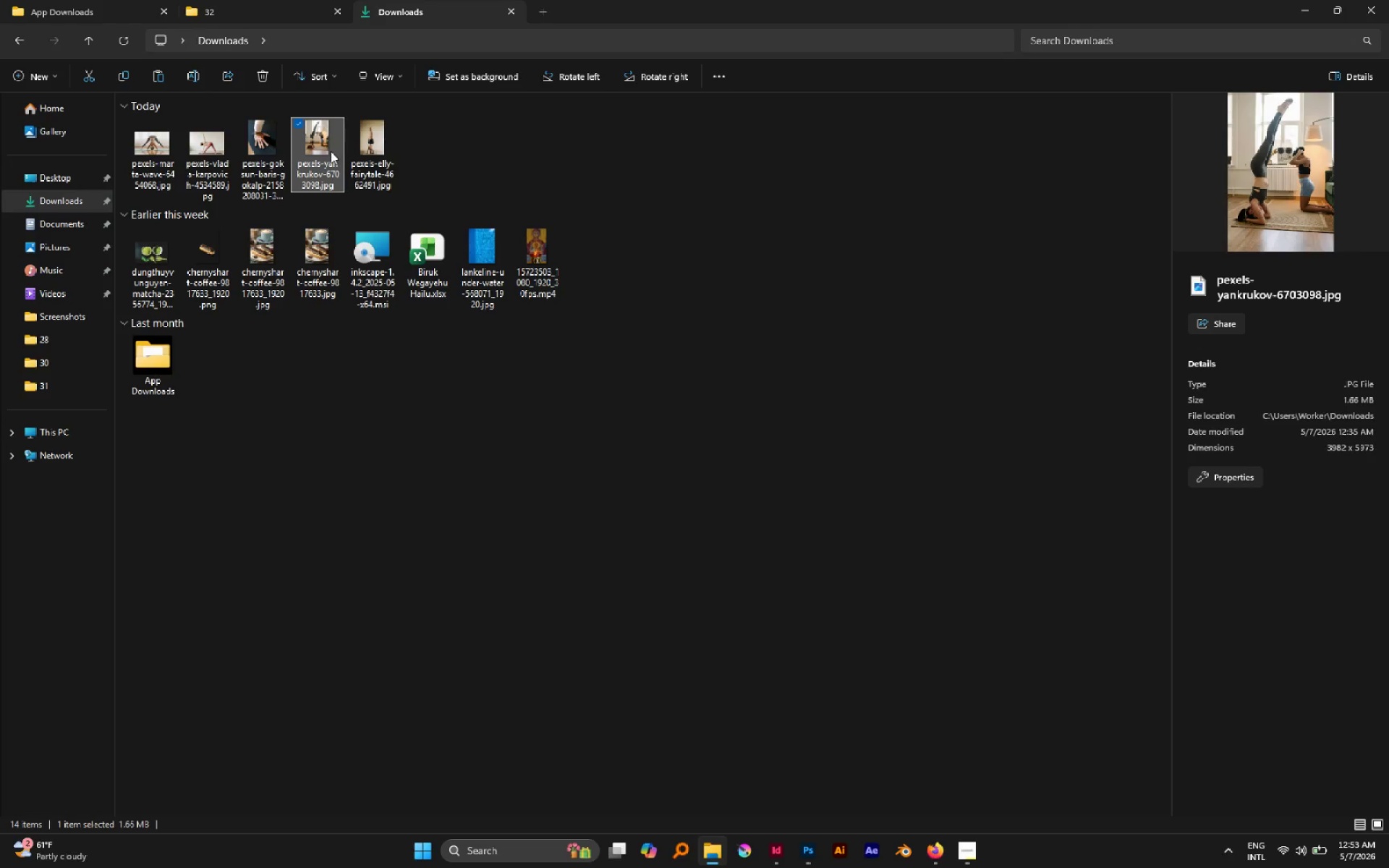 
double_click([368, 156])
 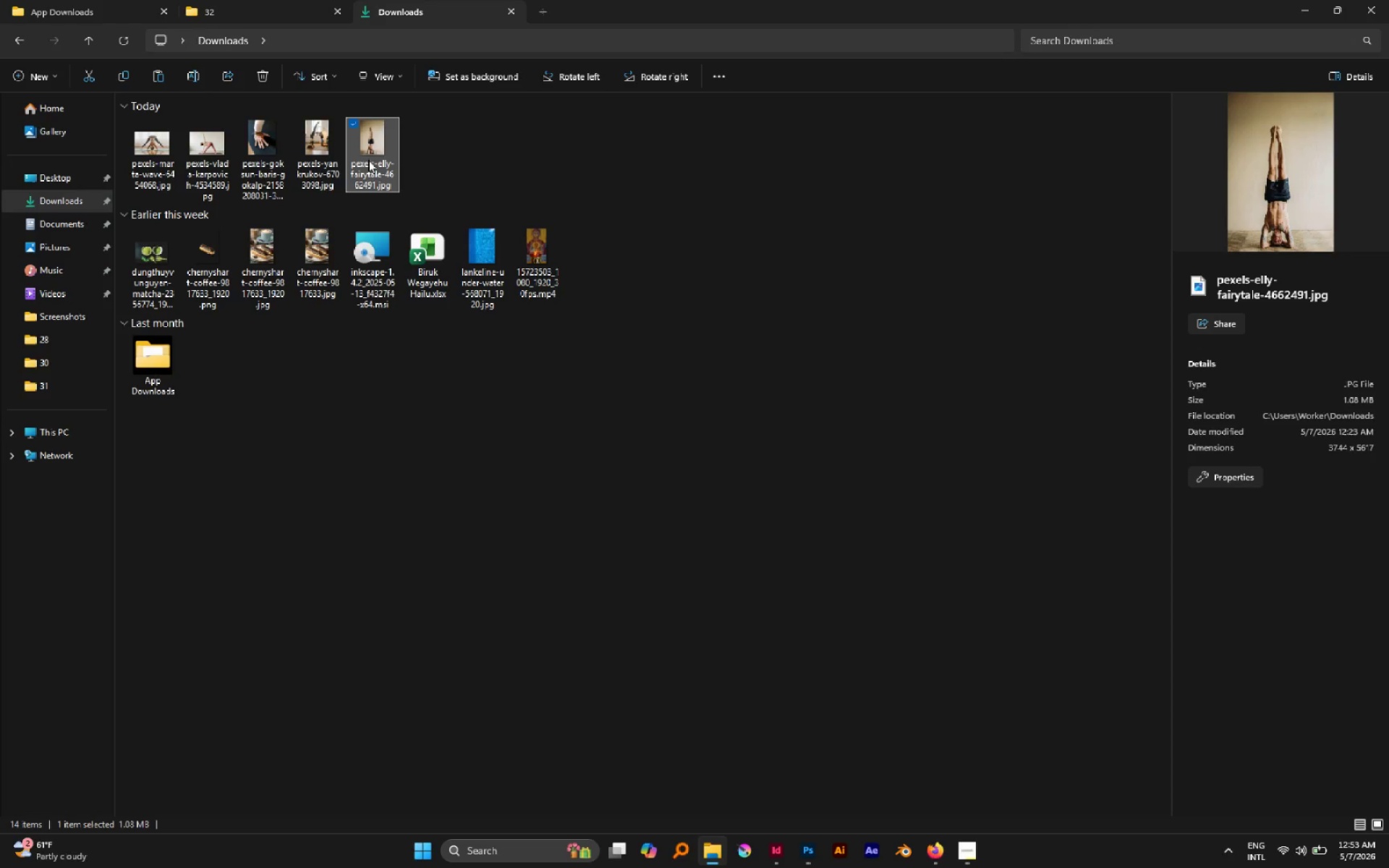 
left_click([315, 158])
 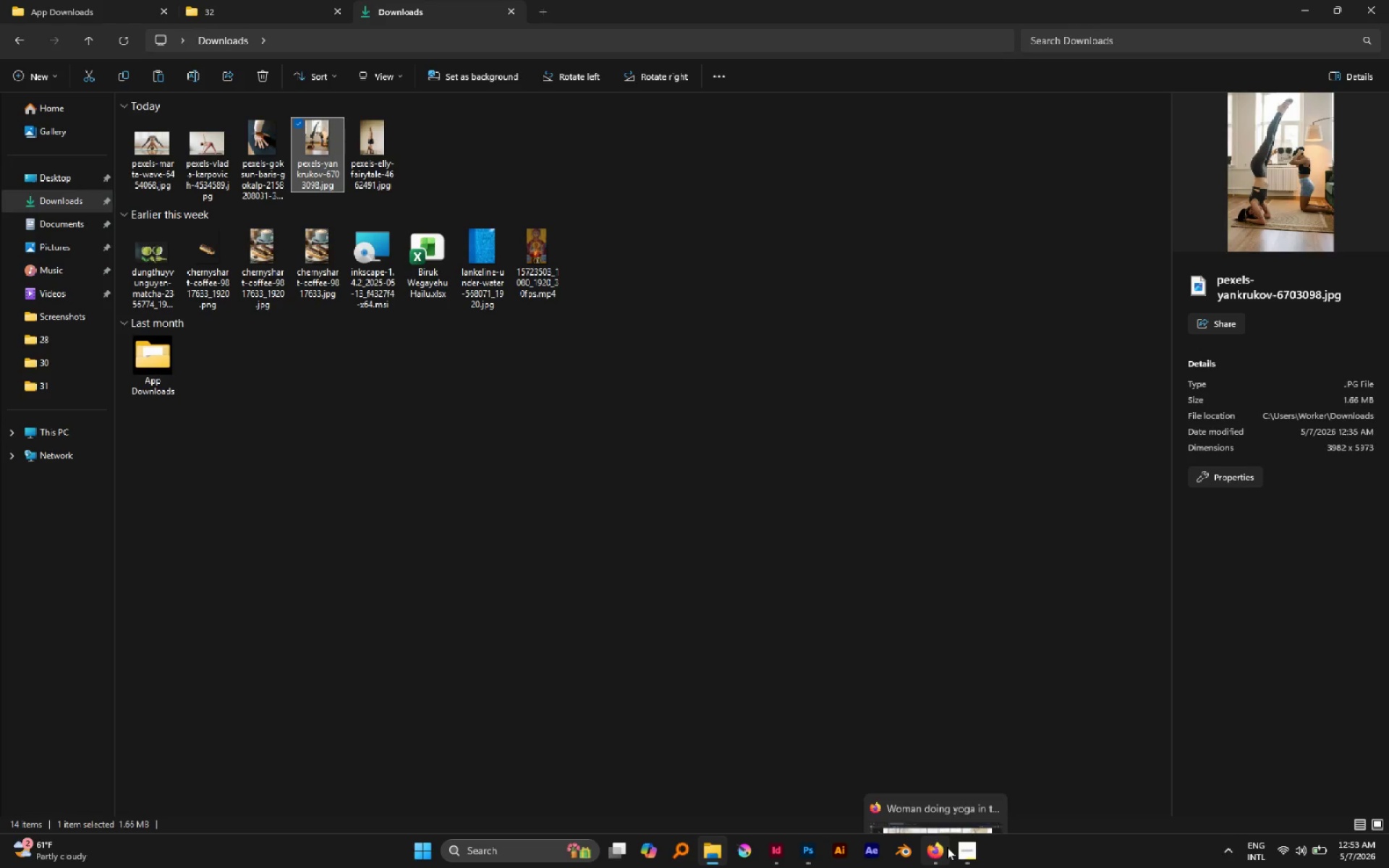 
left_click([951, 778])
 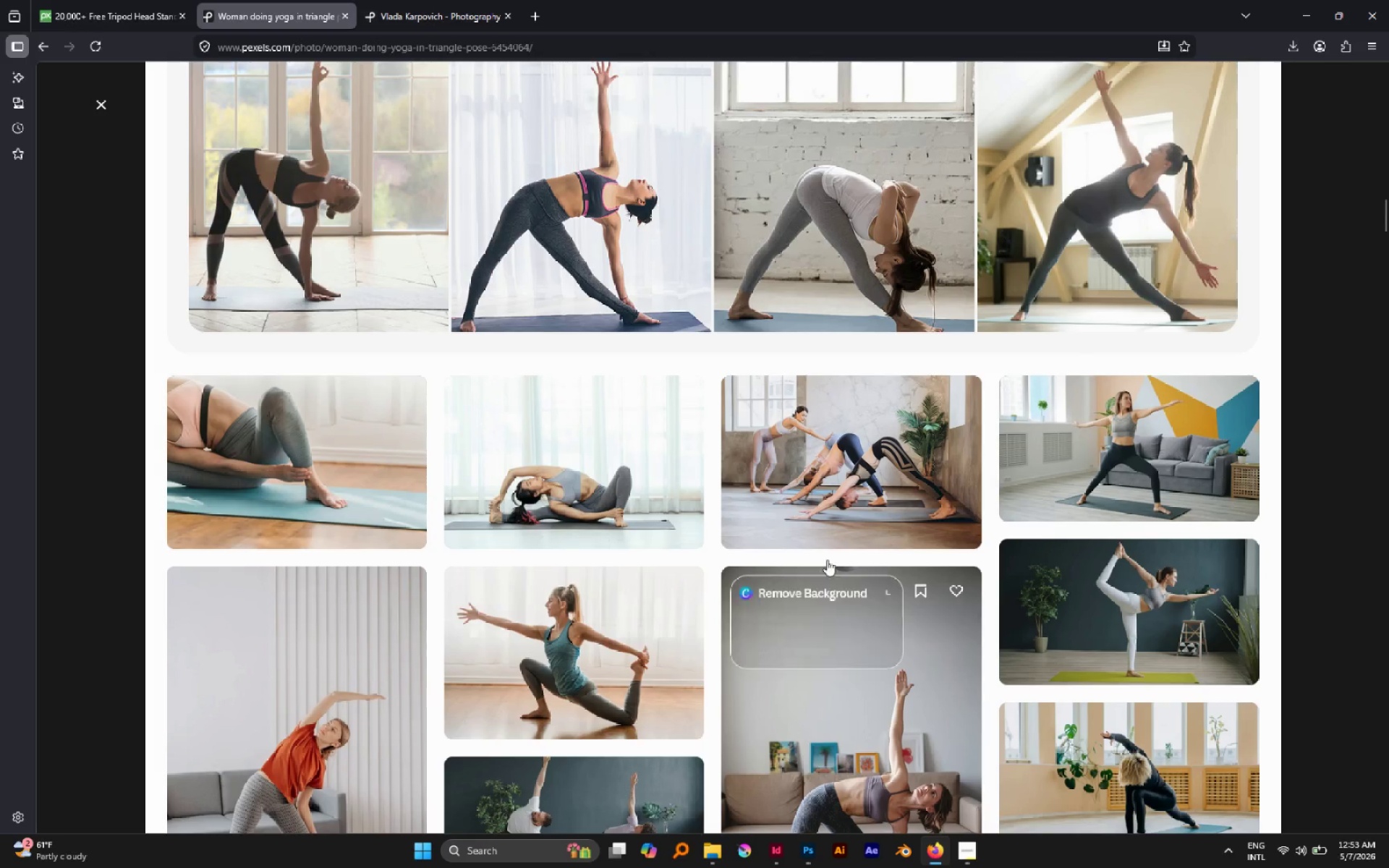 
mouse_move([721, 501])
 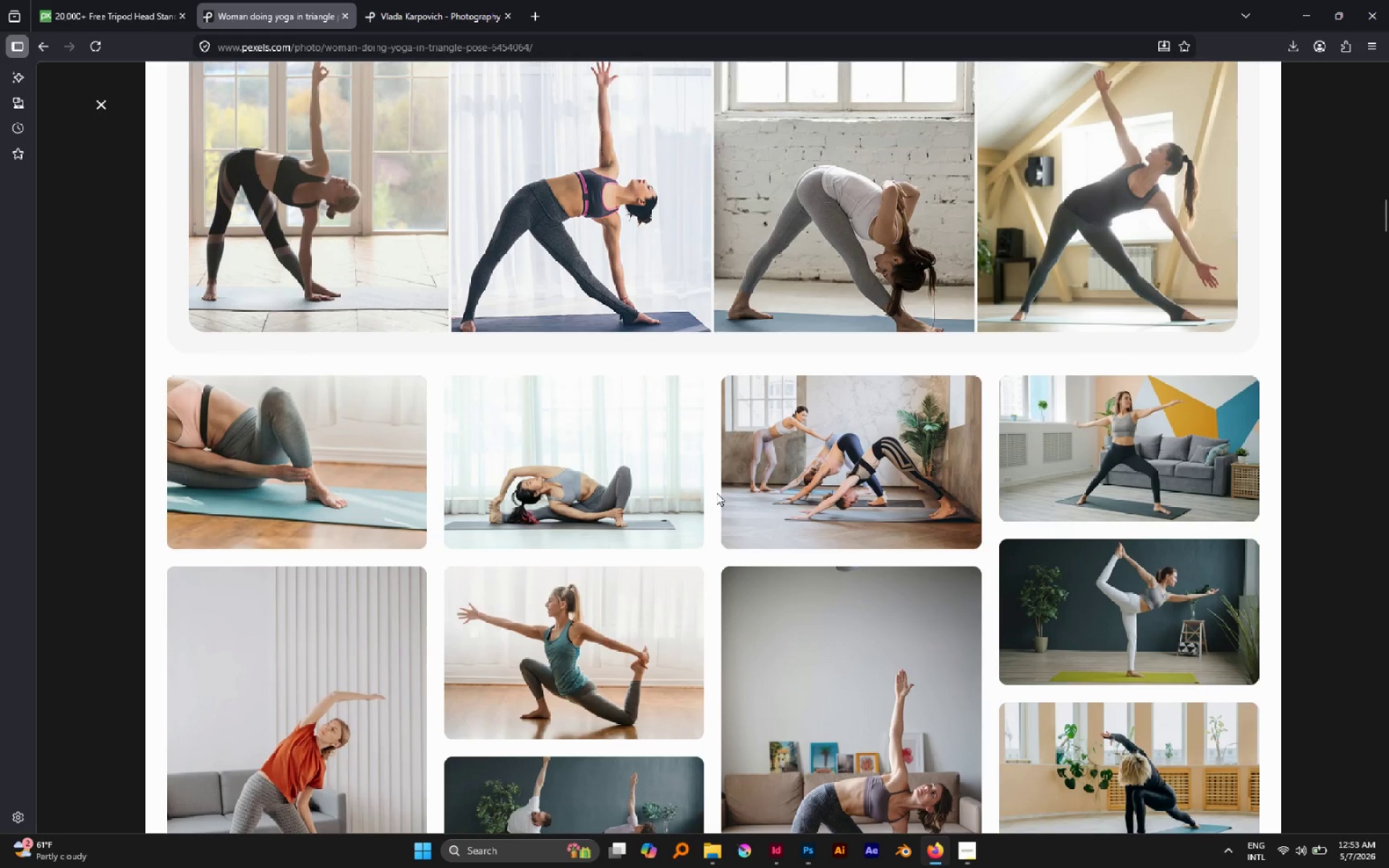 
scroll: coordinate [716, 493], scroll_direction: up, amount: 3.0
 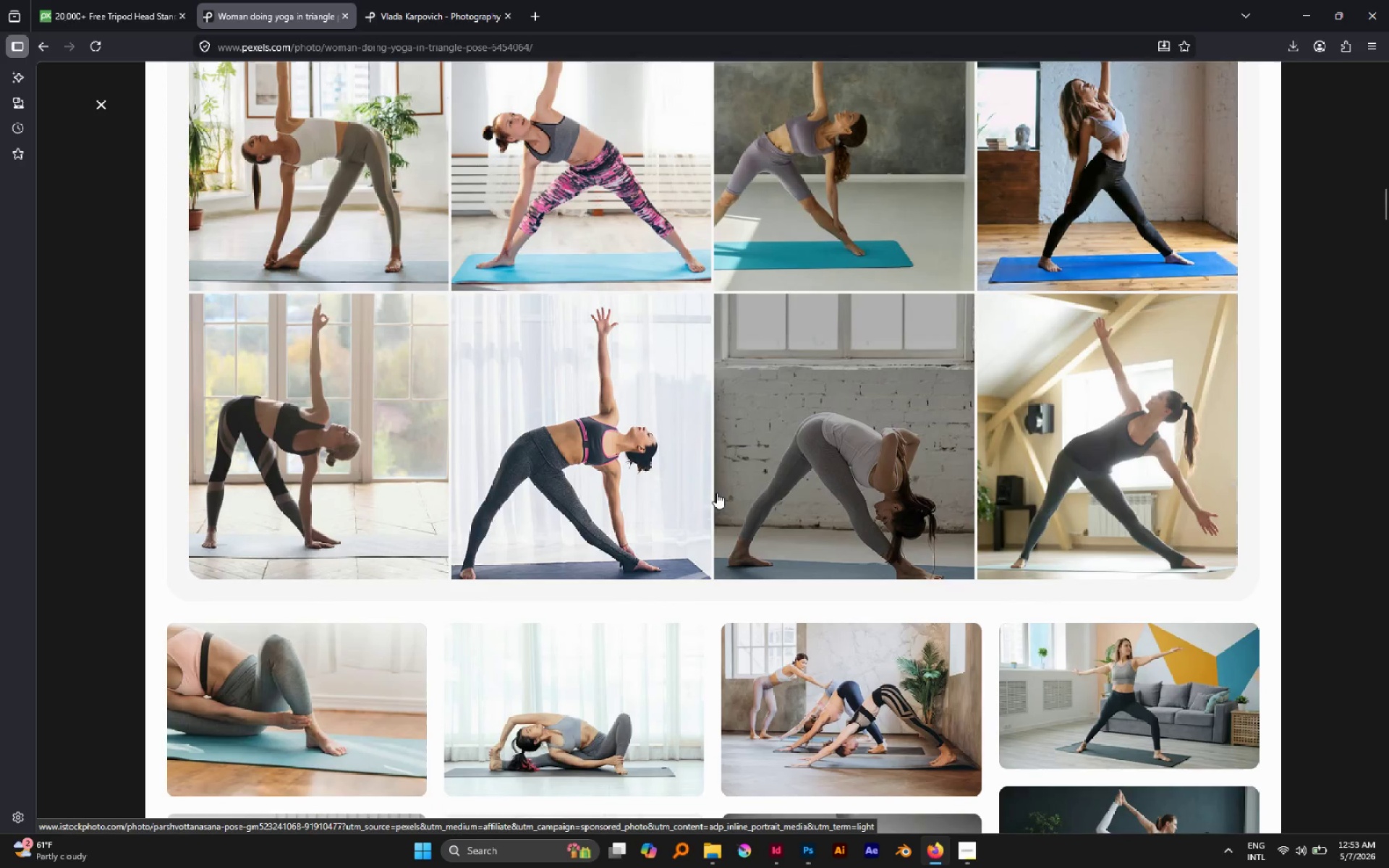 
scroll: coordinate [716, 492], scroll_direction: down, amount: 17.0
 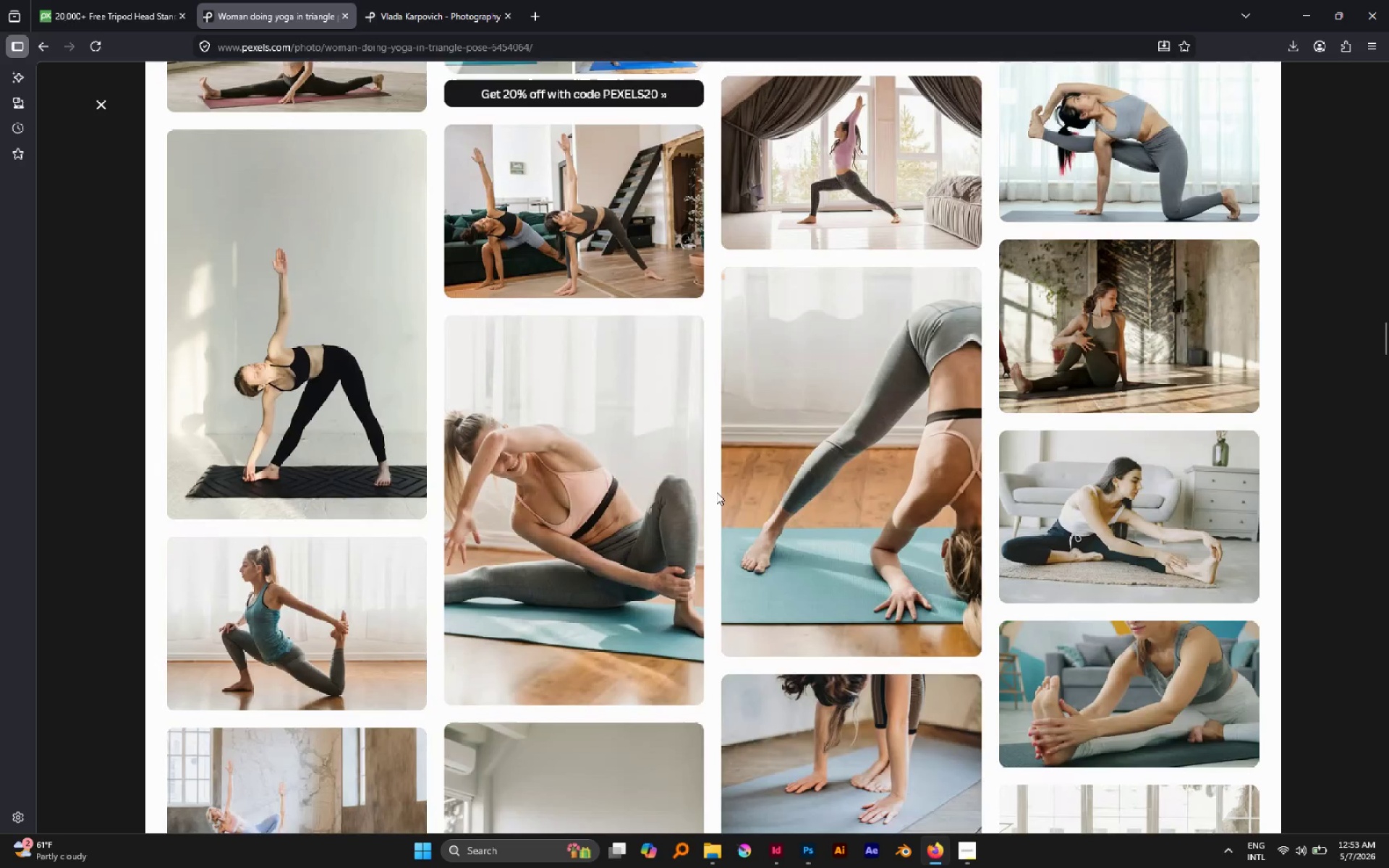 
scroll: coordinate [716, 492], scroll_direction: up, amount: 1.0
 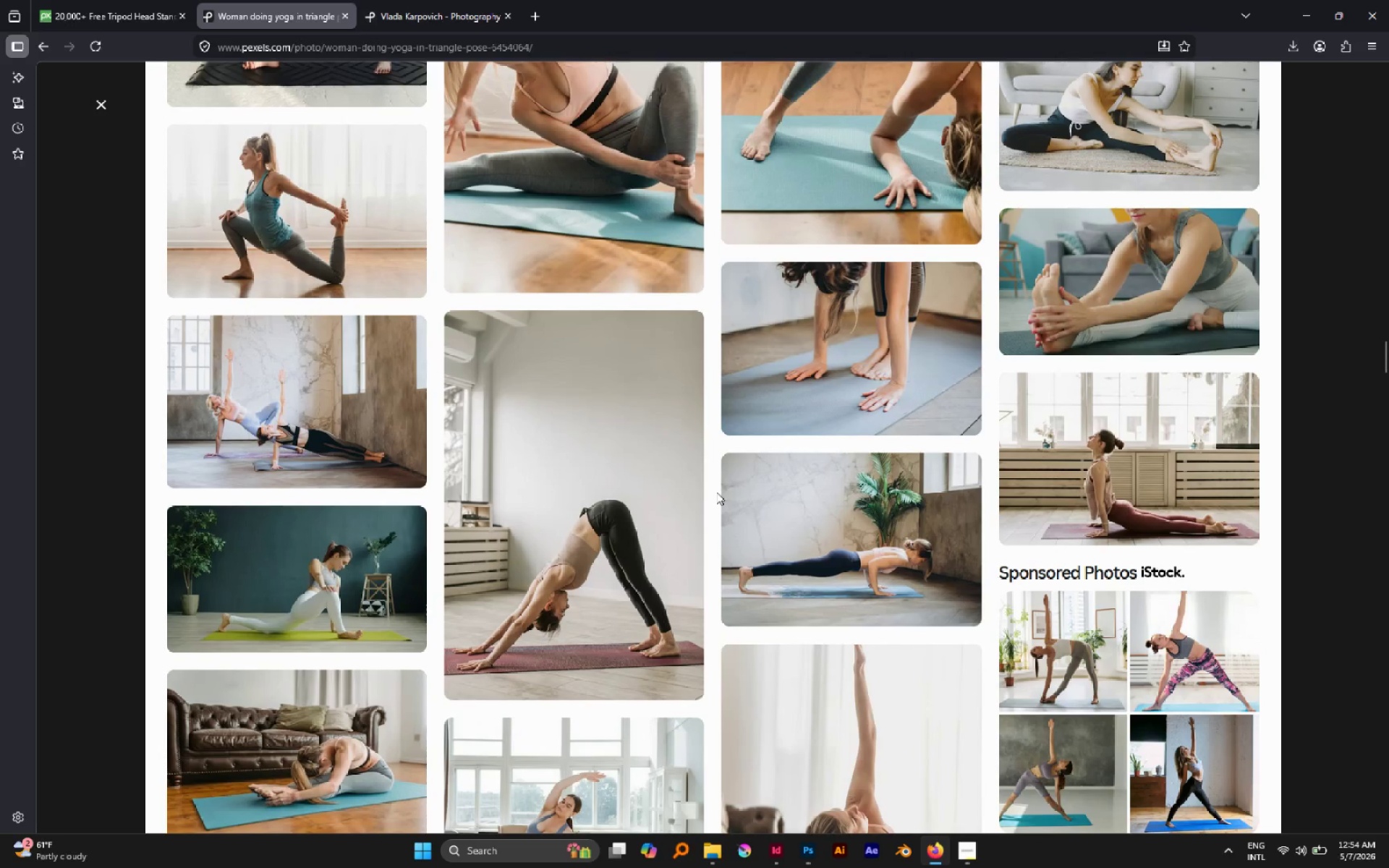 
scroll: coordinate [716, 492], scroll_direction: down, amount: 10.0
 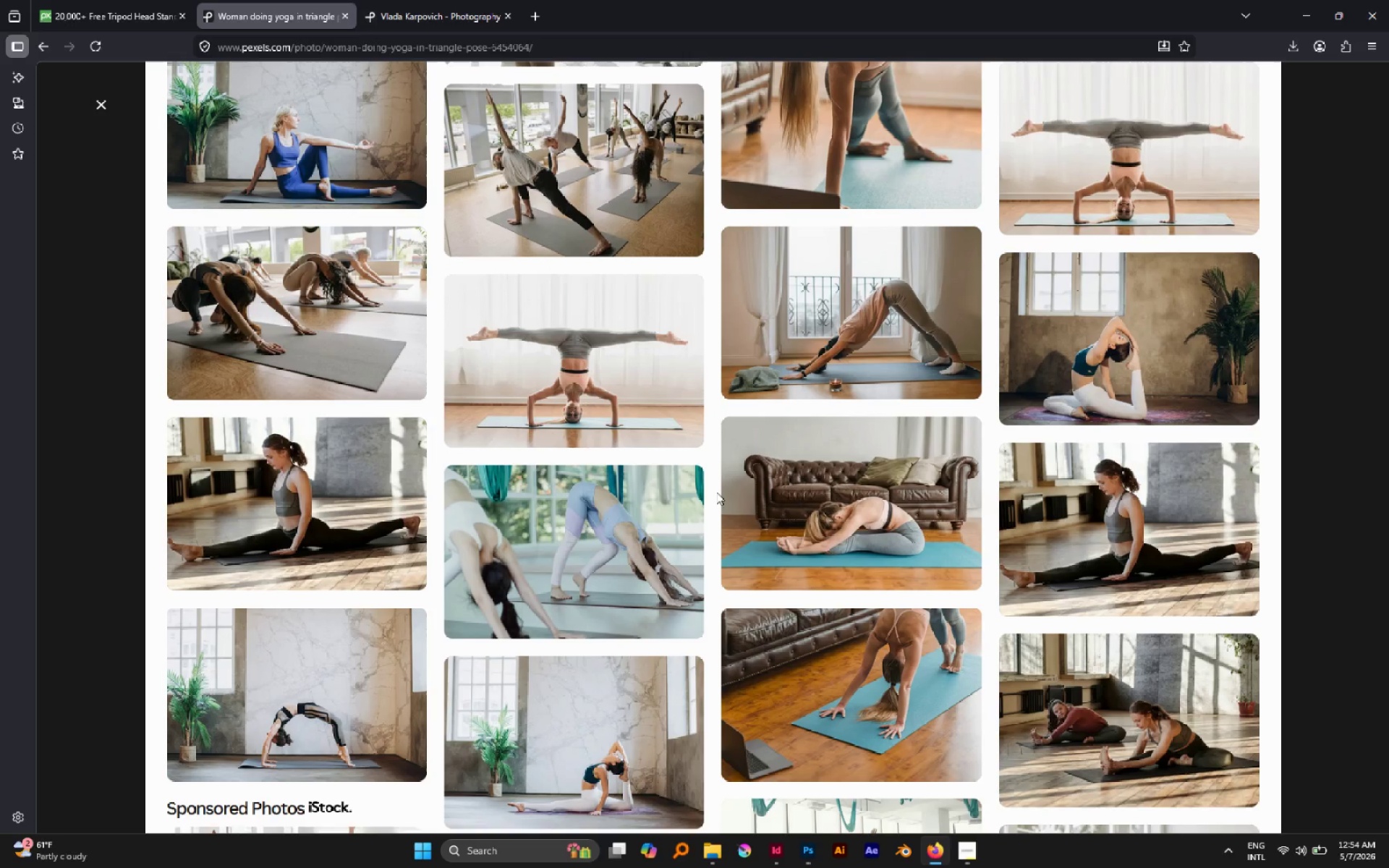 
wait(5.89)
 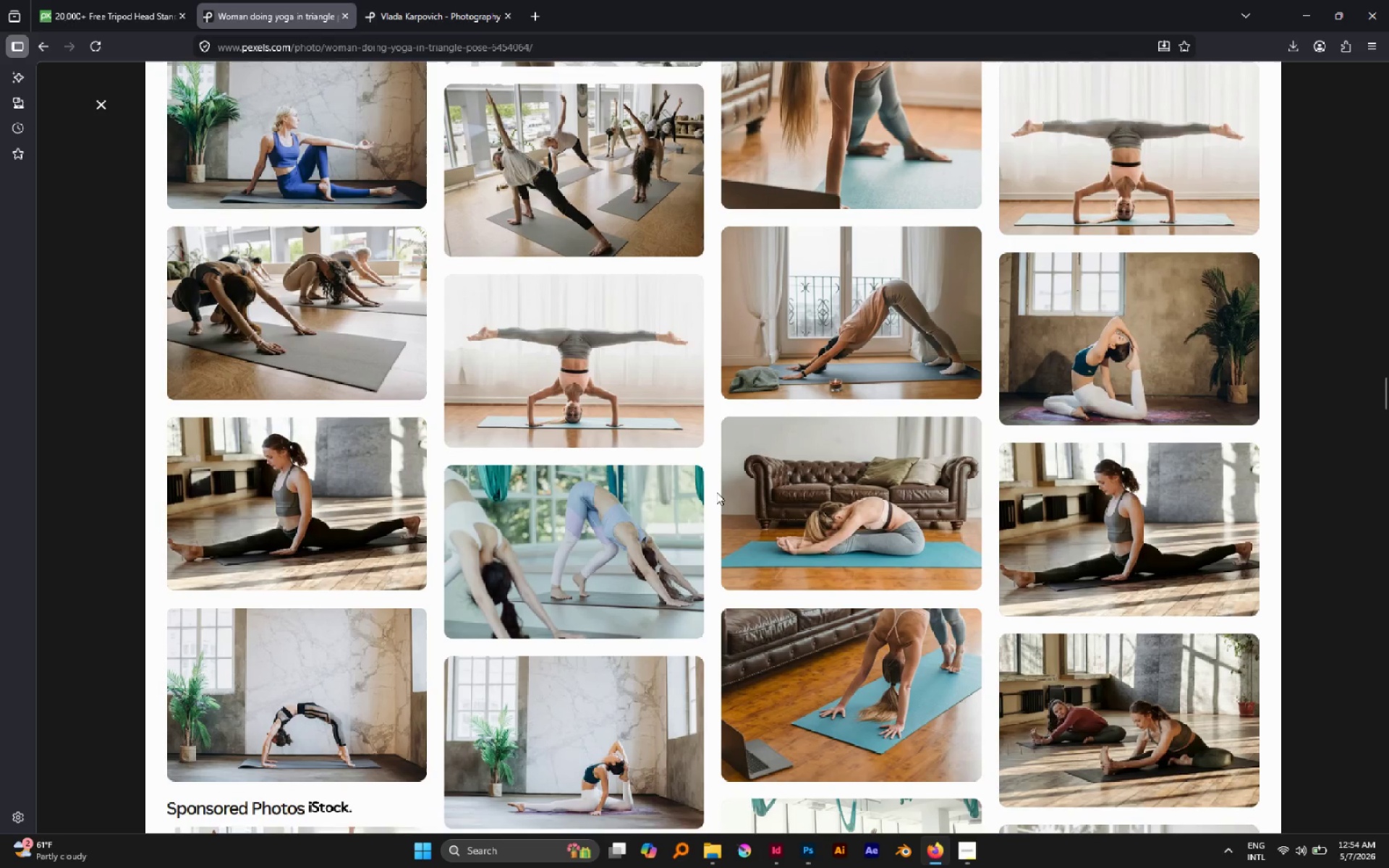 
scroll: coordinate [717, 492], scroll_direction: down, amount: 24.0
 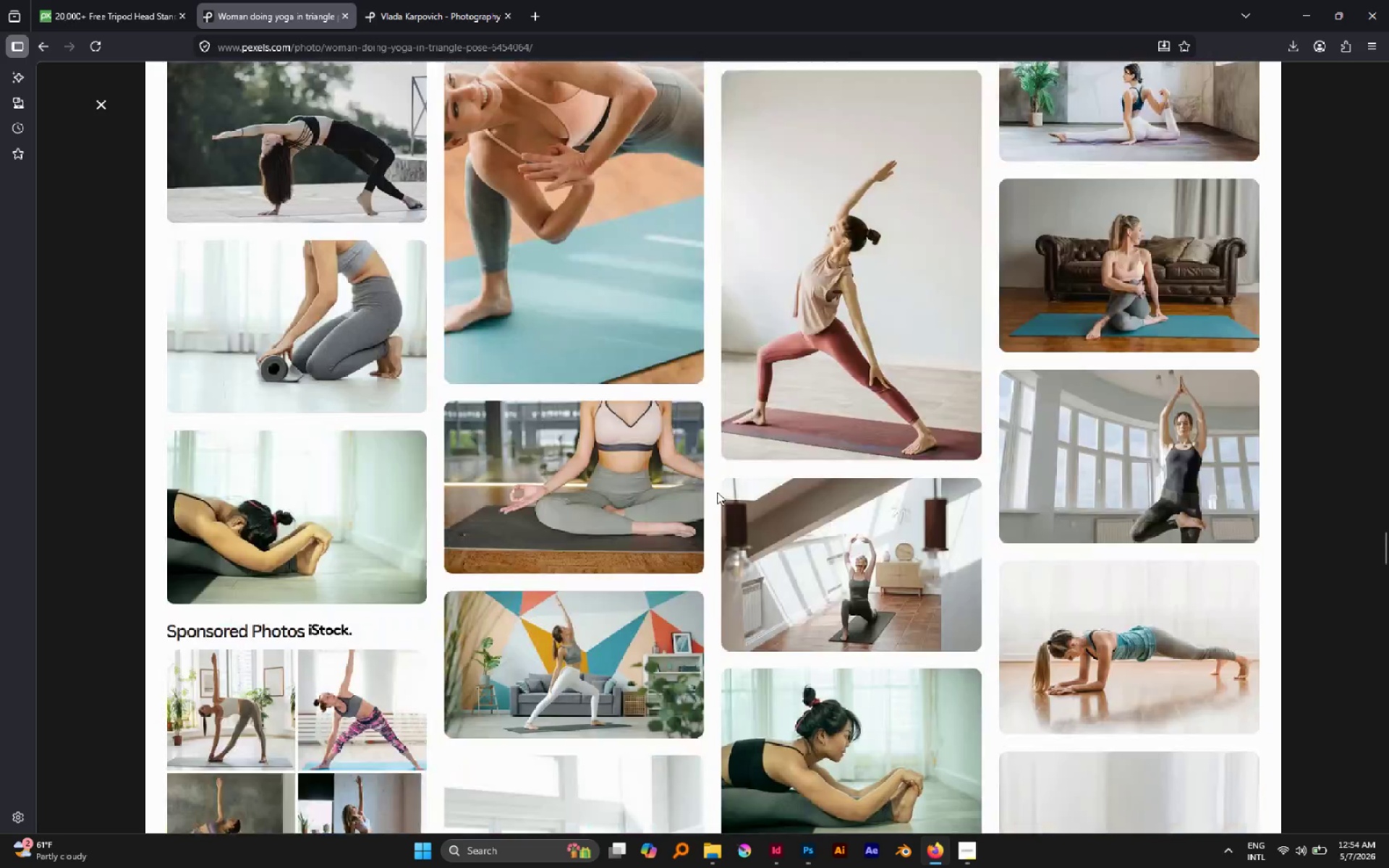 
scroll: coordinate [717, 492], scroll_direction: up, amount: 3.0
 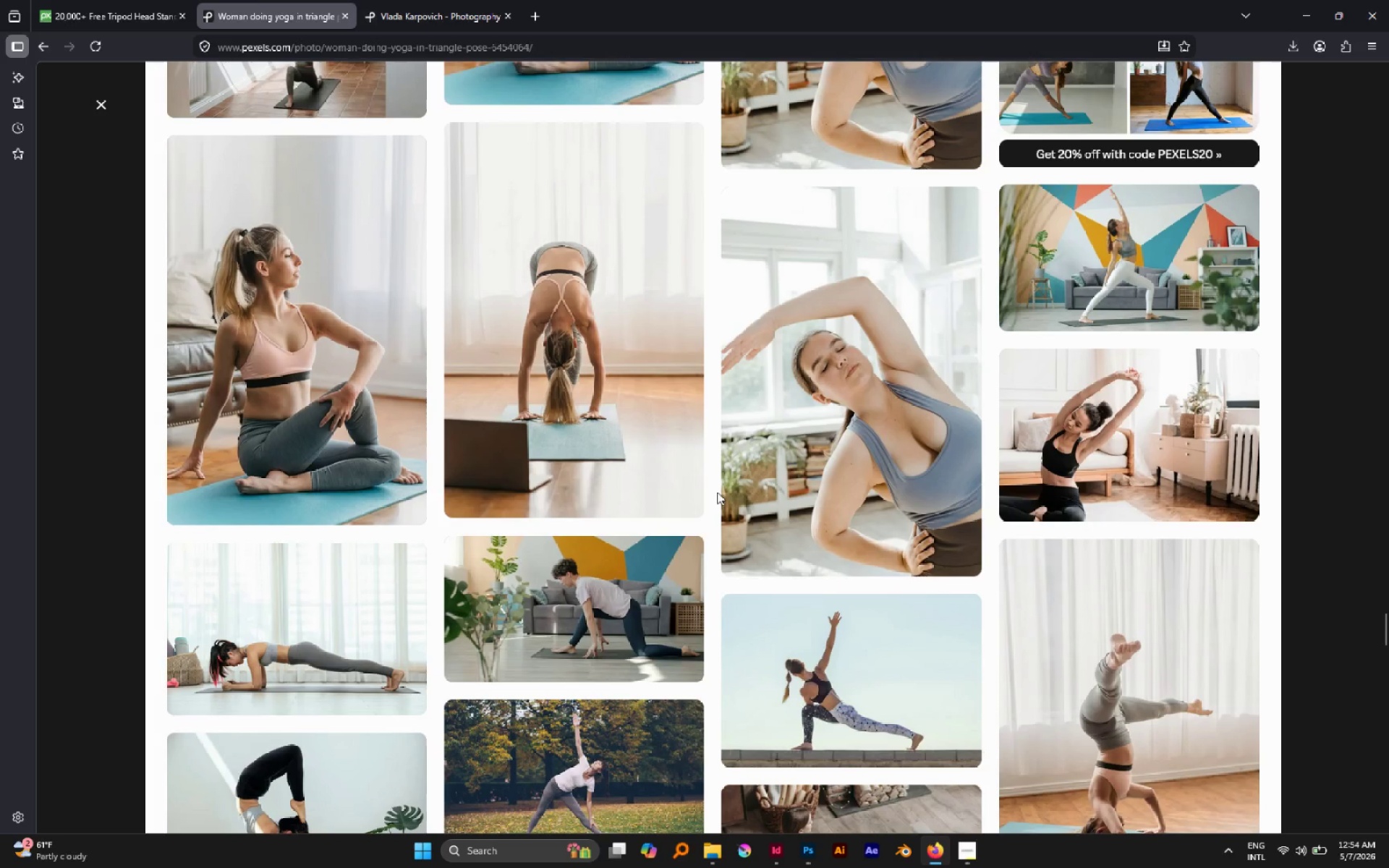 
scroll: coordinate [184, 186], scroll_direction: down, amount: 40.0
 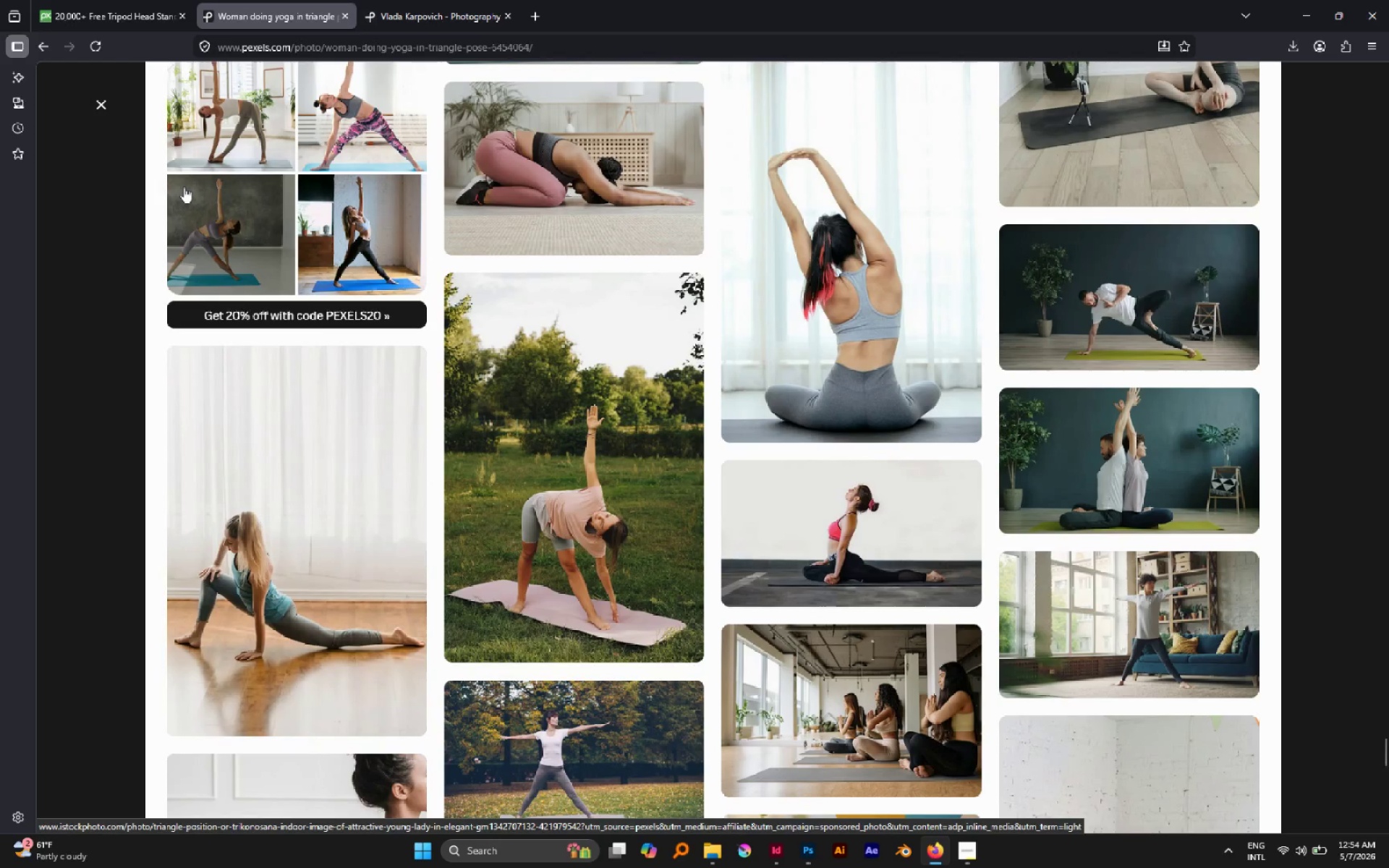 
scroll: coordinate [184, 187], scroll_direction: down, amount: 17.0
 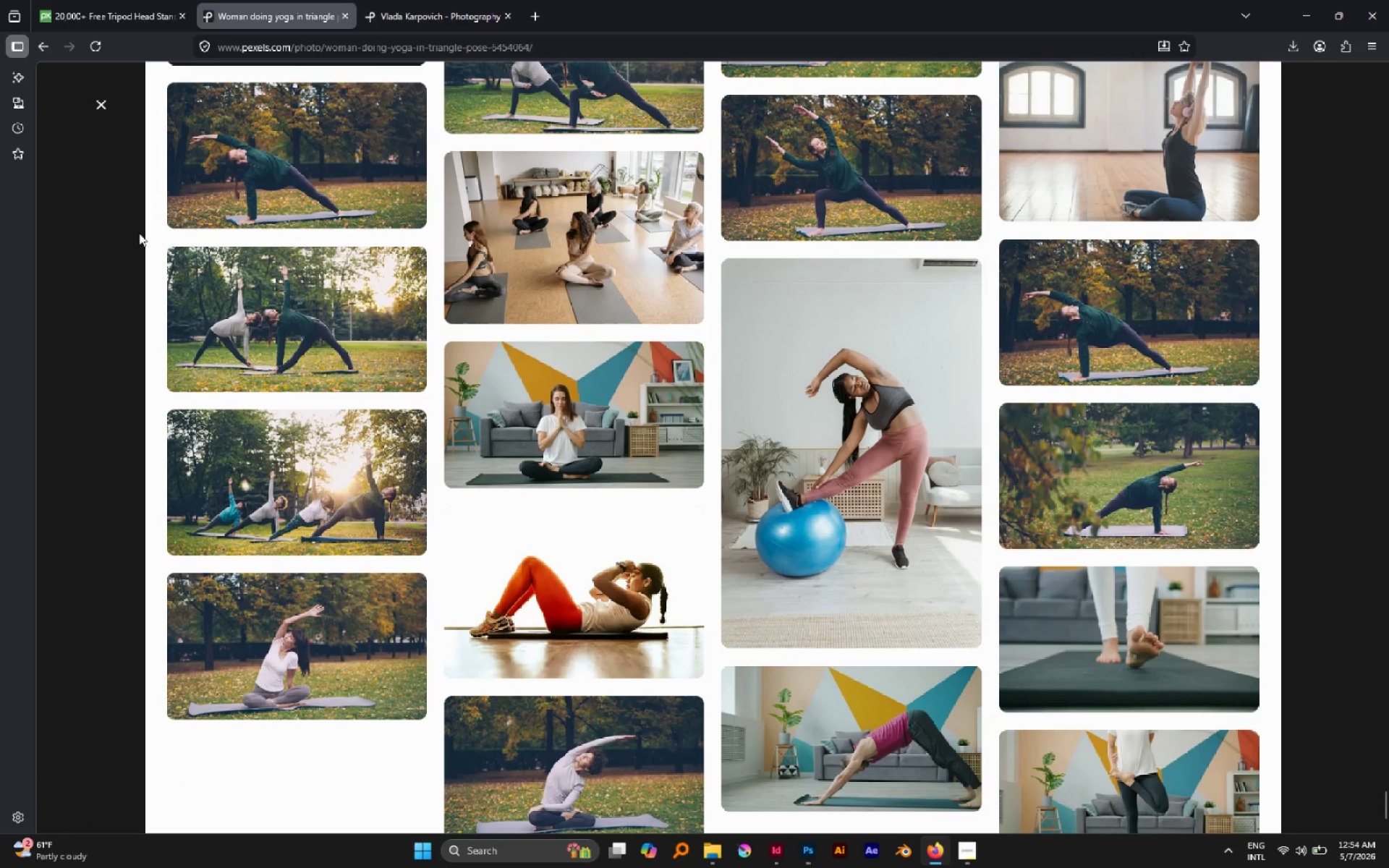 
left_click([121, 223])
 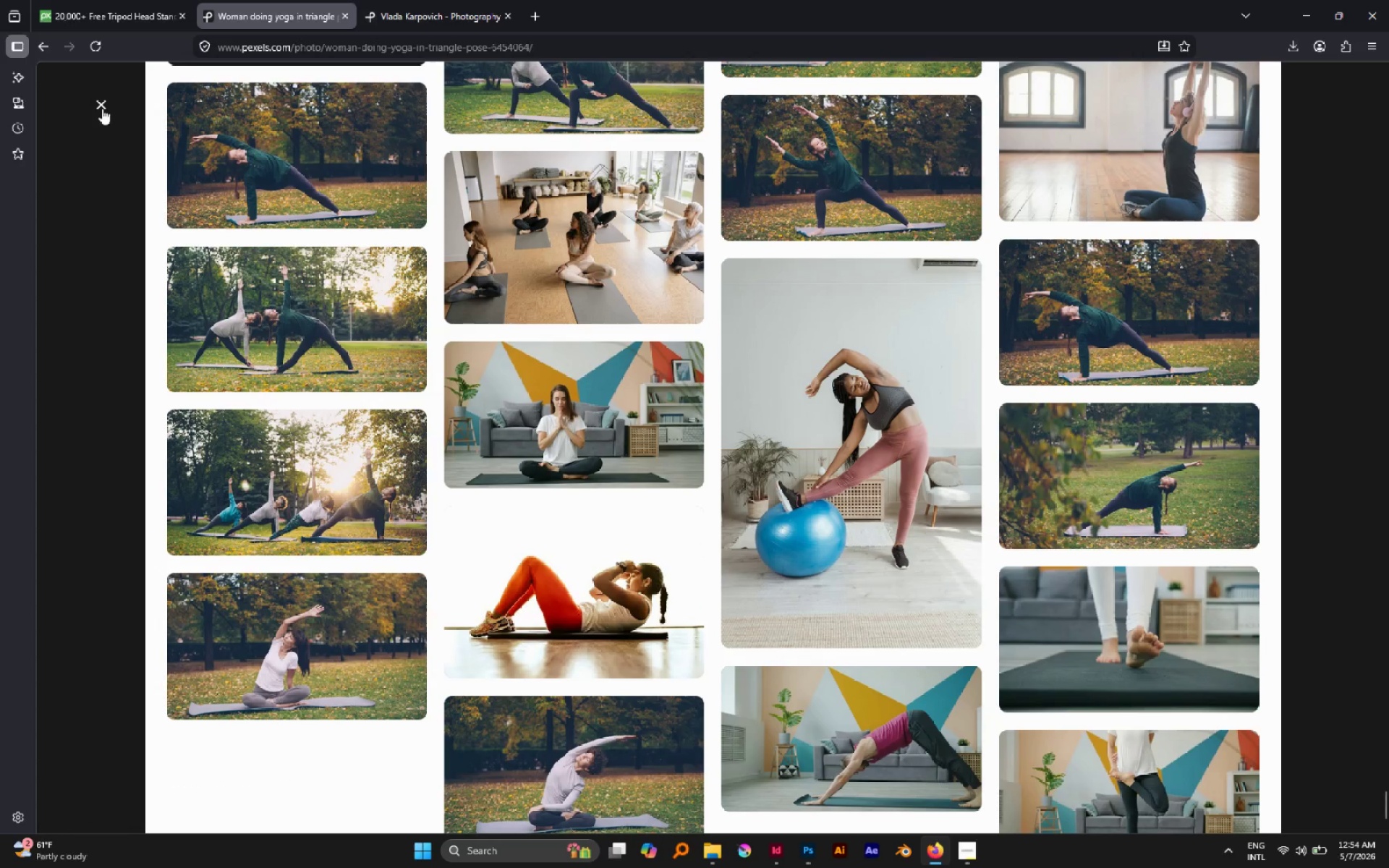 
left_click([102, 108])
 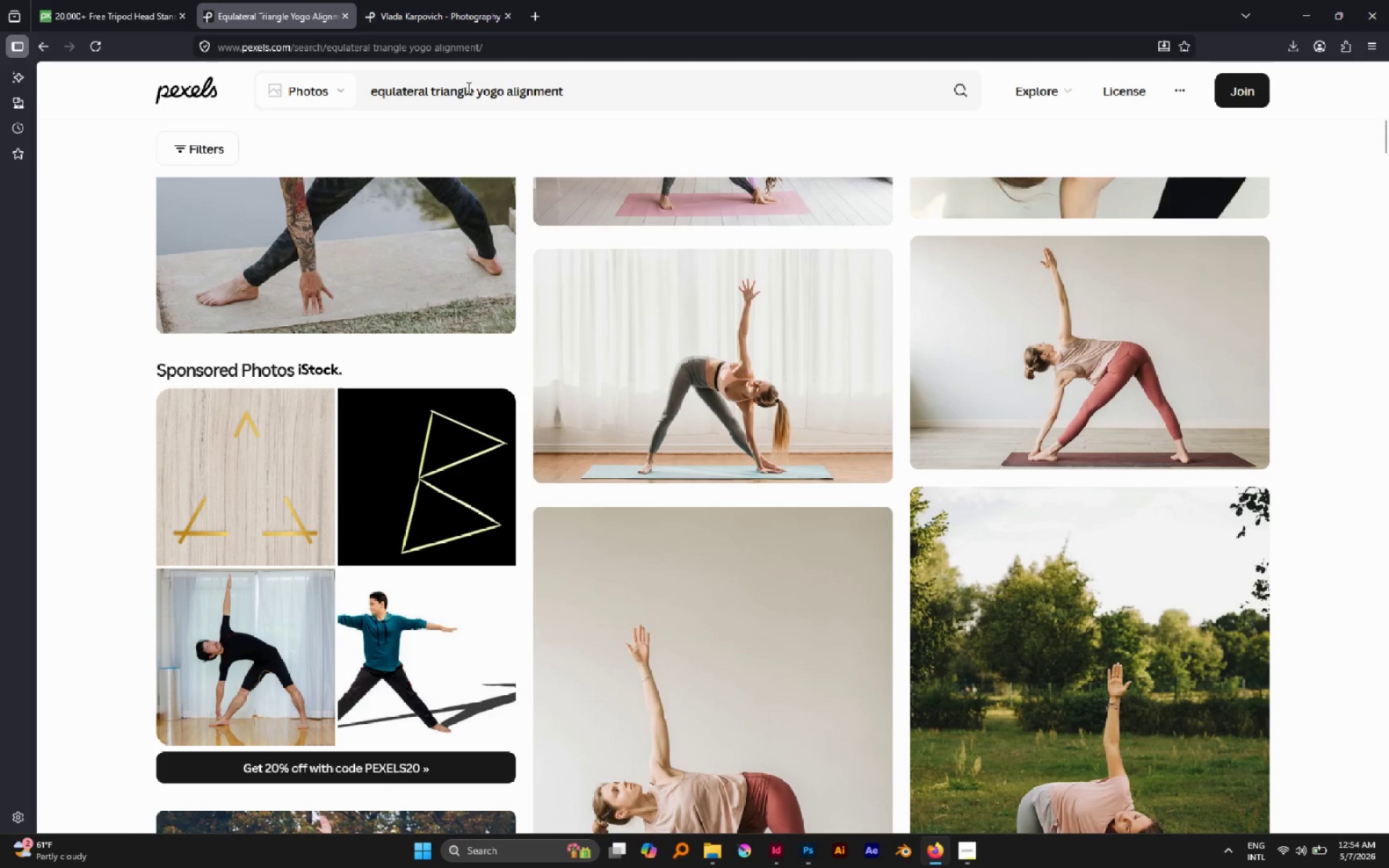 
left_click_drag(start_coordinate=[590, 92], to_coordinate=[335, 89])
 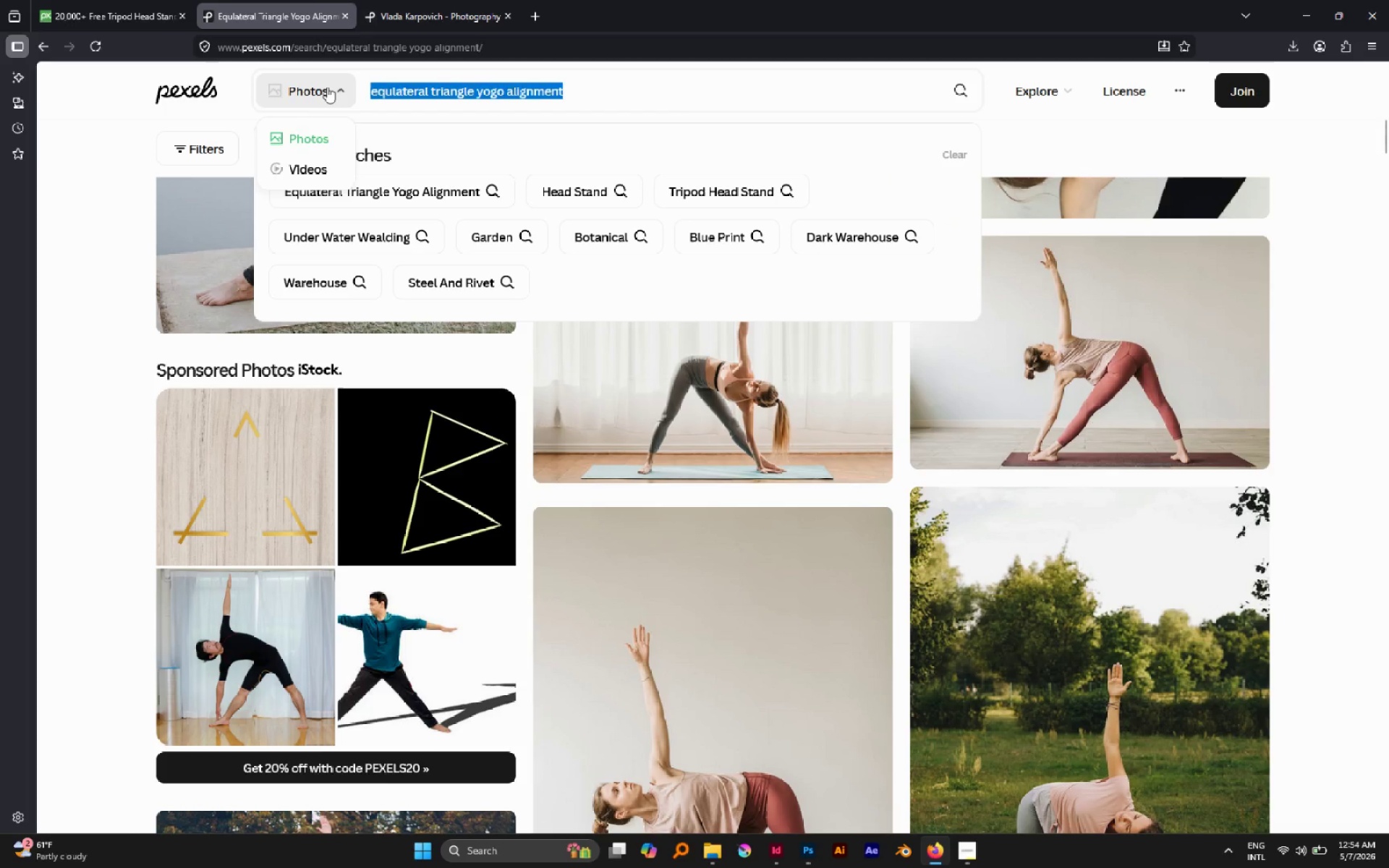 
type(yoga PUSS)
key(Backspace)
type(HING BELLY BUTTON TOWARD SPLINE)
 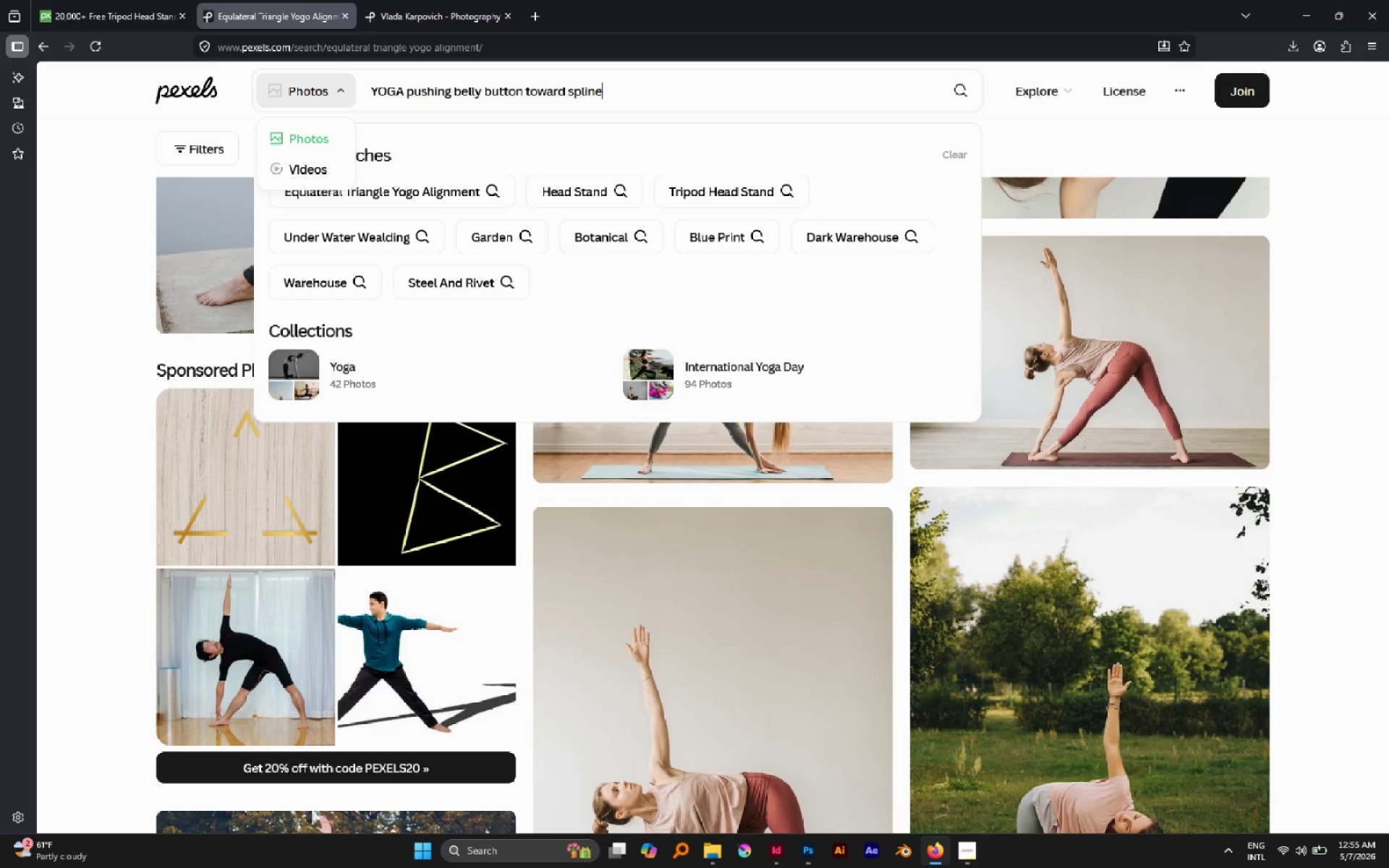 
key(Enter)
 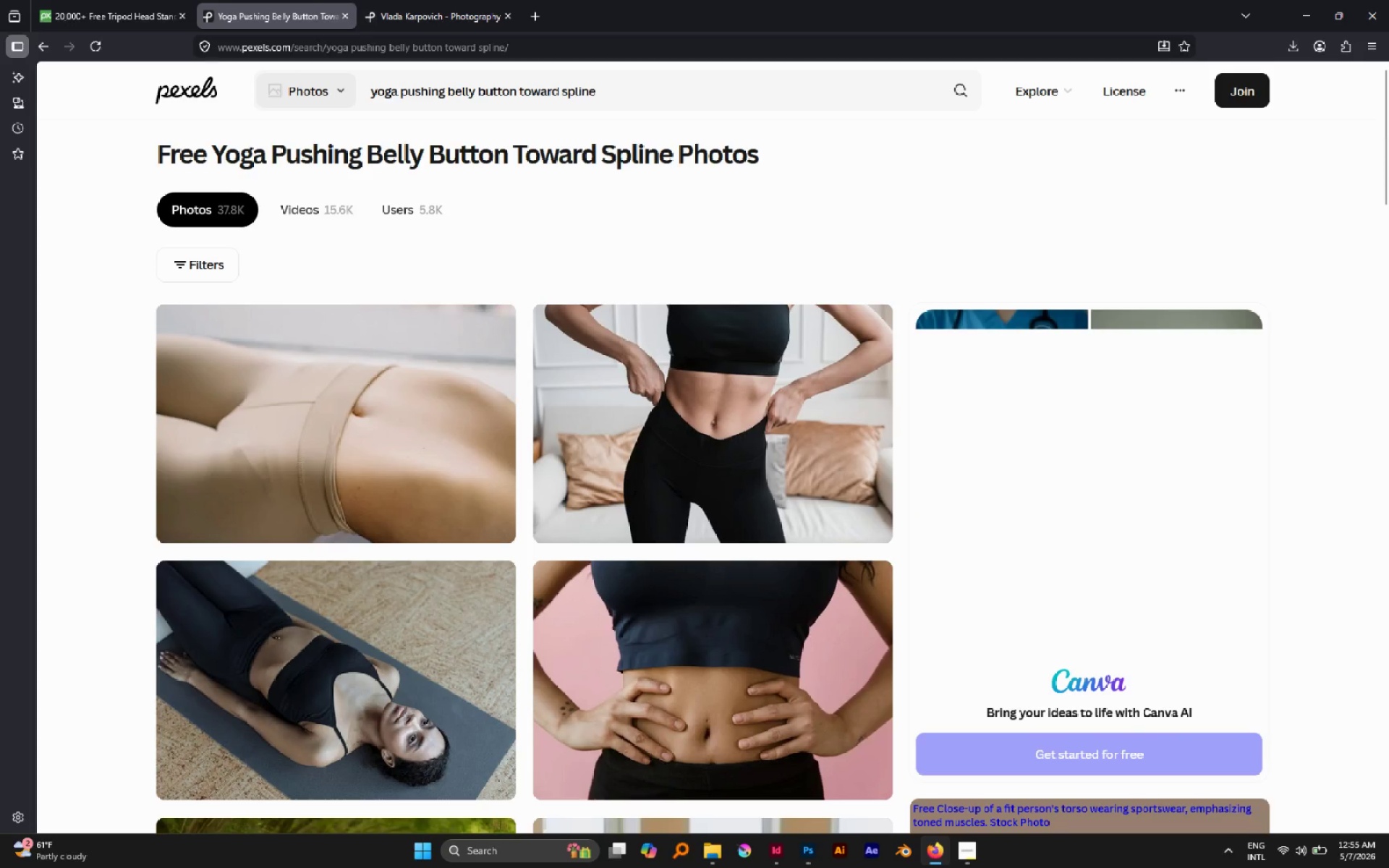 
wait(10.56)
 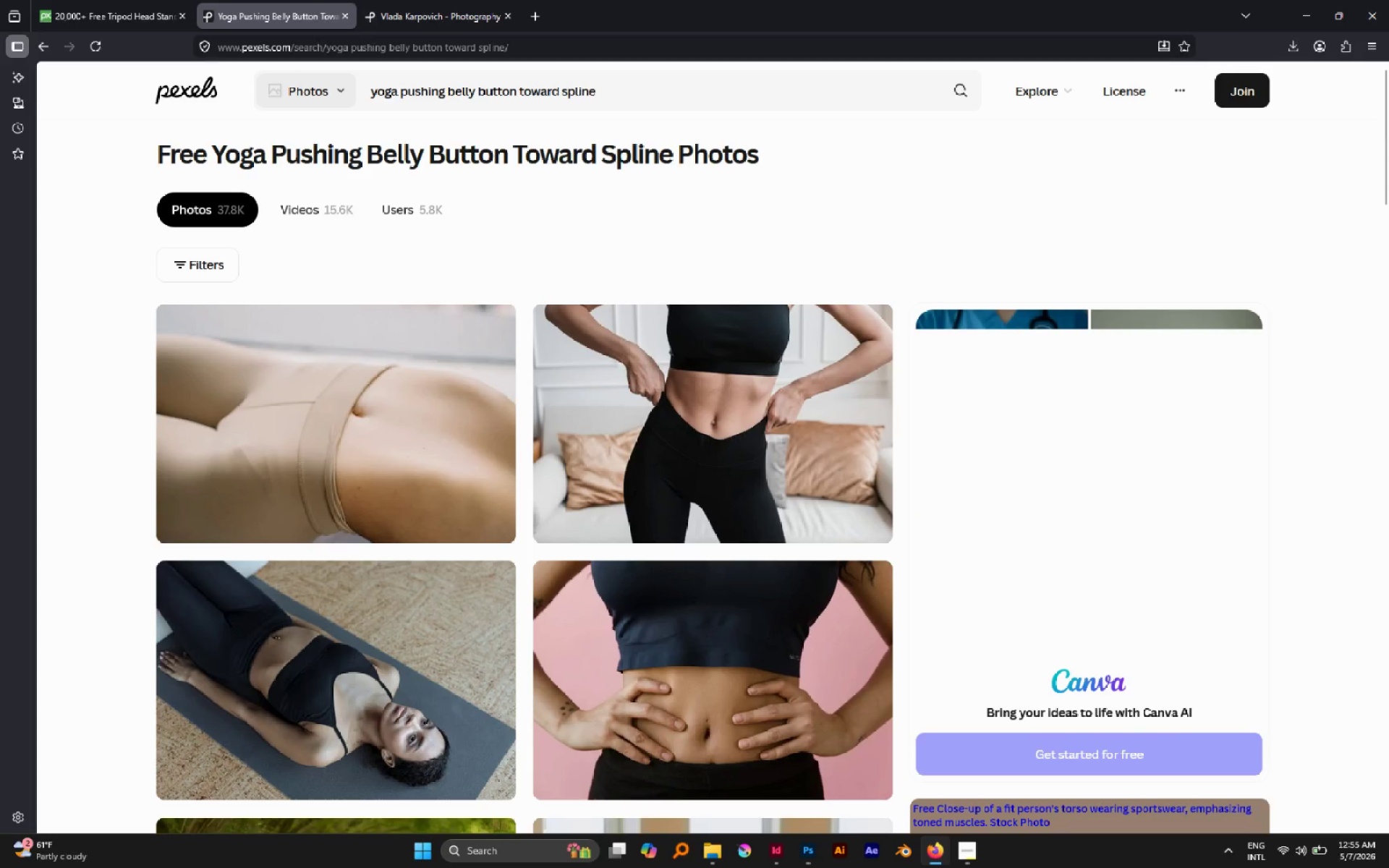 
scroll: coordinate [317, 210], scroll_direction: down, amount: 53.0
 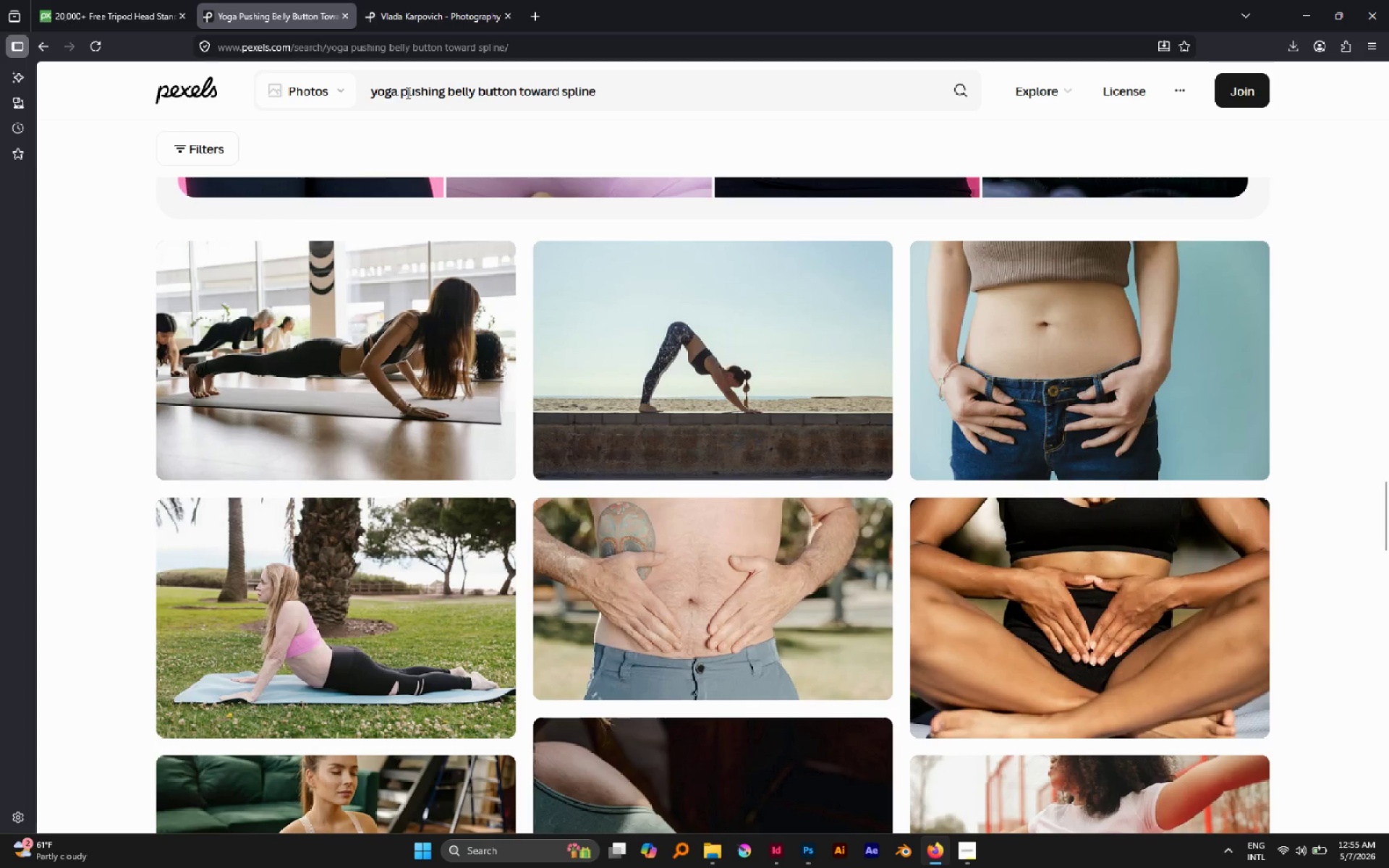 
left_click_drag(start_coordinate=[404, 91], to_coordinate=[561, 92])
 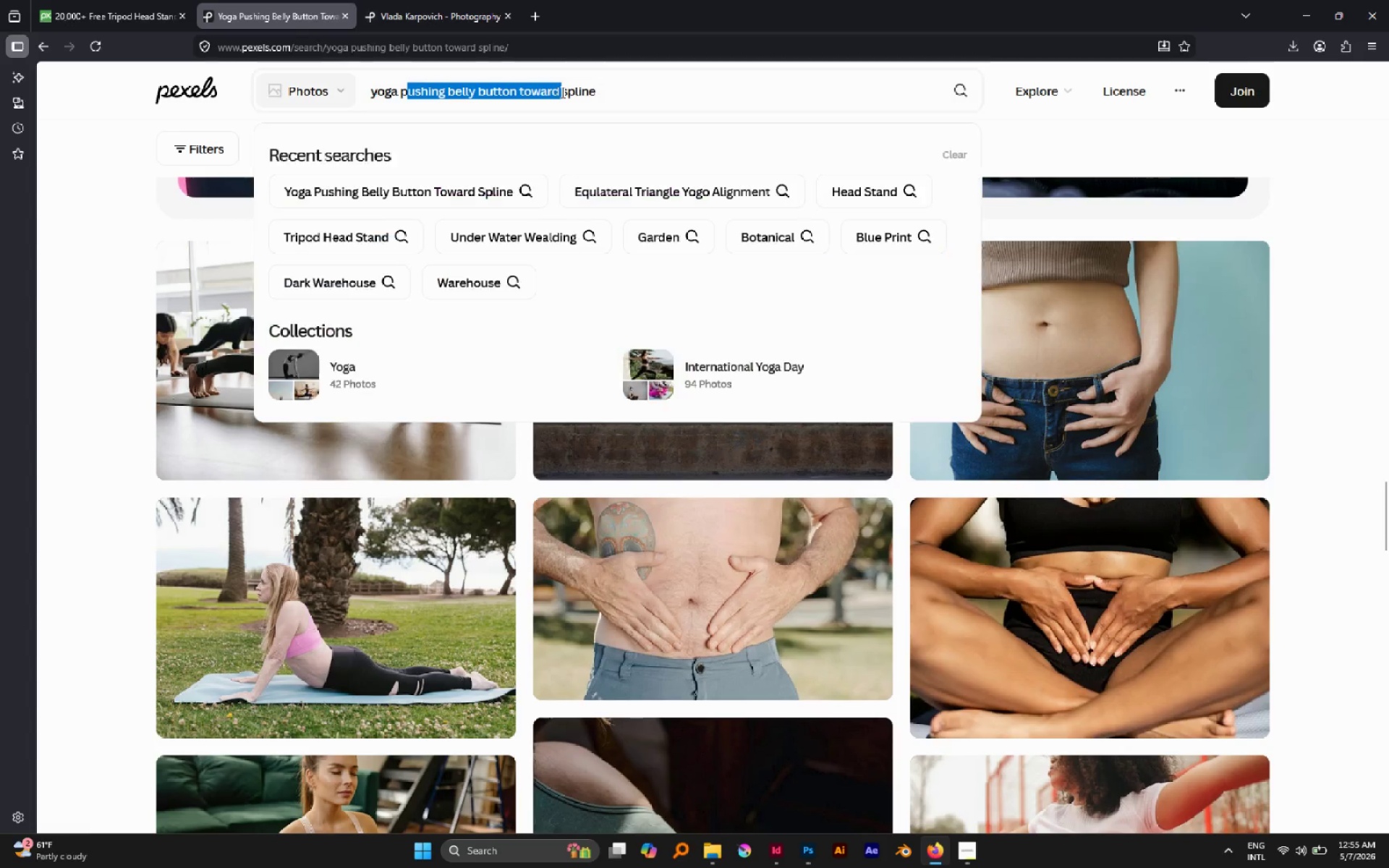 
key(Backspace)
 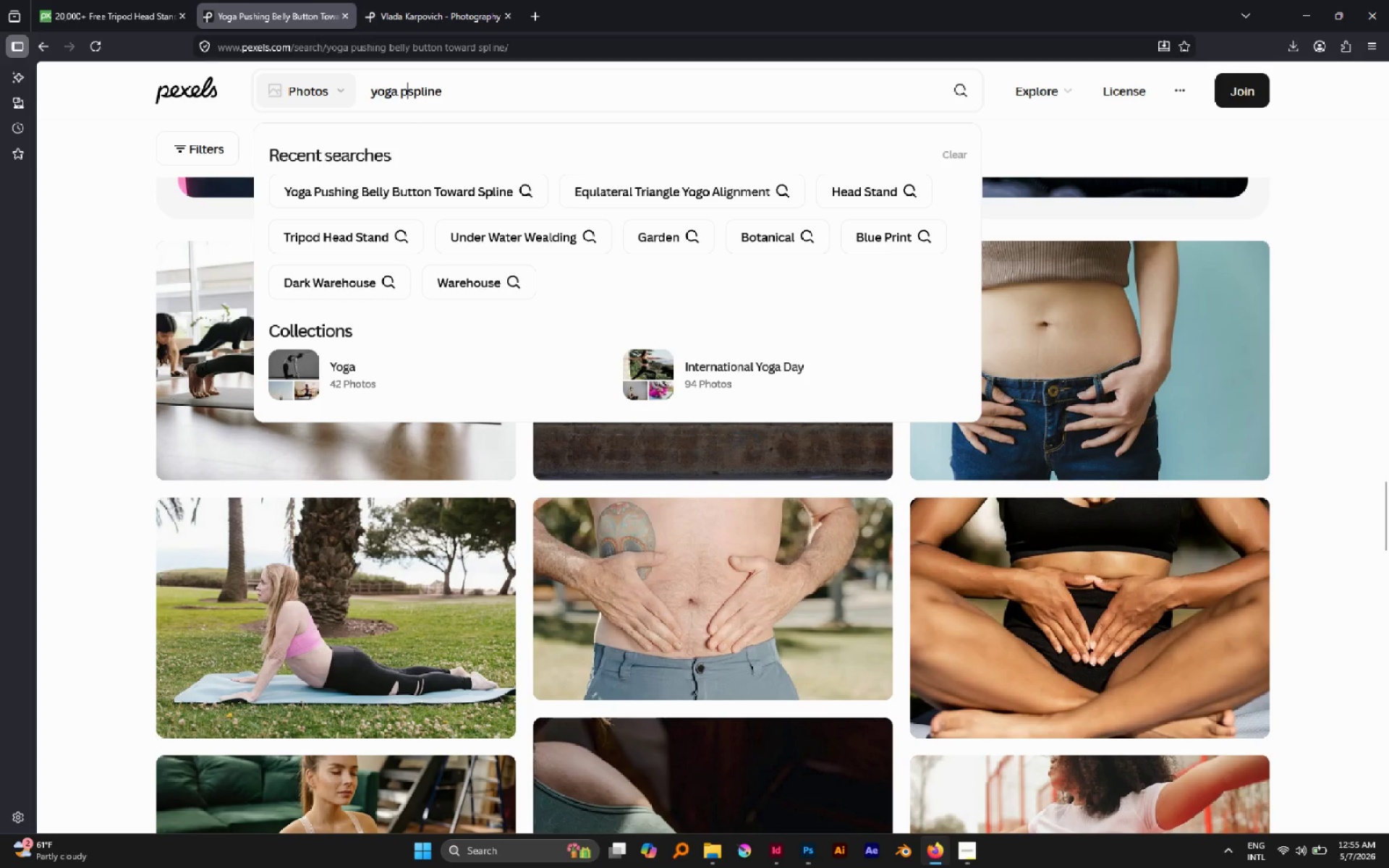 
key(Backspace)
 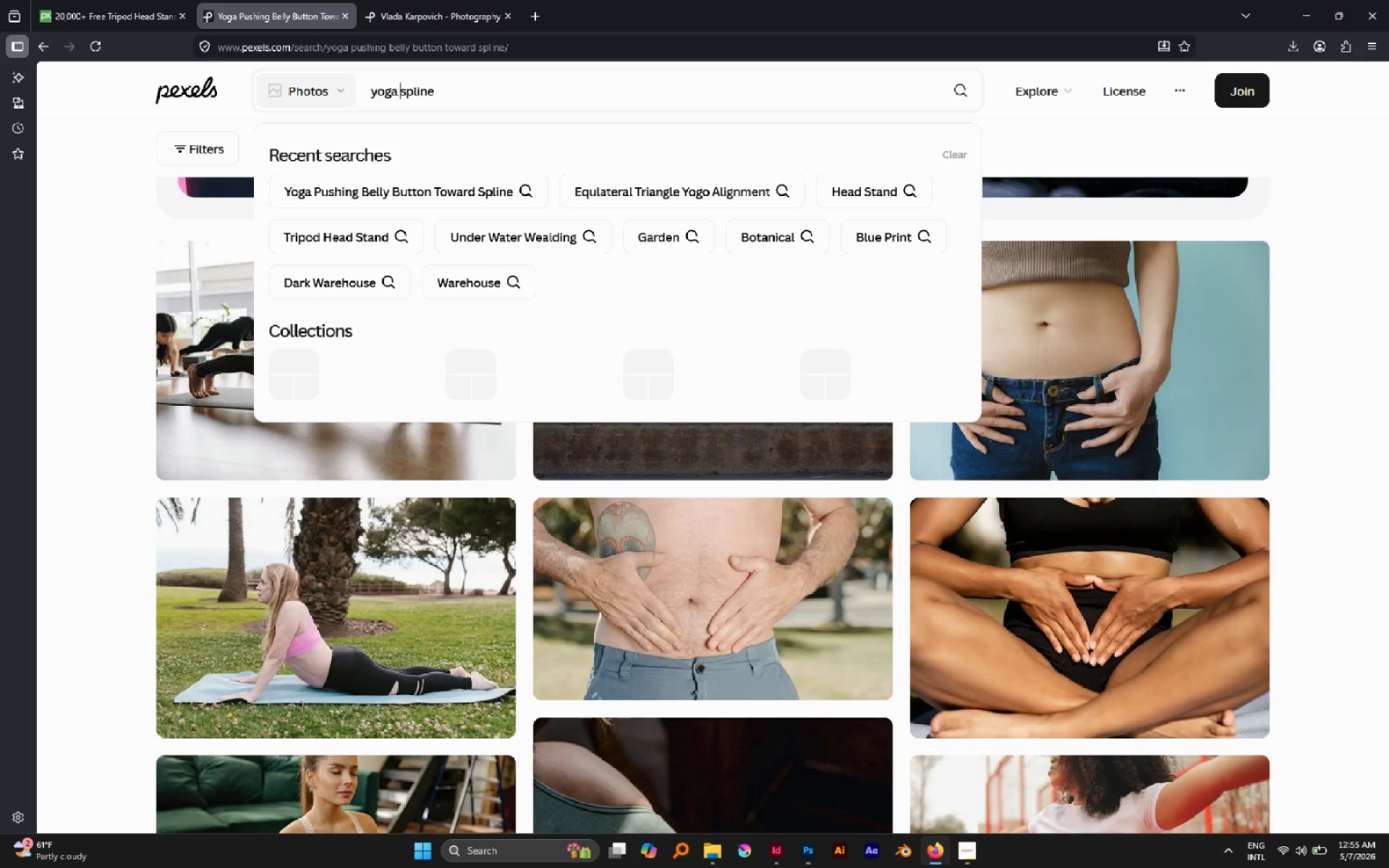 
key(Enter)
 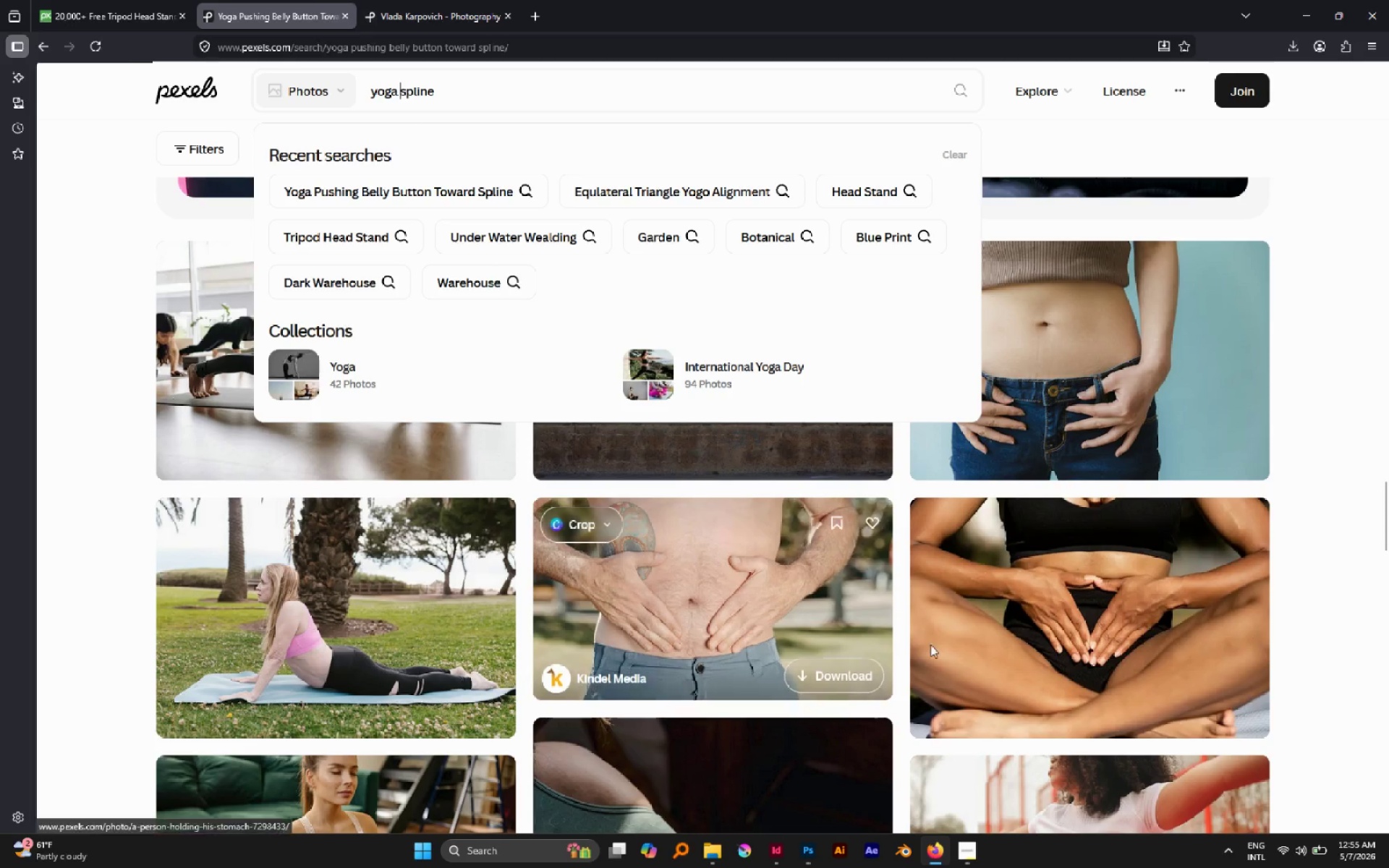 
scroll: coordinate [530, 527], scroll_direction: down, amount: 44.0
 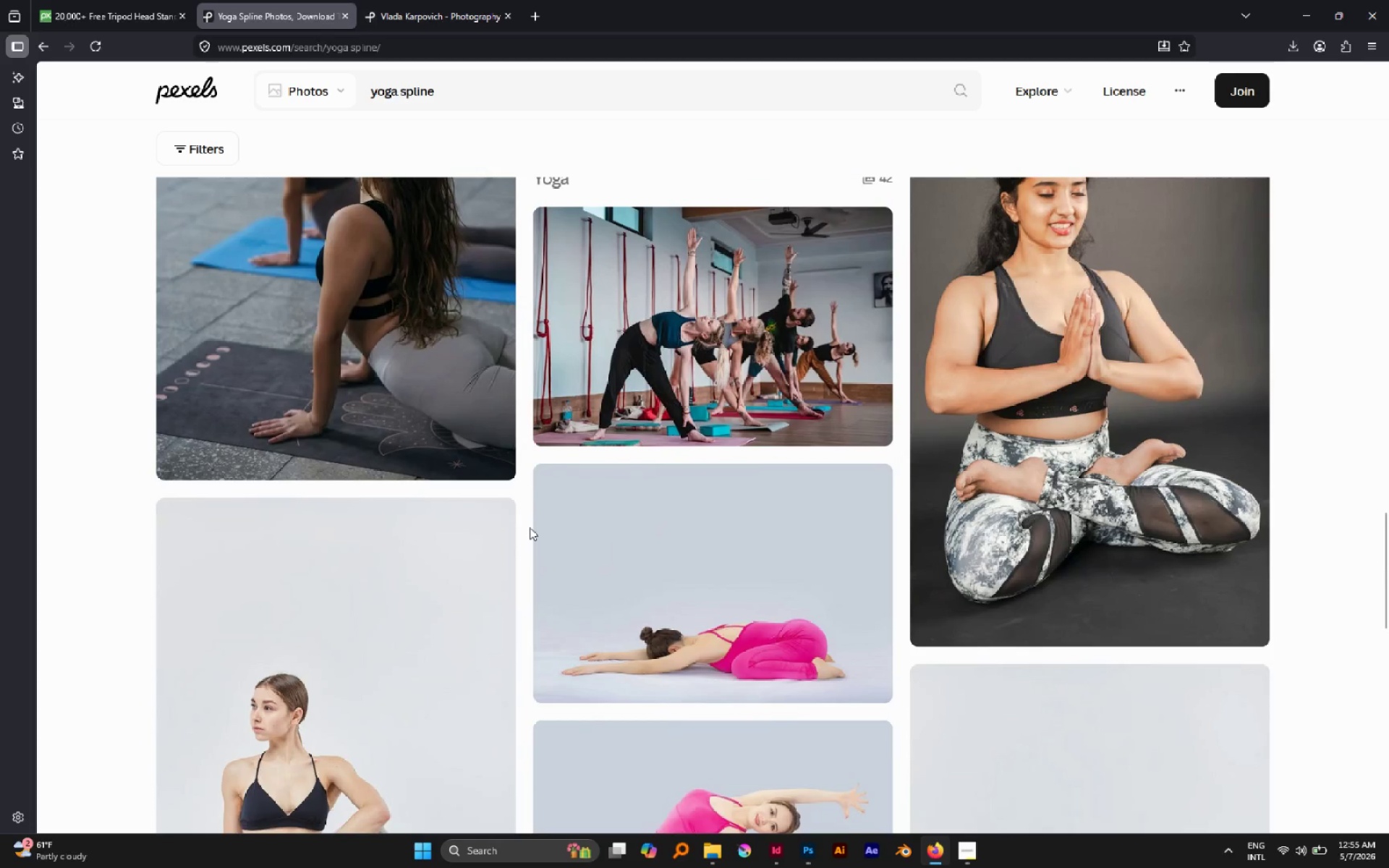 
scroll: coordinate [531, 530], scroll_direction: down, amount: 71.0
 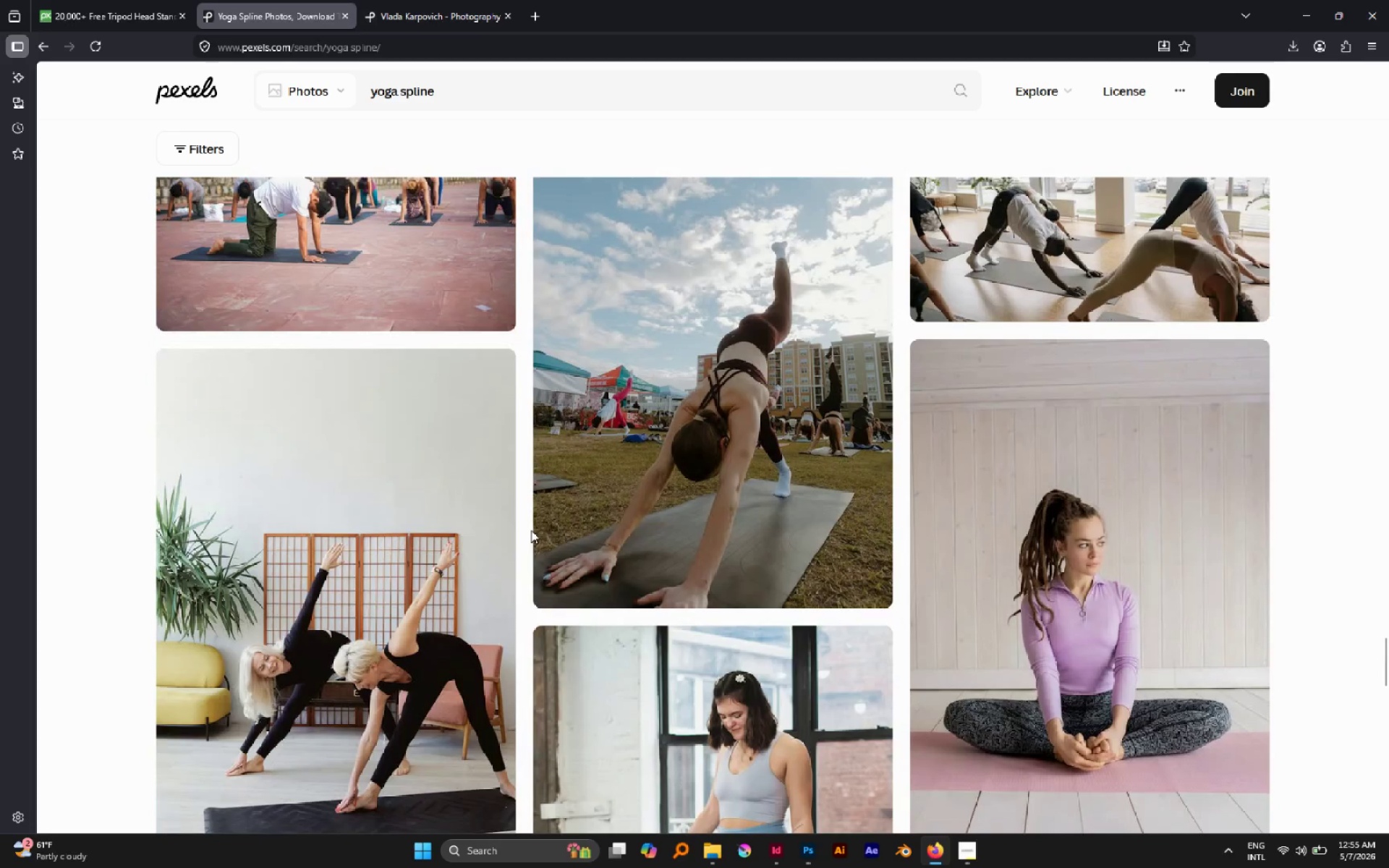 
scroll: coordinate [531, 530], scroll_direction: up, amount: 7.0
 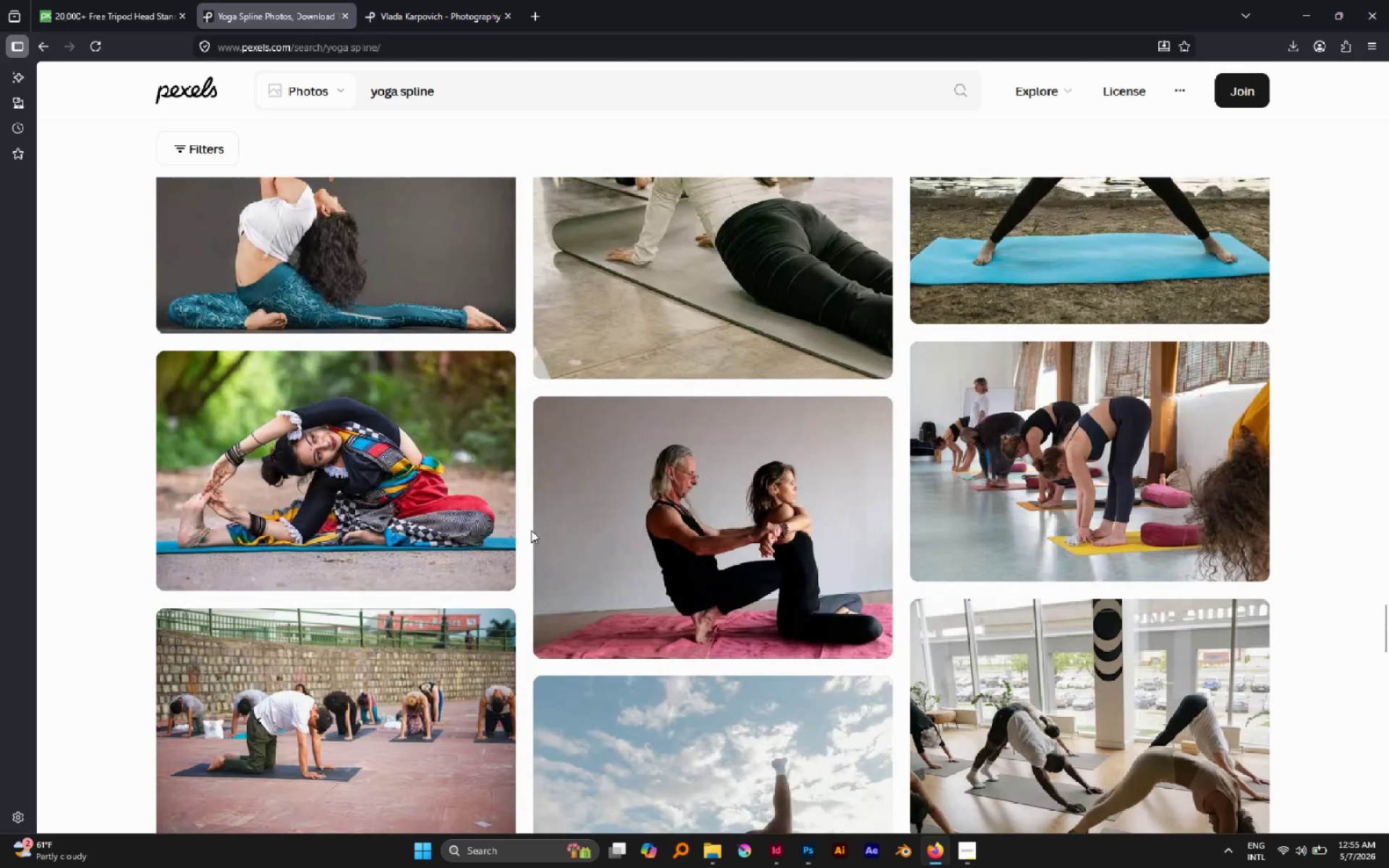 
scroll: coordinate [892, 590], scroll_direction: down, amount: 31.0
 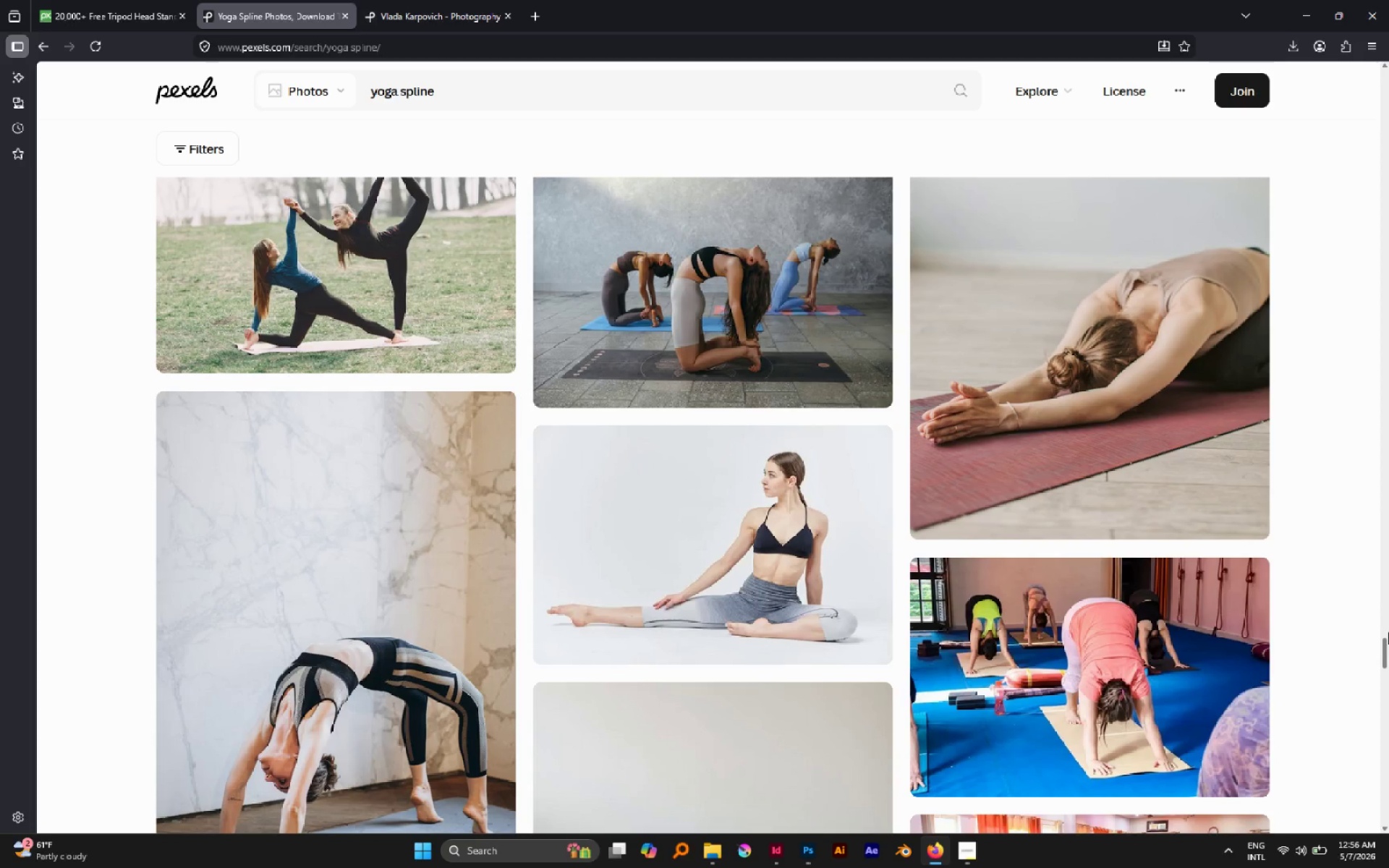 
left_click_drag(start_coordinate=[1388, 647], to_coordinate=[1388, 57])
 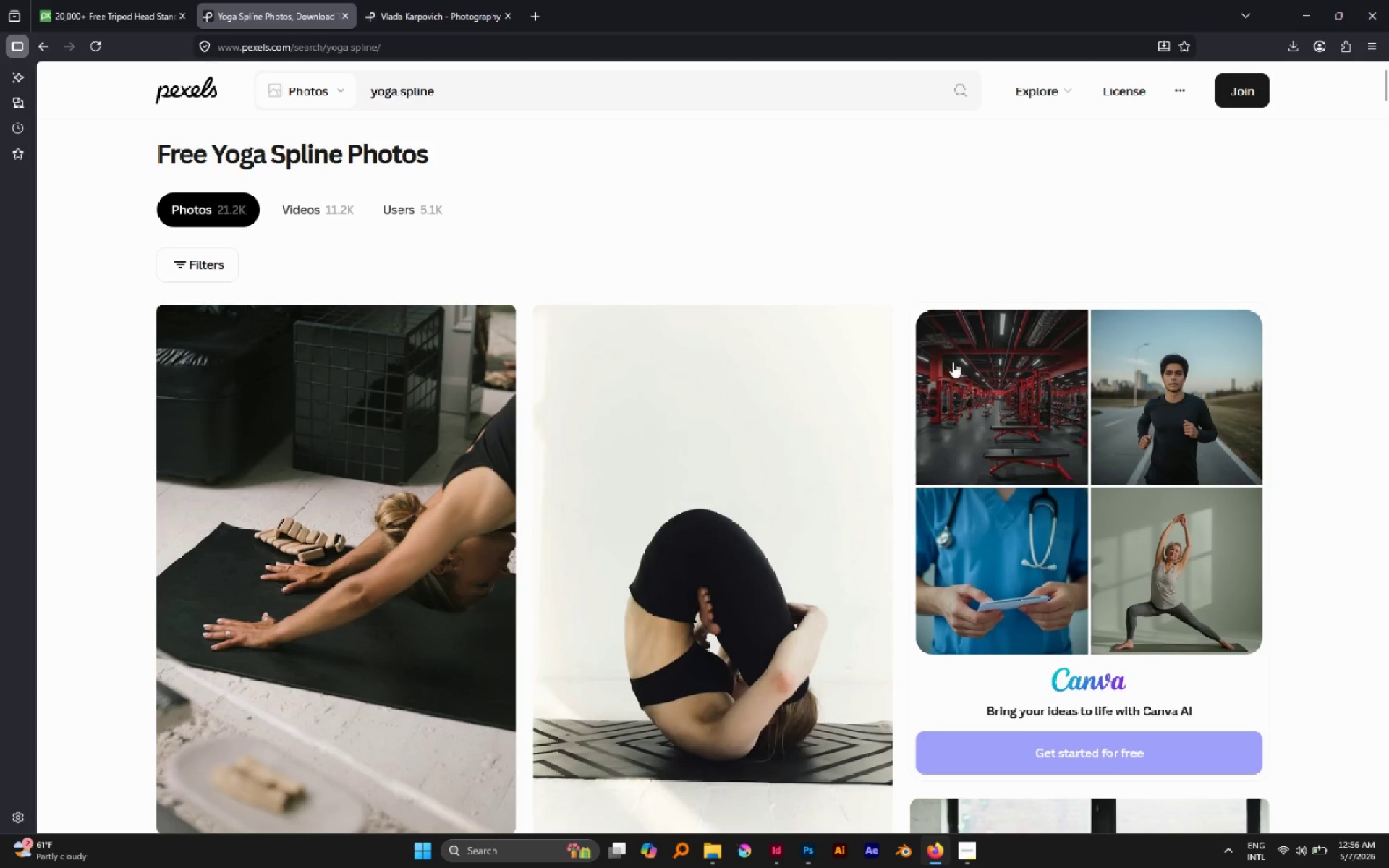 
scroll: coordinate [915, 391], scroll_direction: down, amount: 24.0
 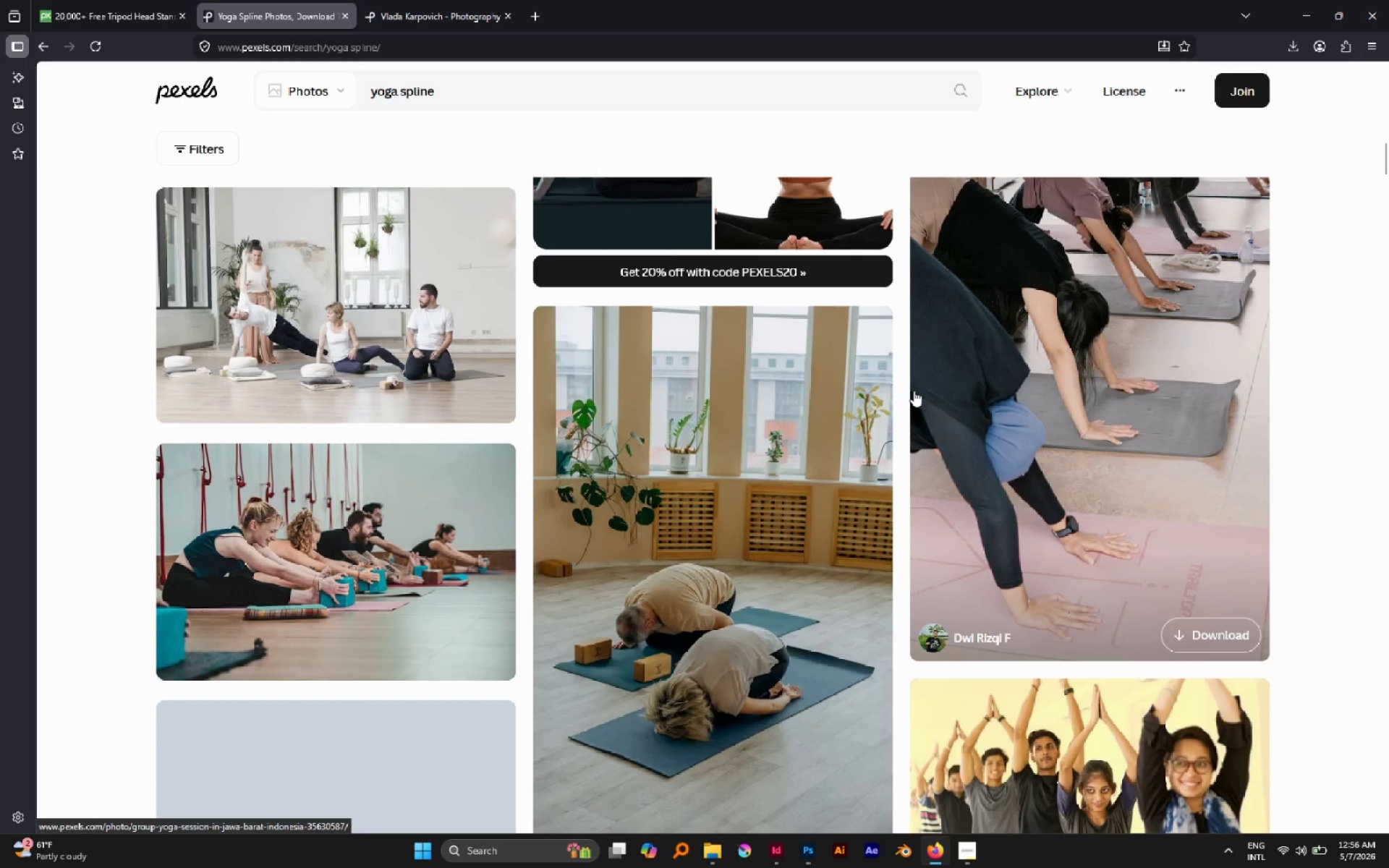 
wait(6.33)
 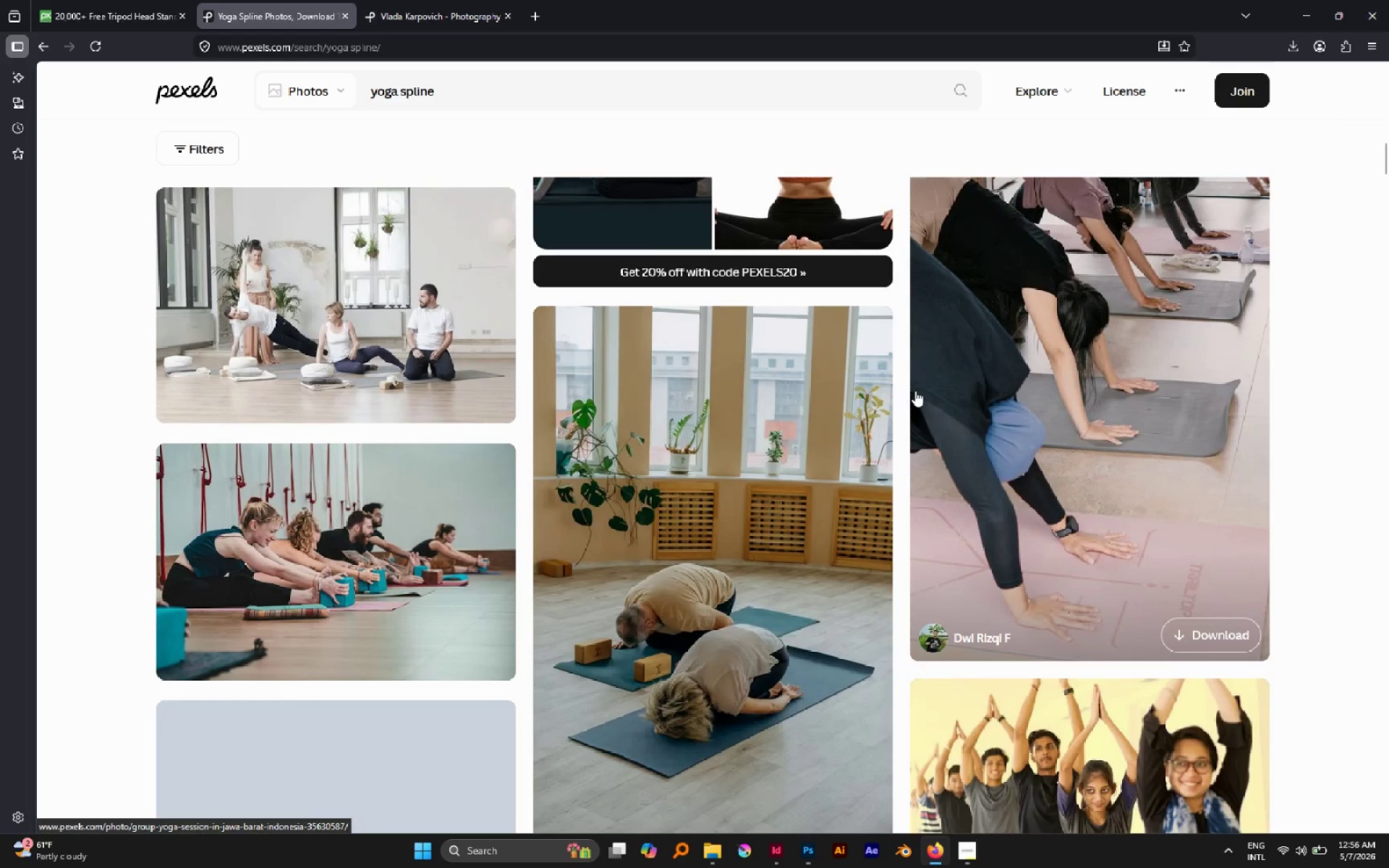 
left_click([781, 848])
 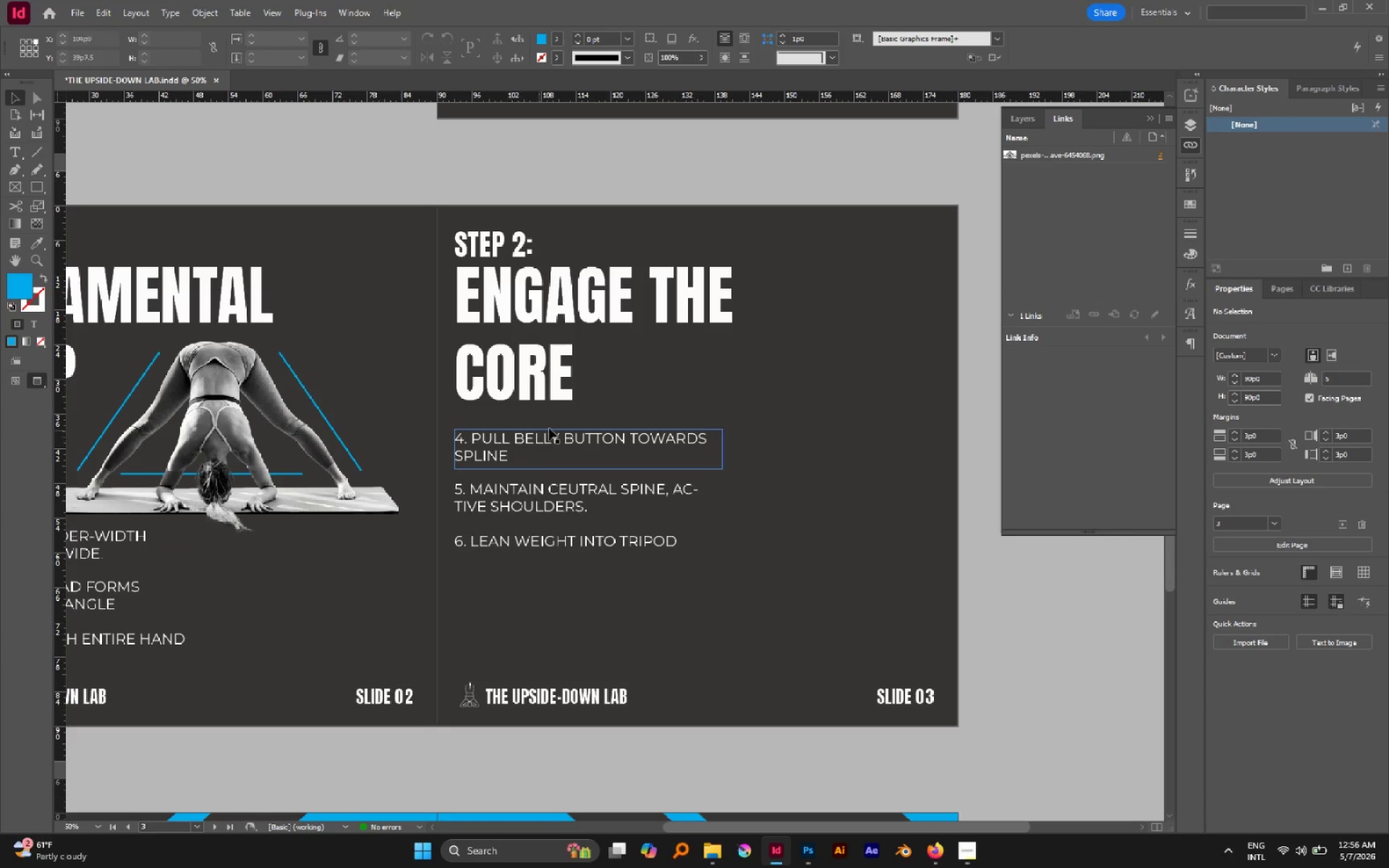 
hold_key(key=AltLeft, duration=0.67)
 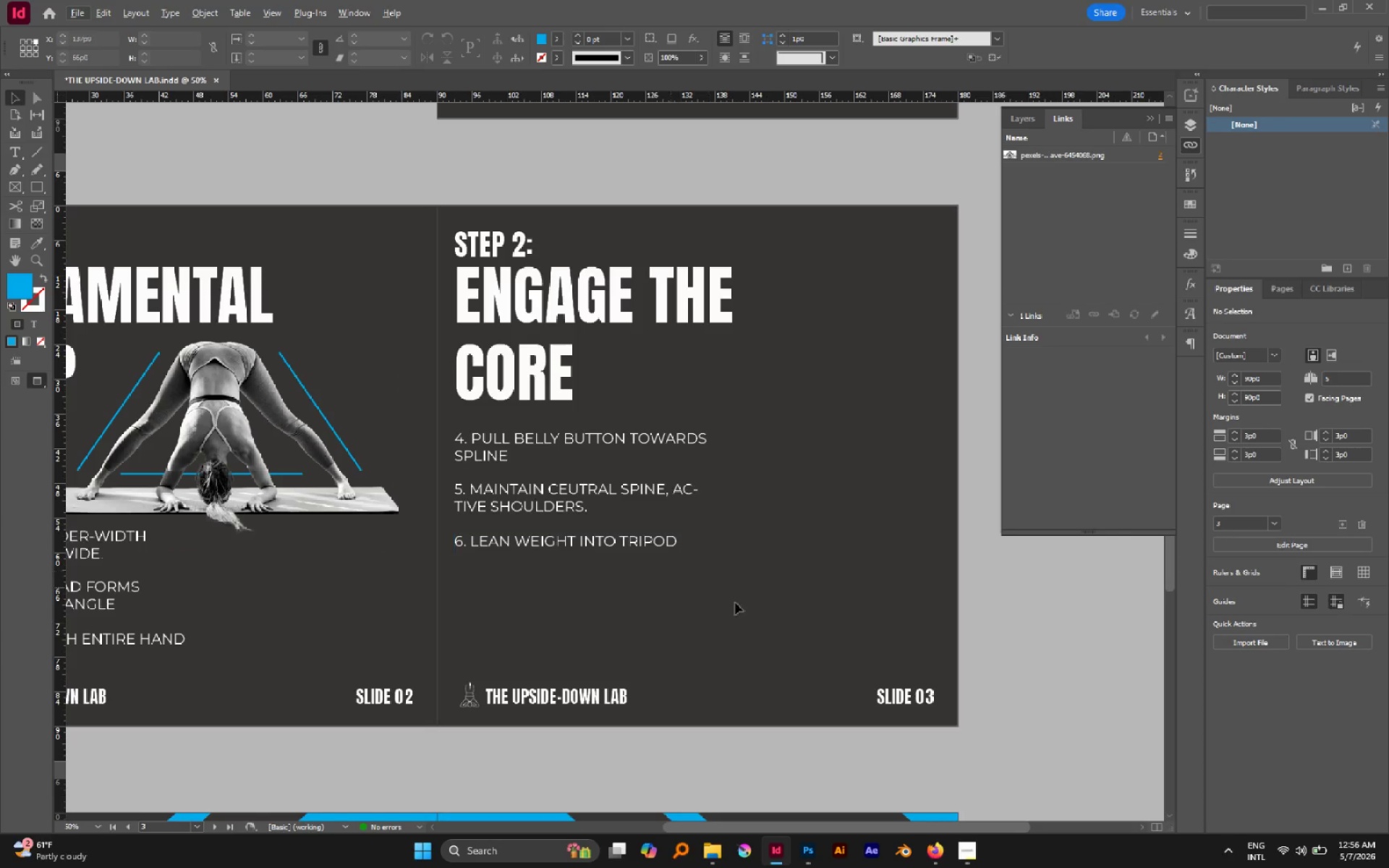 
wait(5.31)
 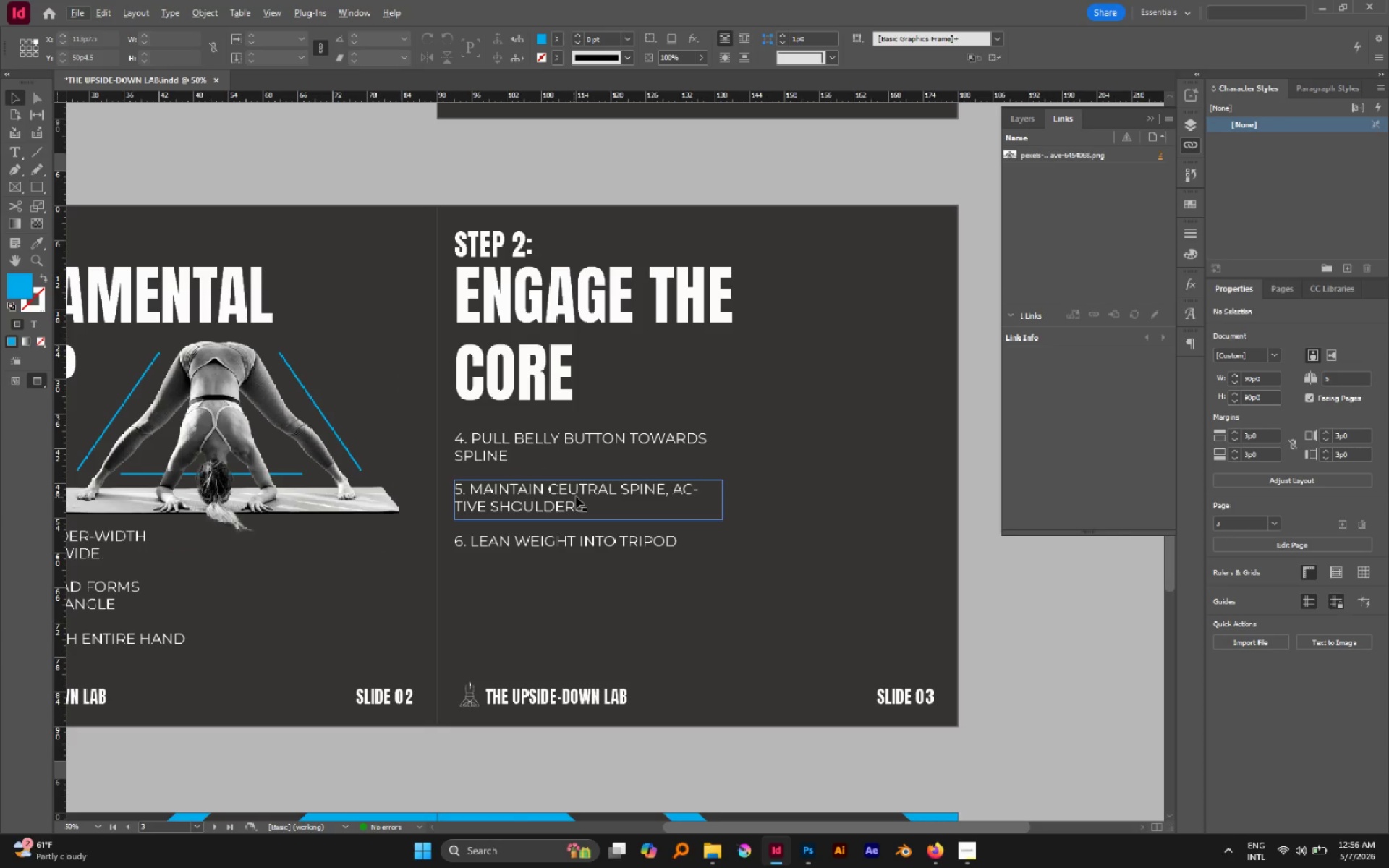 
mouse_move([877, 843])
 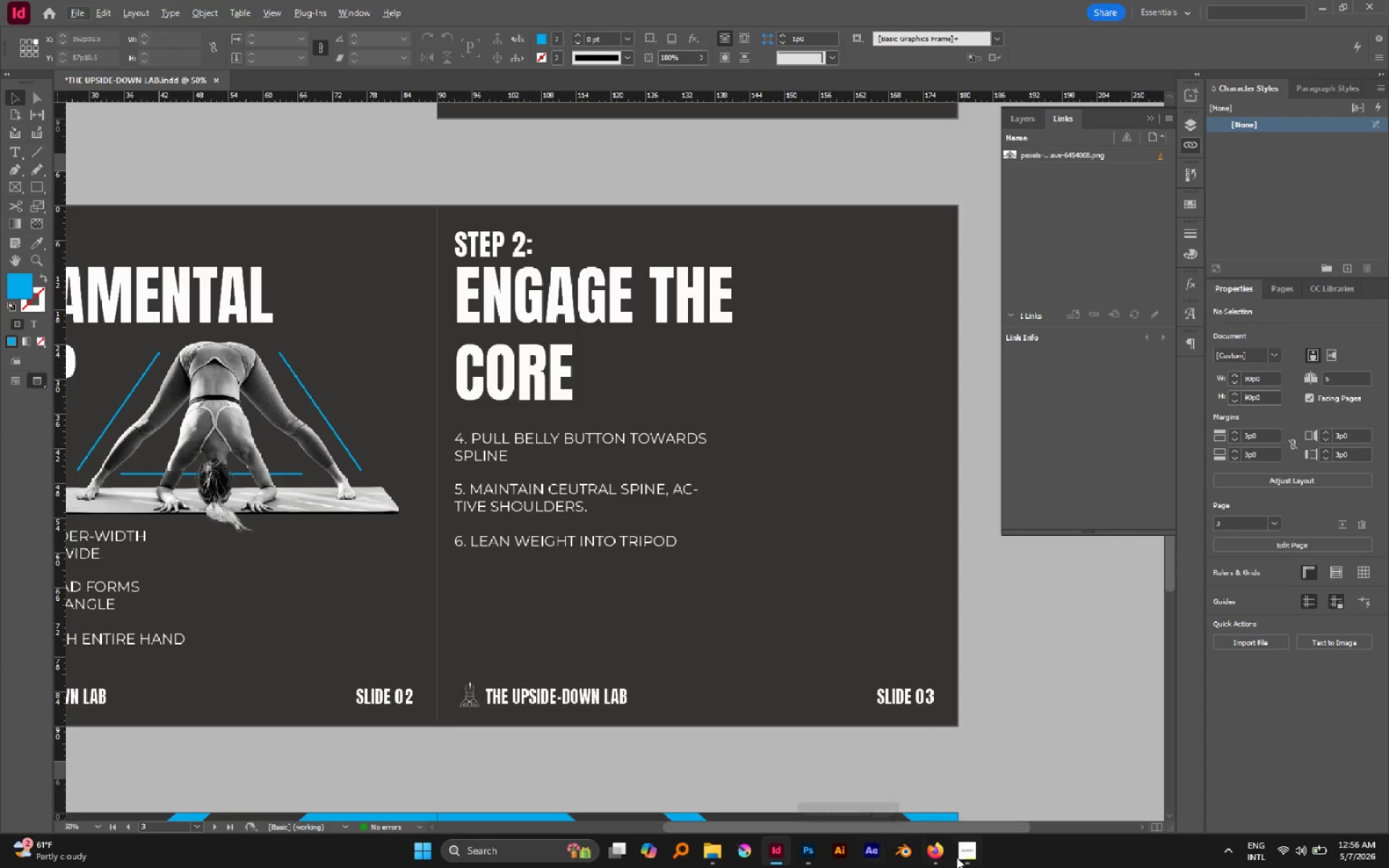 
mouse_move([941, 838])
 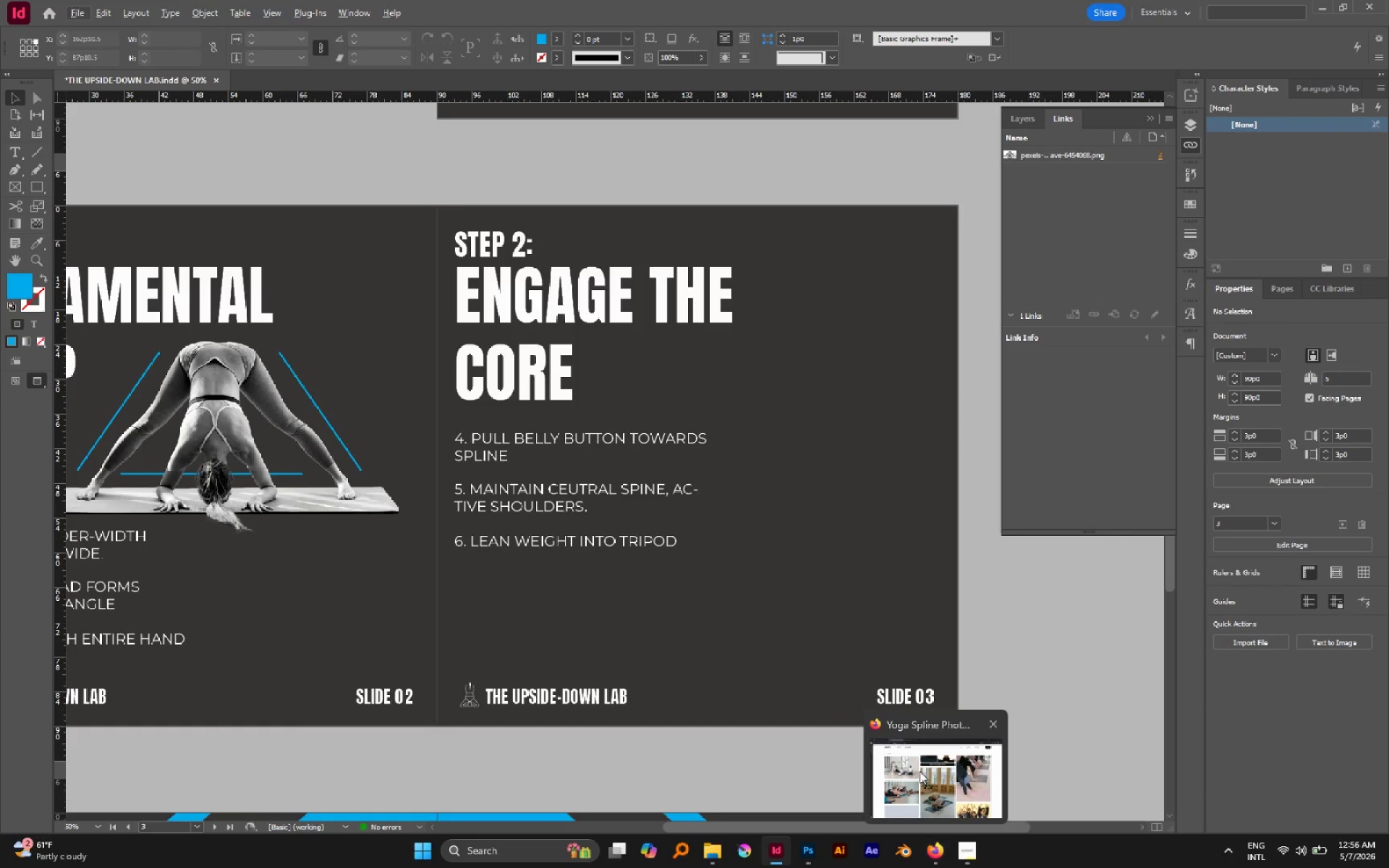 
left_click([919, 771])
 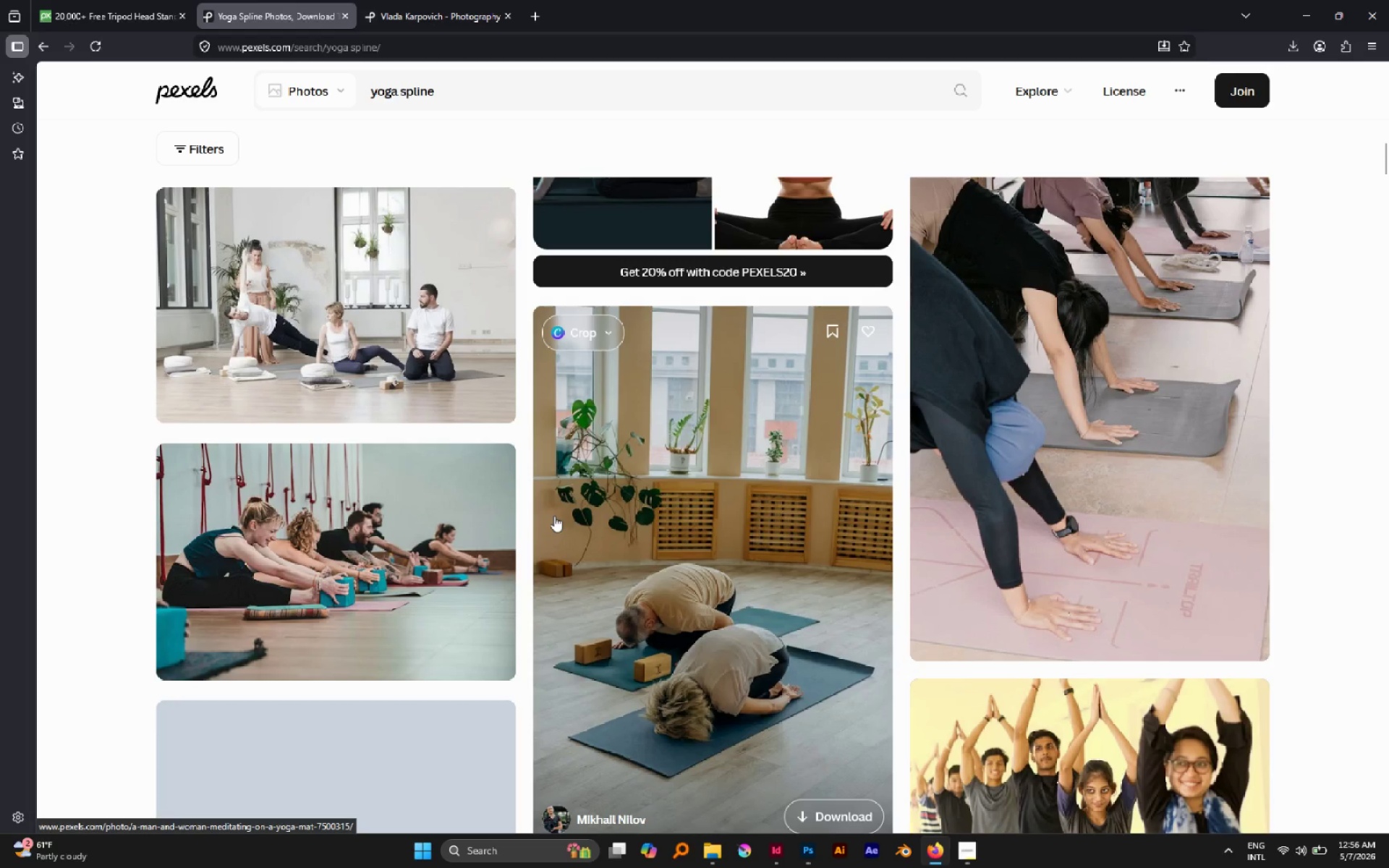 
scroll: coordinate [553, 515], scroll_direction: up, amount: 3.0
 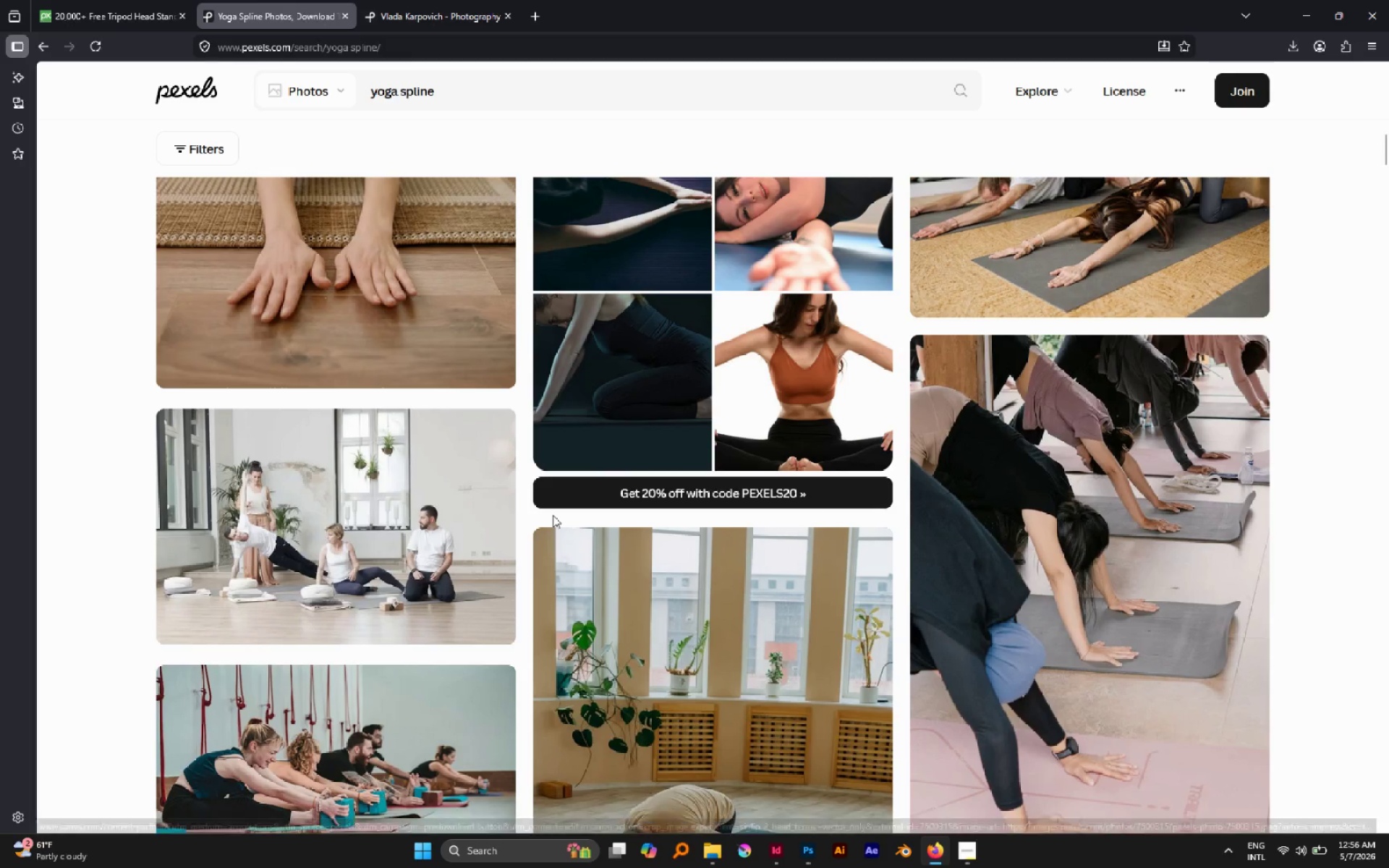 
scroll: coordinate [536, 528], scroll_direction: down, amount: 49.0
 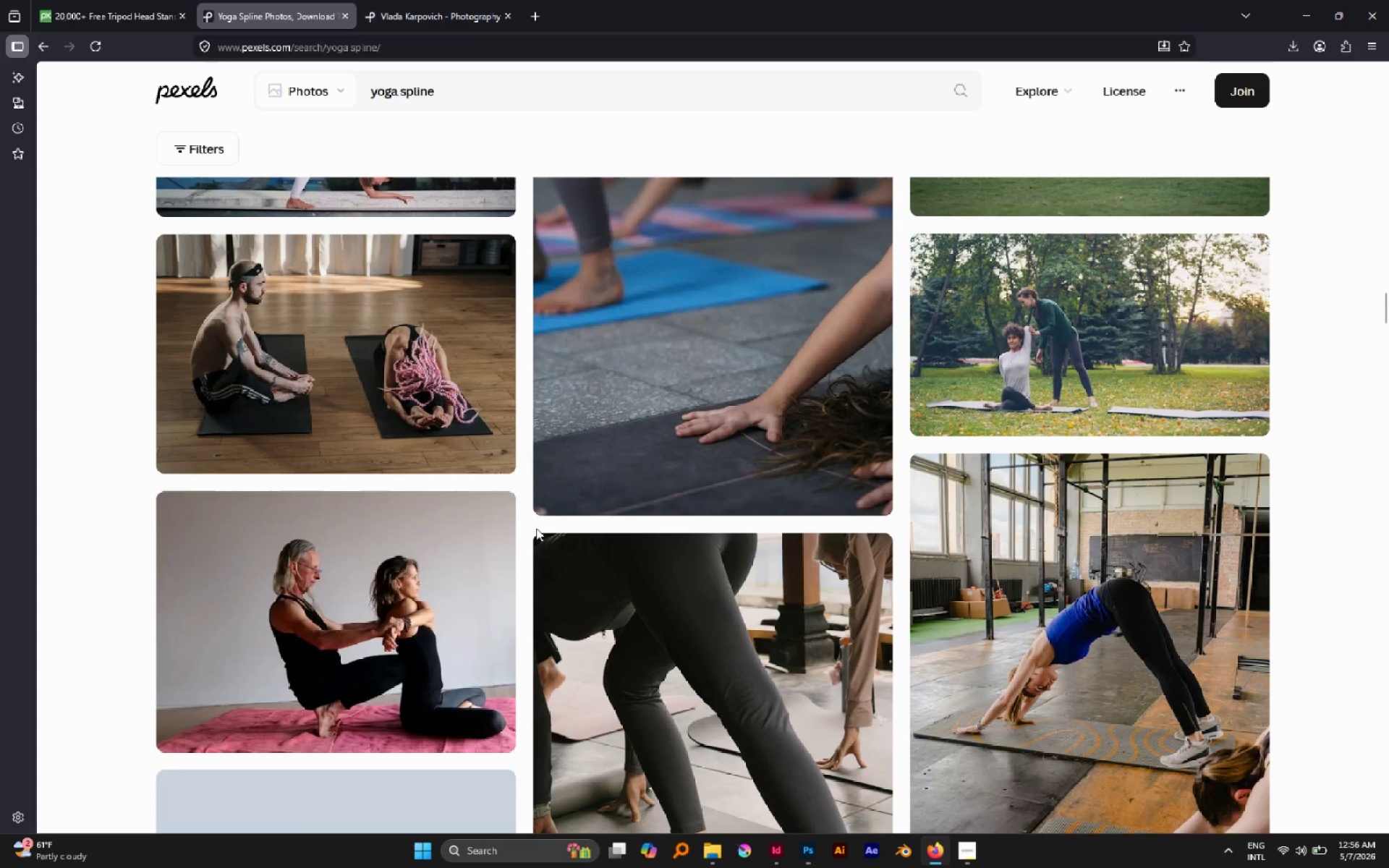 
scroll: coordinate [402, 216], scroll_direction: down, amount: 34.0
 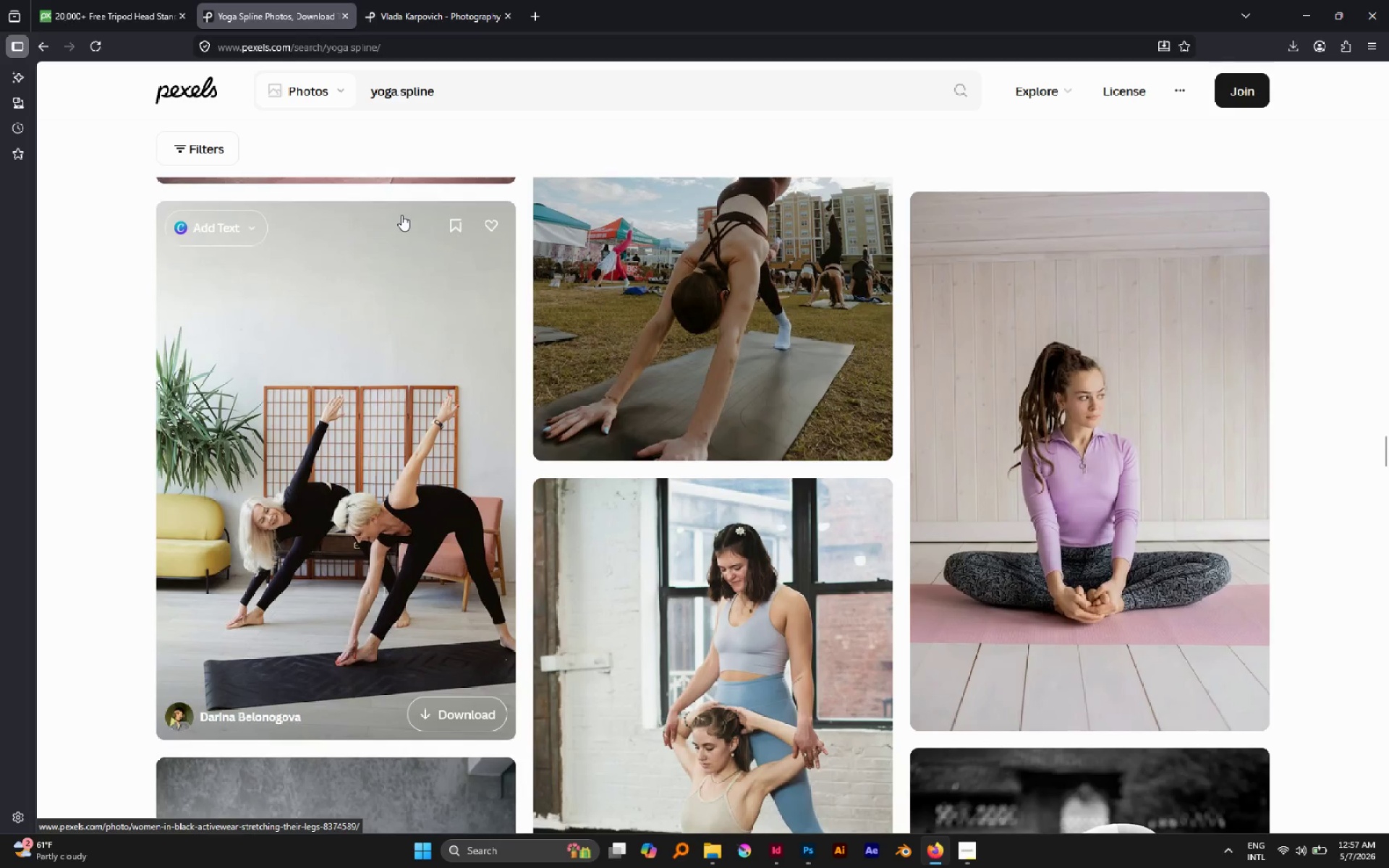 
scroll: coordinate [402, 215], scroll_direction: down, amount: 8.0
 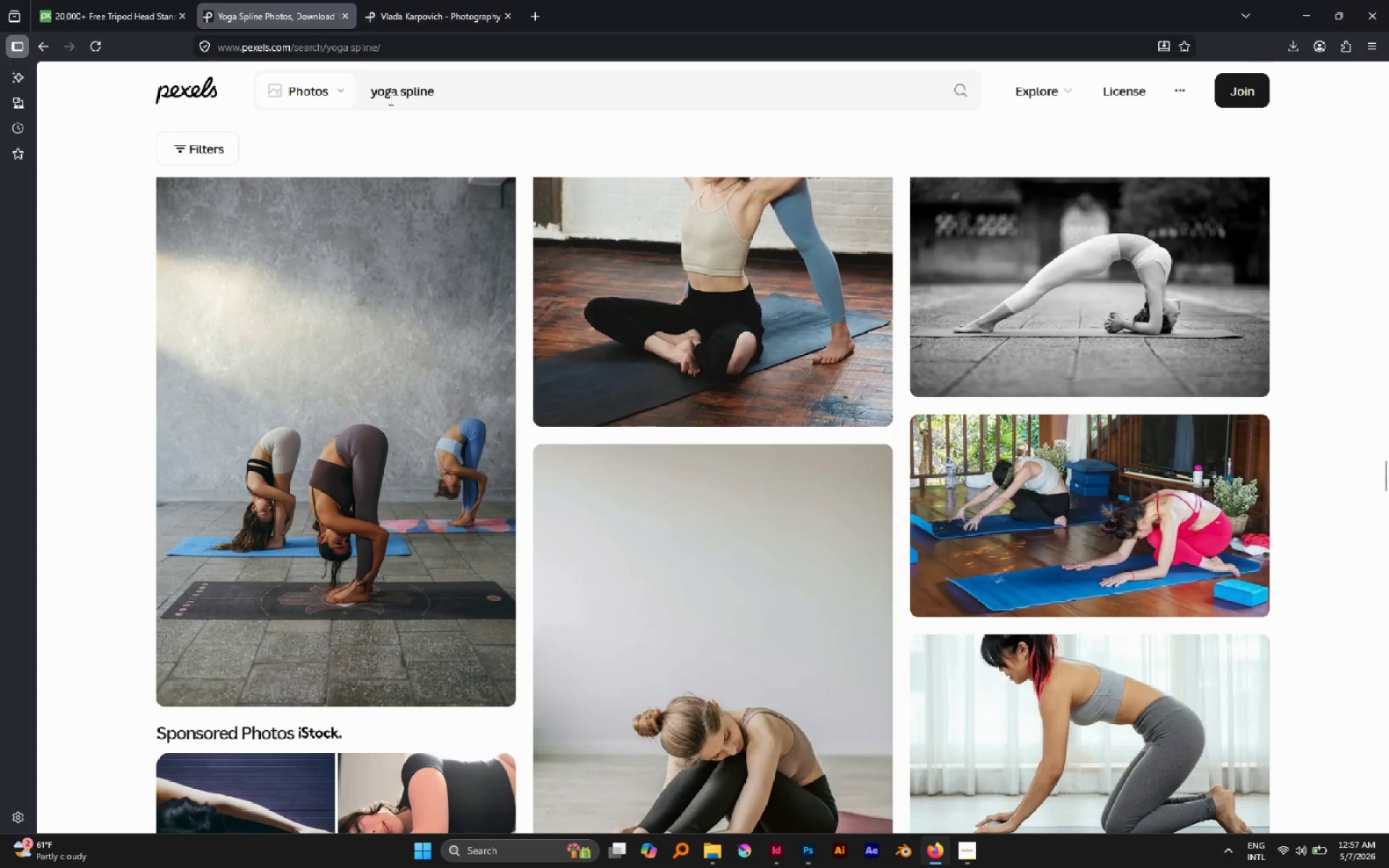 
double_click([409, 90])
 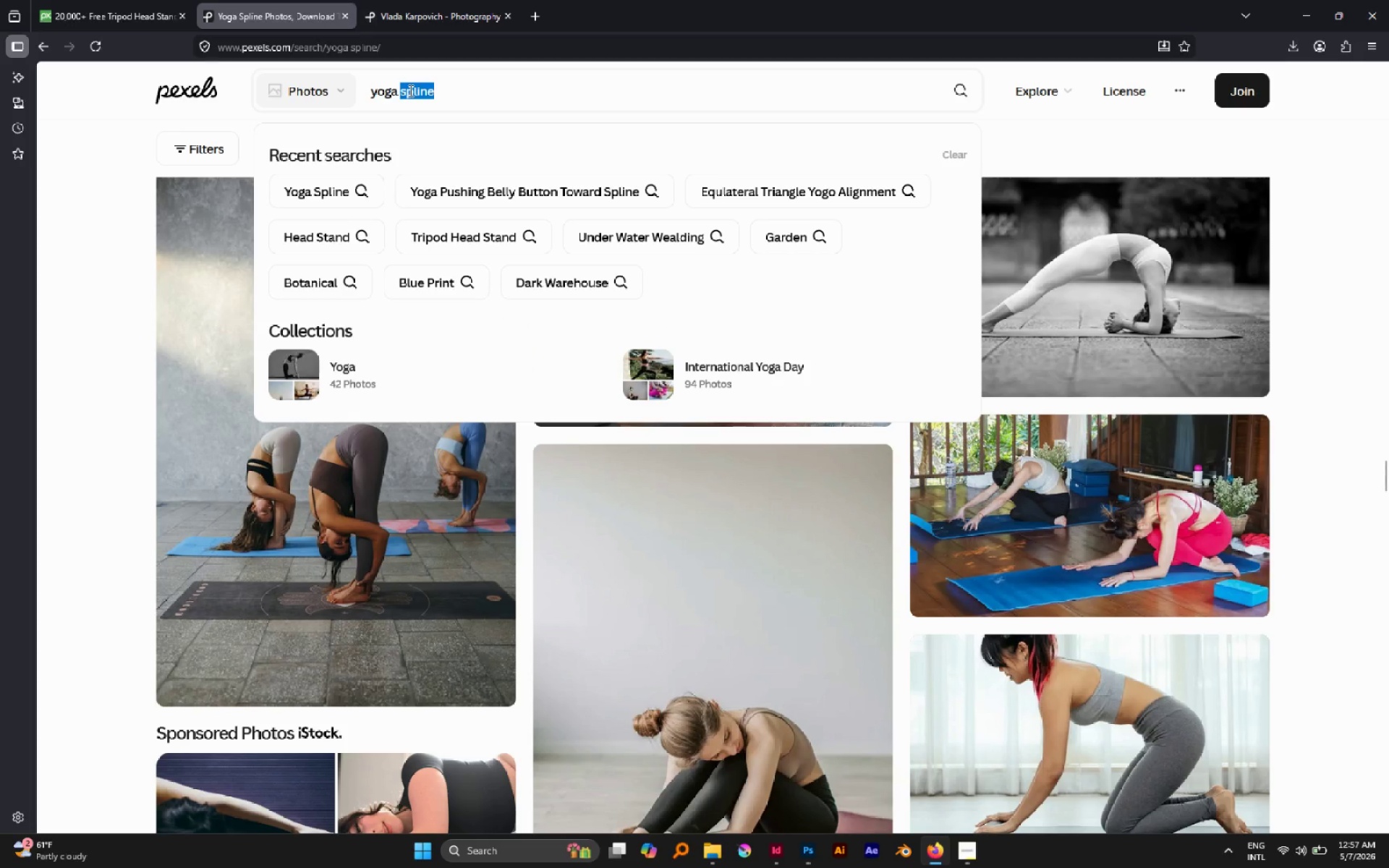 
type(MID STANDNI)
key(Backspace)
key(Backspace)
type(ING)
 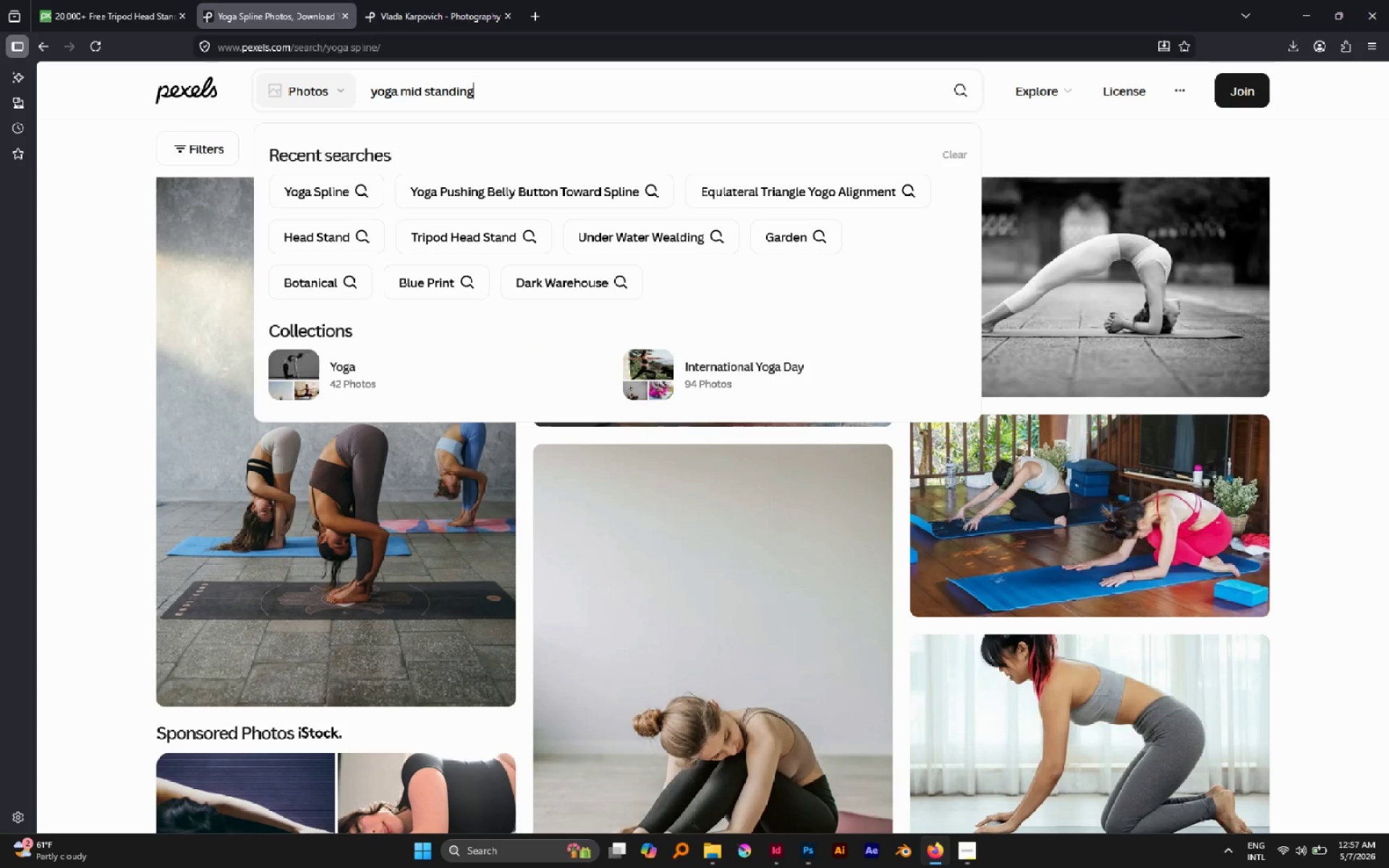 
key(Enter)
 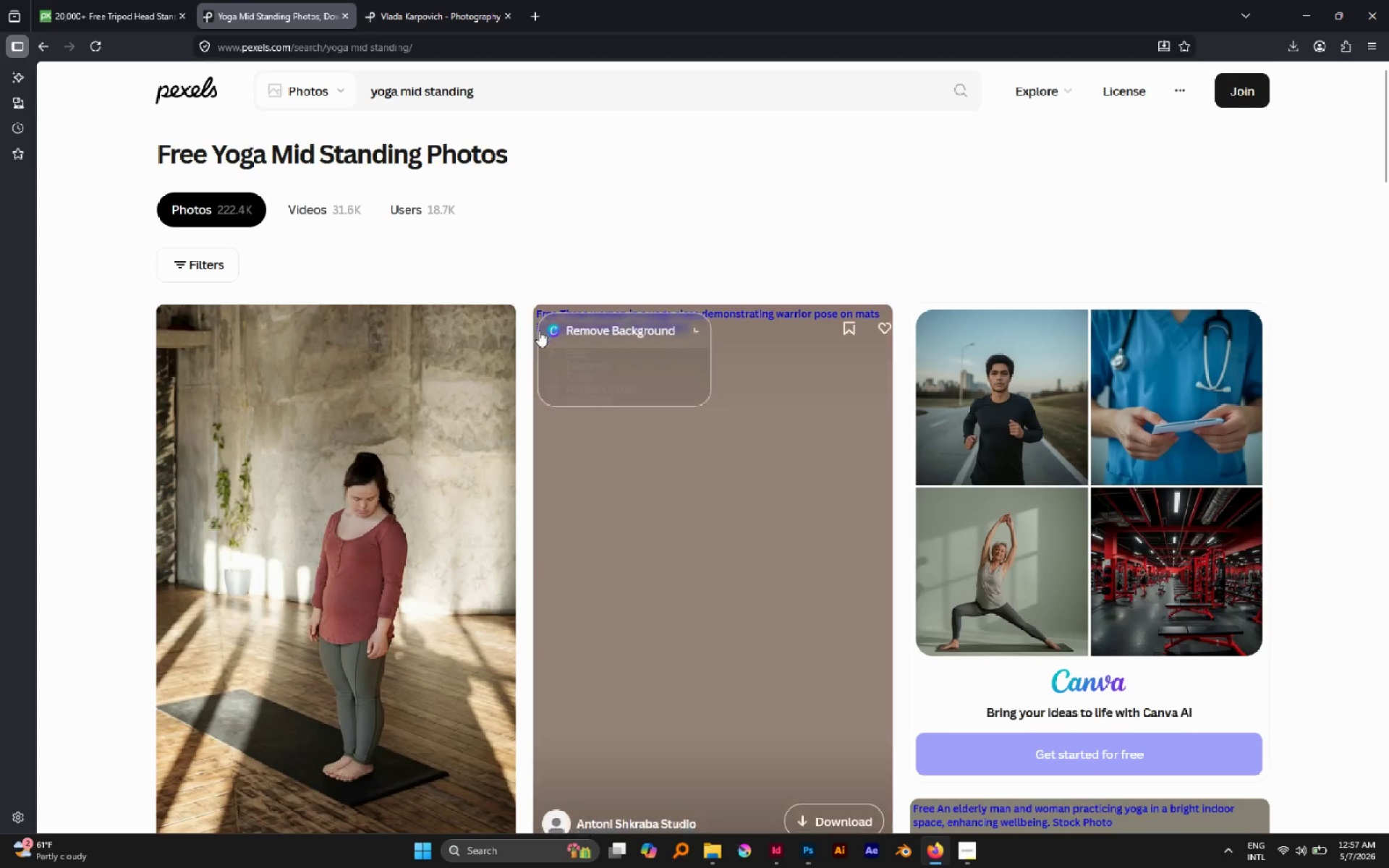 
scroll: coordinate [511, 471], scroll_direction: down, amount: 61.0
 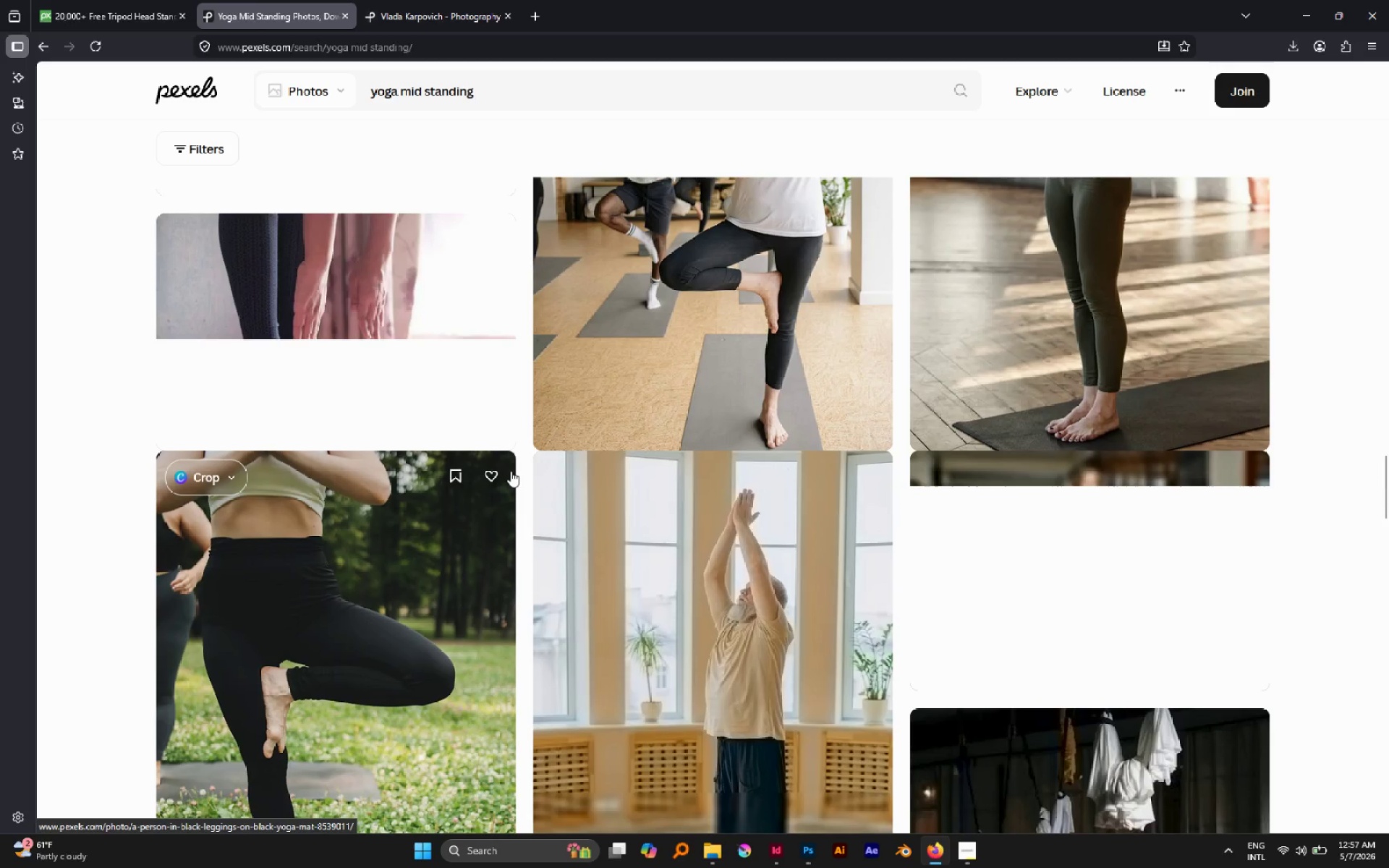 
scroll: coordinate [504, 472], scroll_direction: down, amount: 49.0
 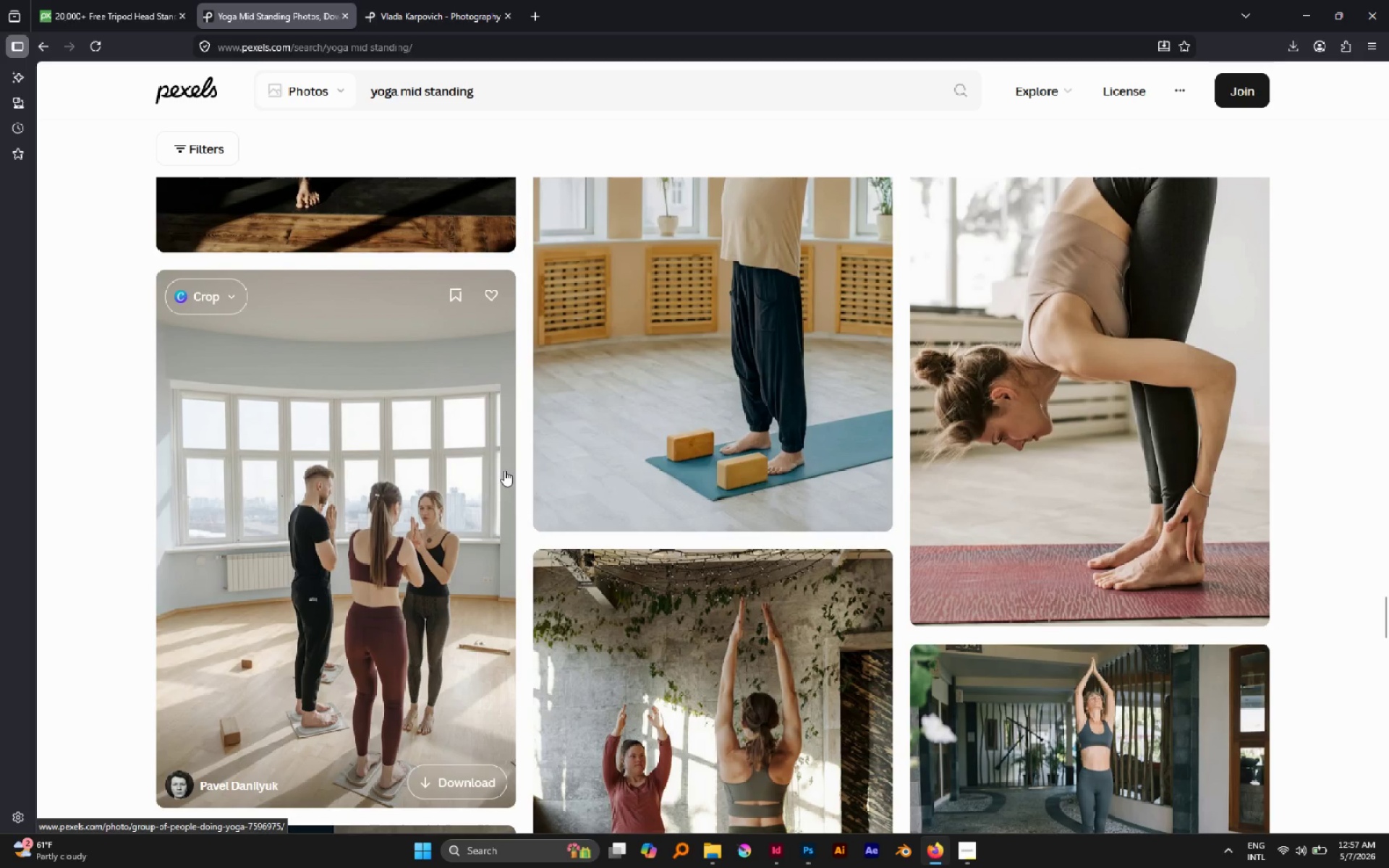 
scroll: coordinate [504, 459], scroll_direction: up, amount: 3.0
 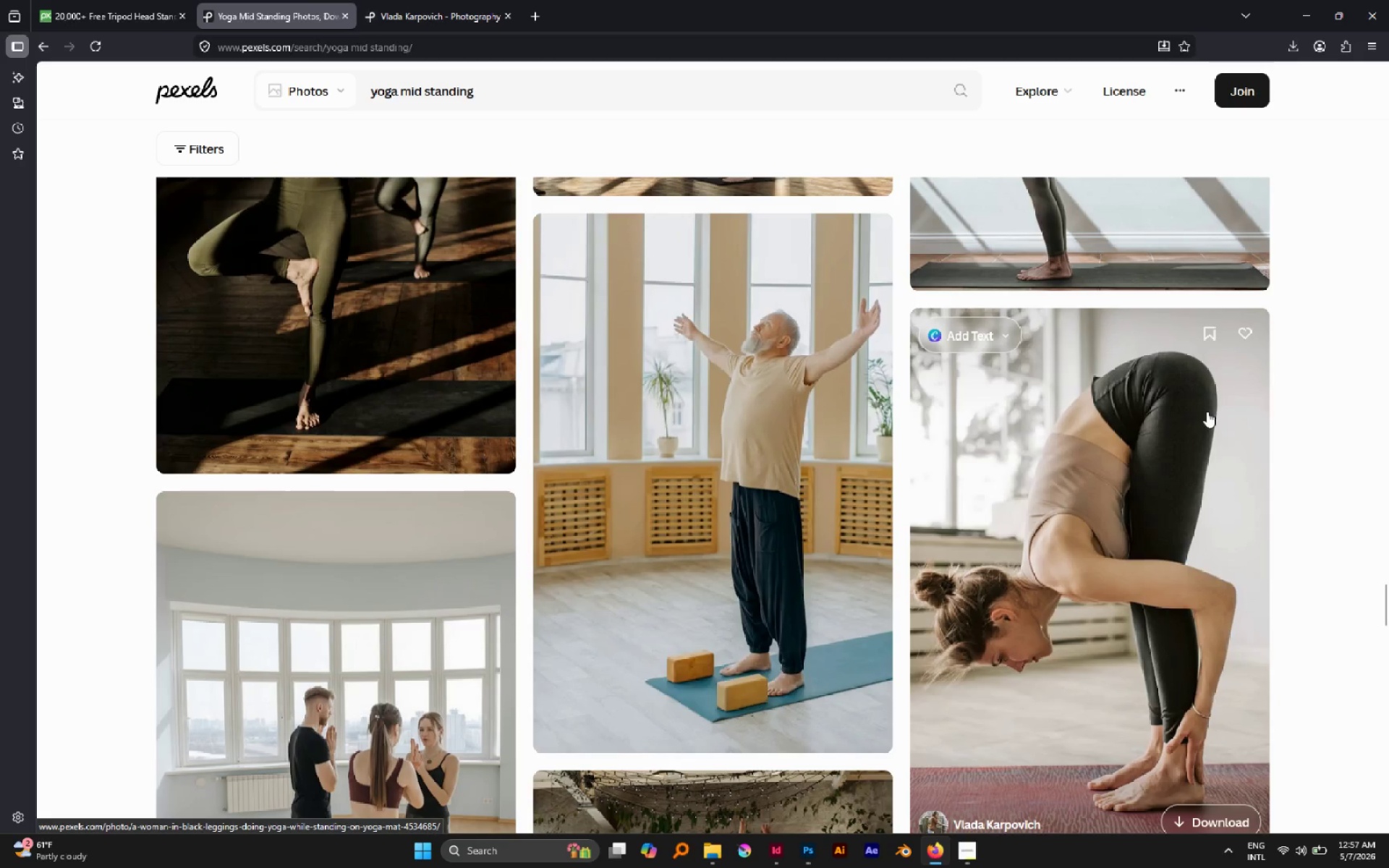 
scroll: coordinate [1205, 569], scroll_direction: down, amount: 3.0
 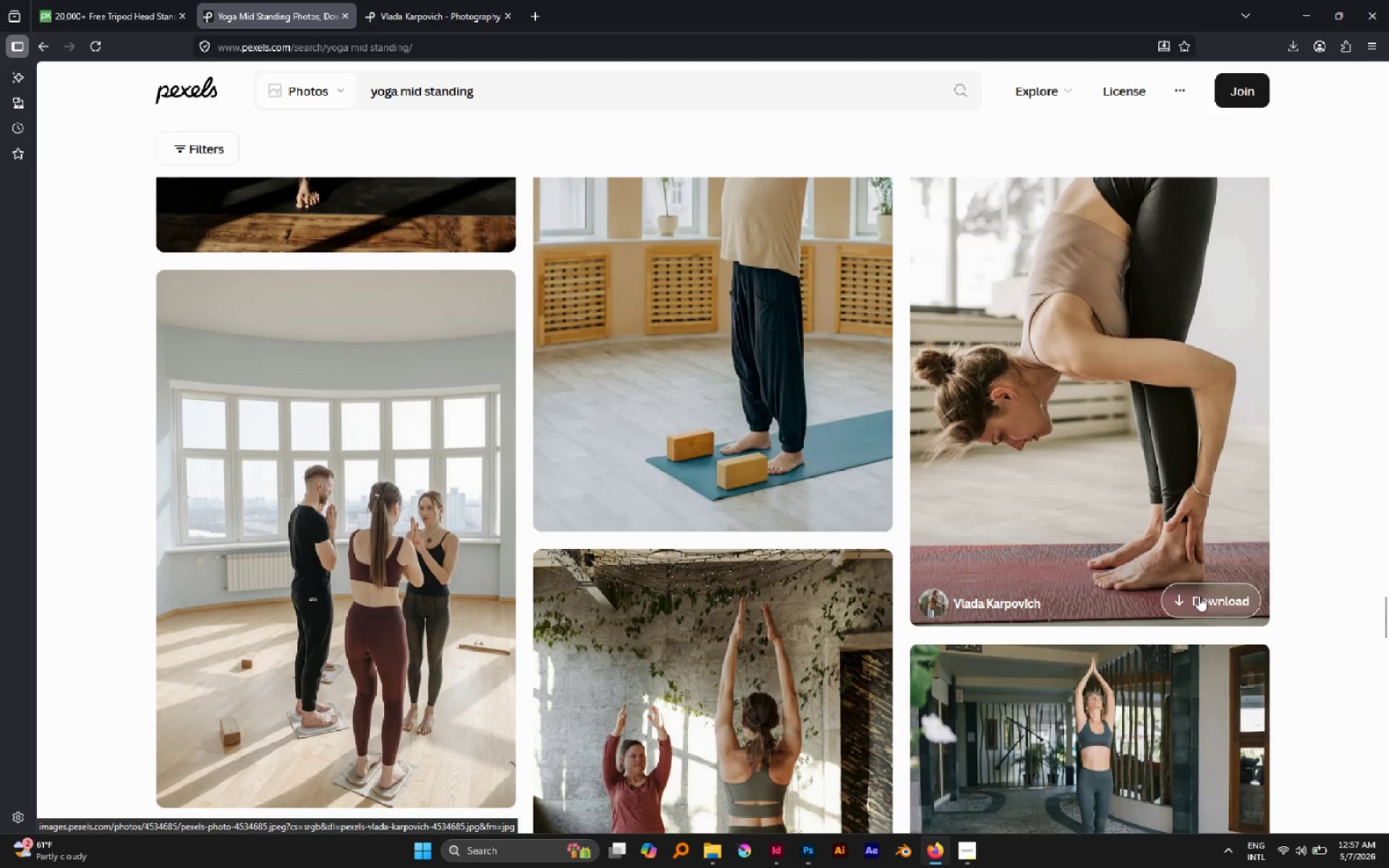 
left_click([1198, 595])
 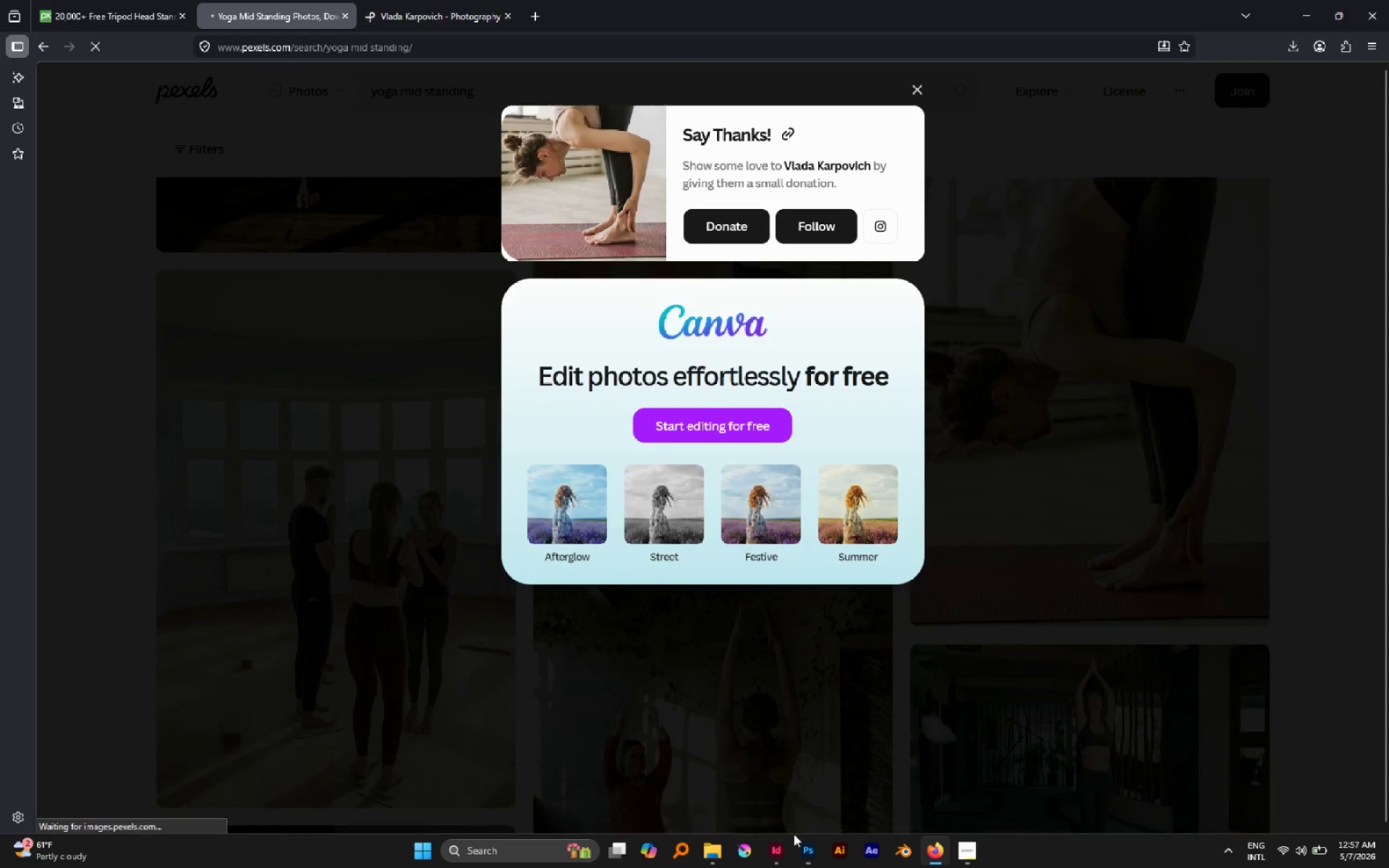 
left_click([781, 842])
 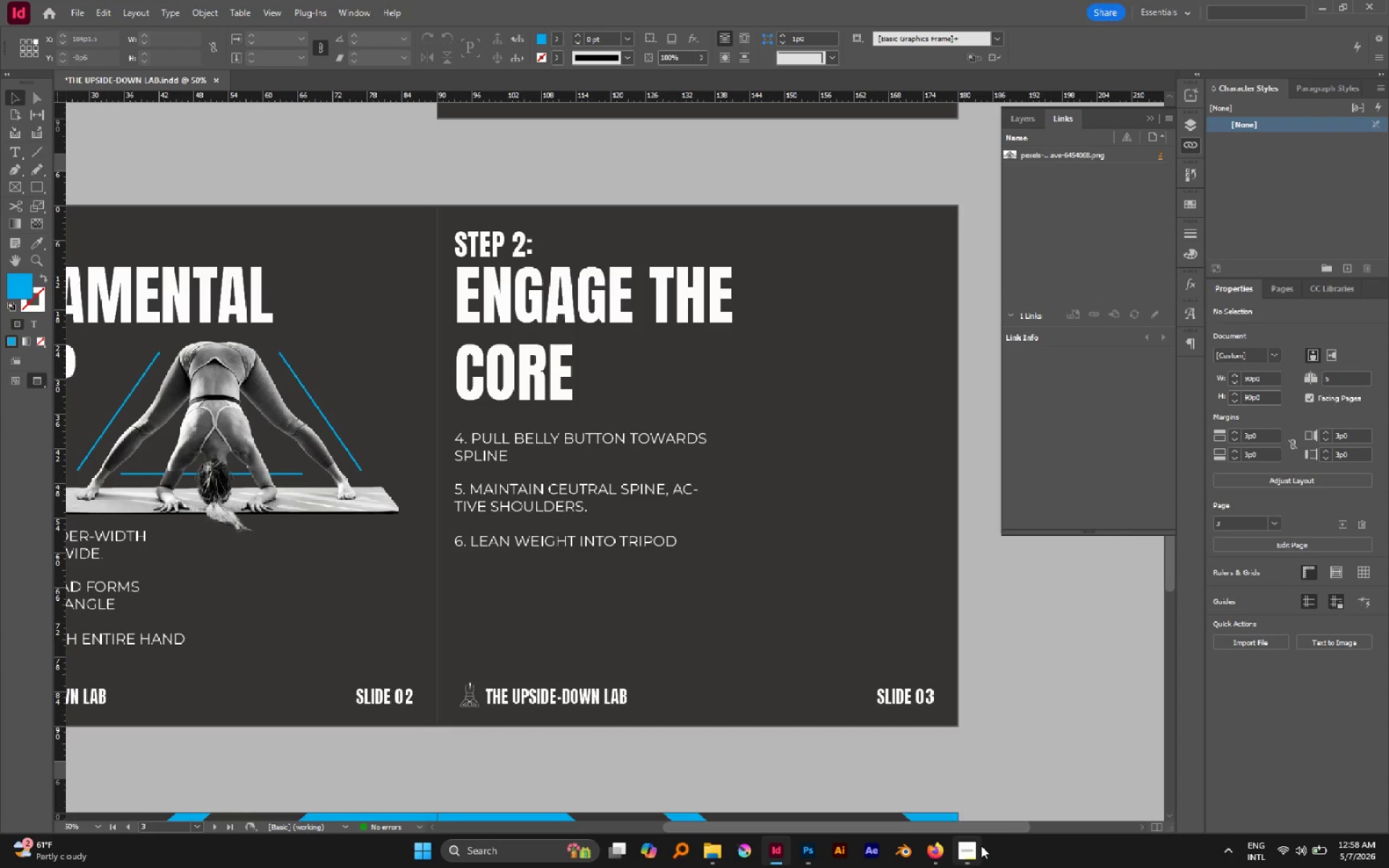 
left_click([722, 853])
 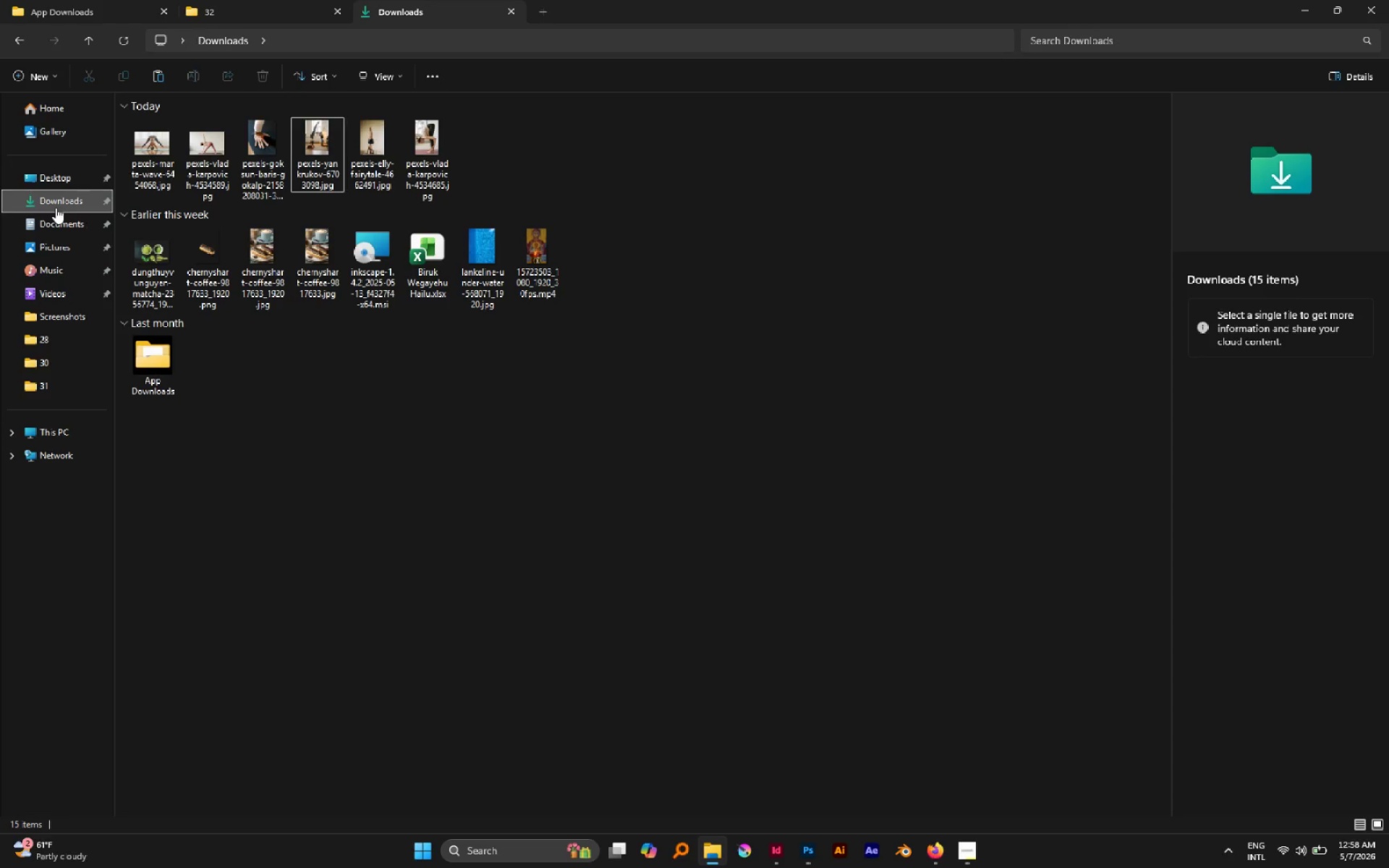 
left_click([151, 128])
 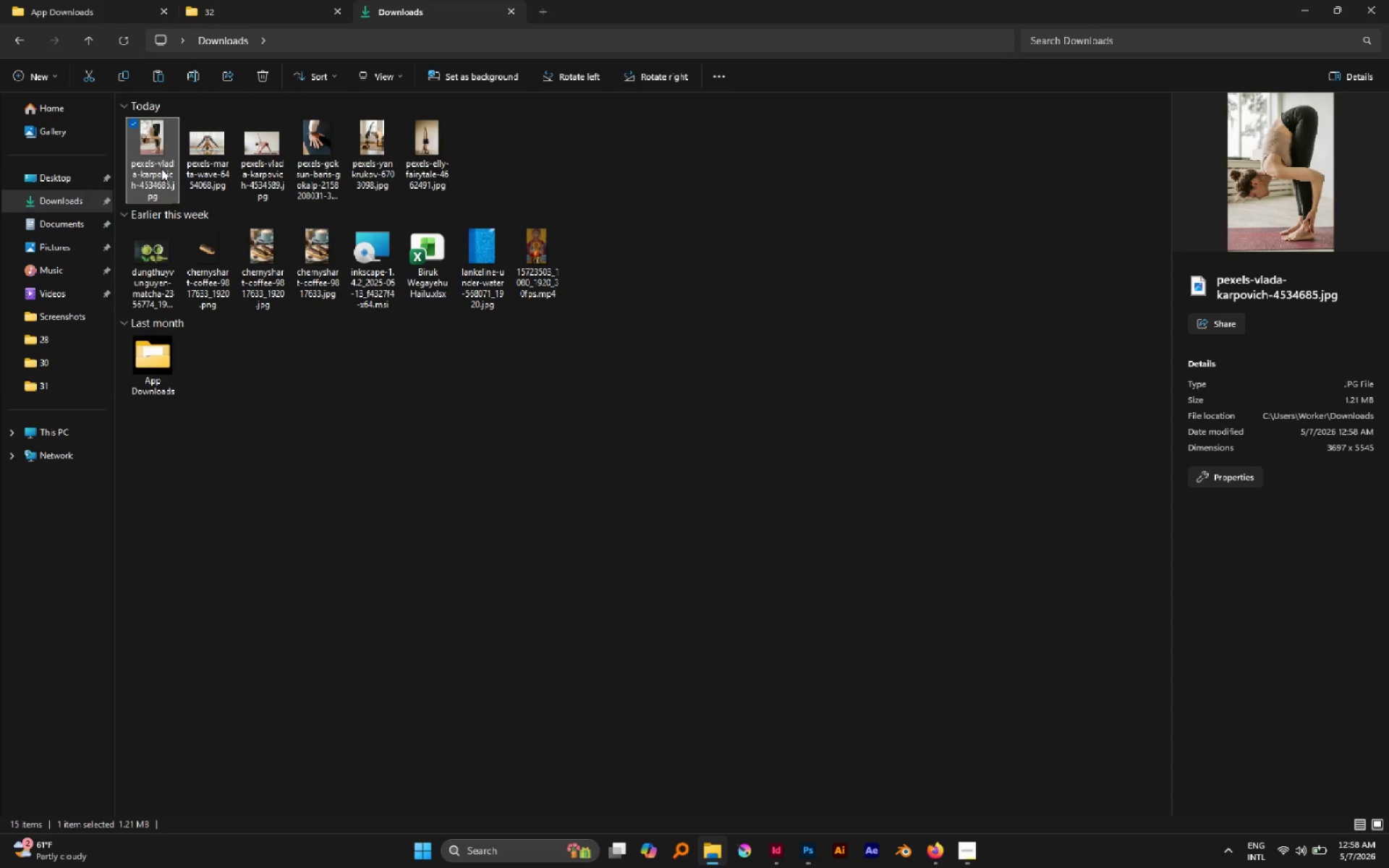 
left_click_drag(start_coordinate=[142, 142], to_coordinate=[377, 55])
 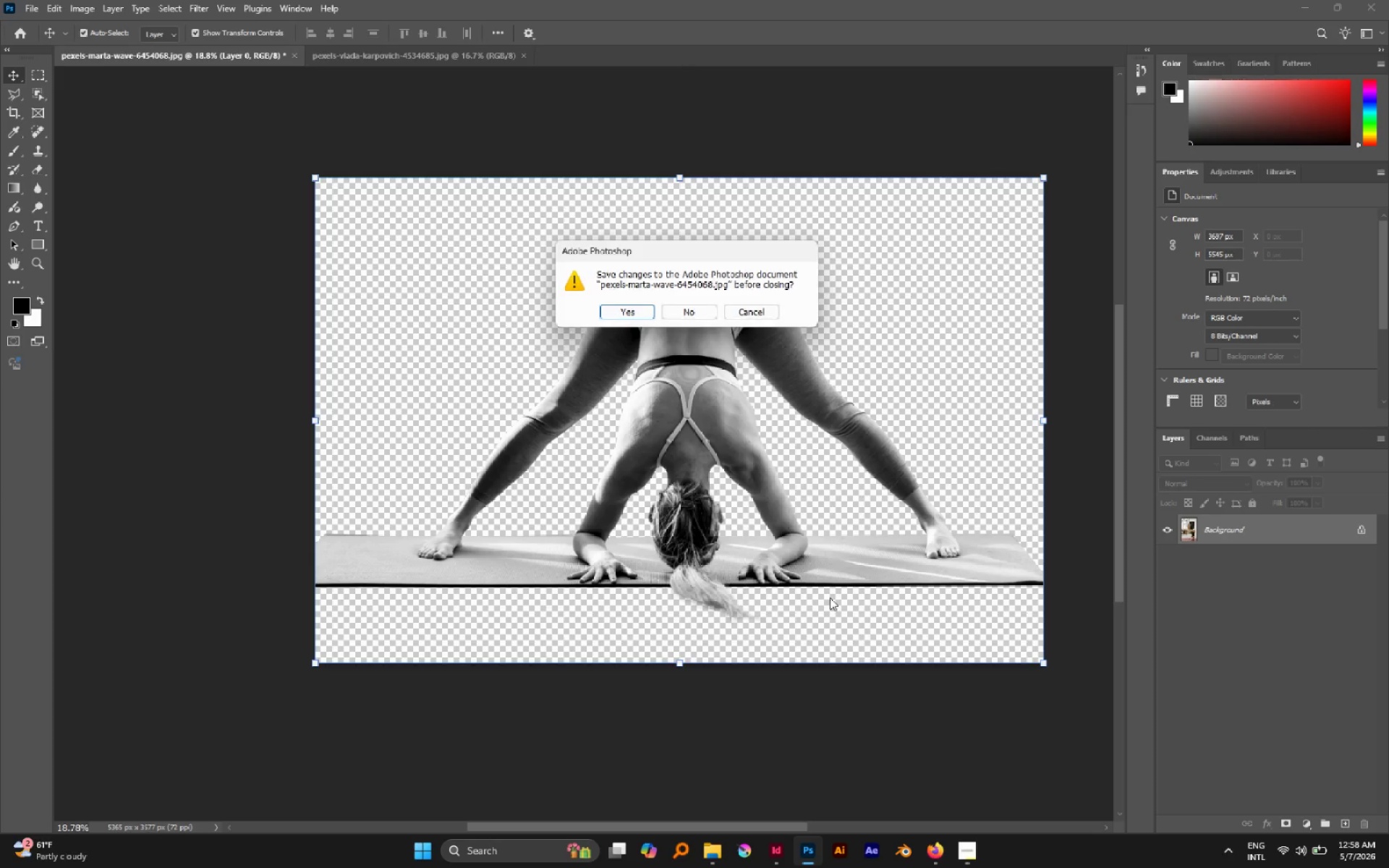 
left_click([687, 307])
 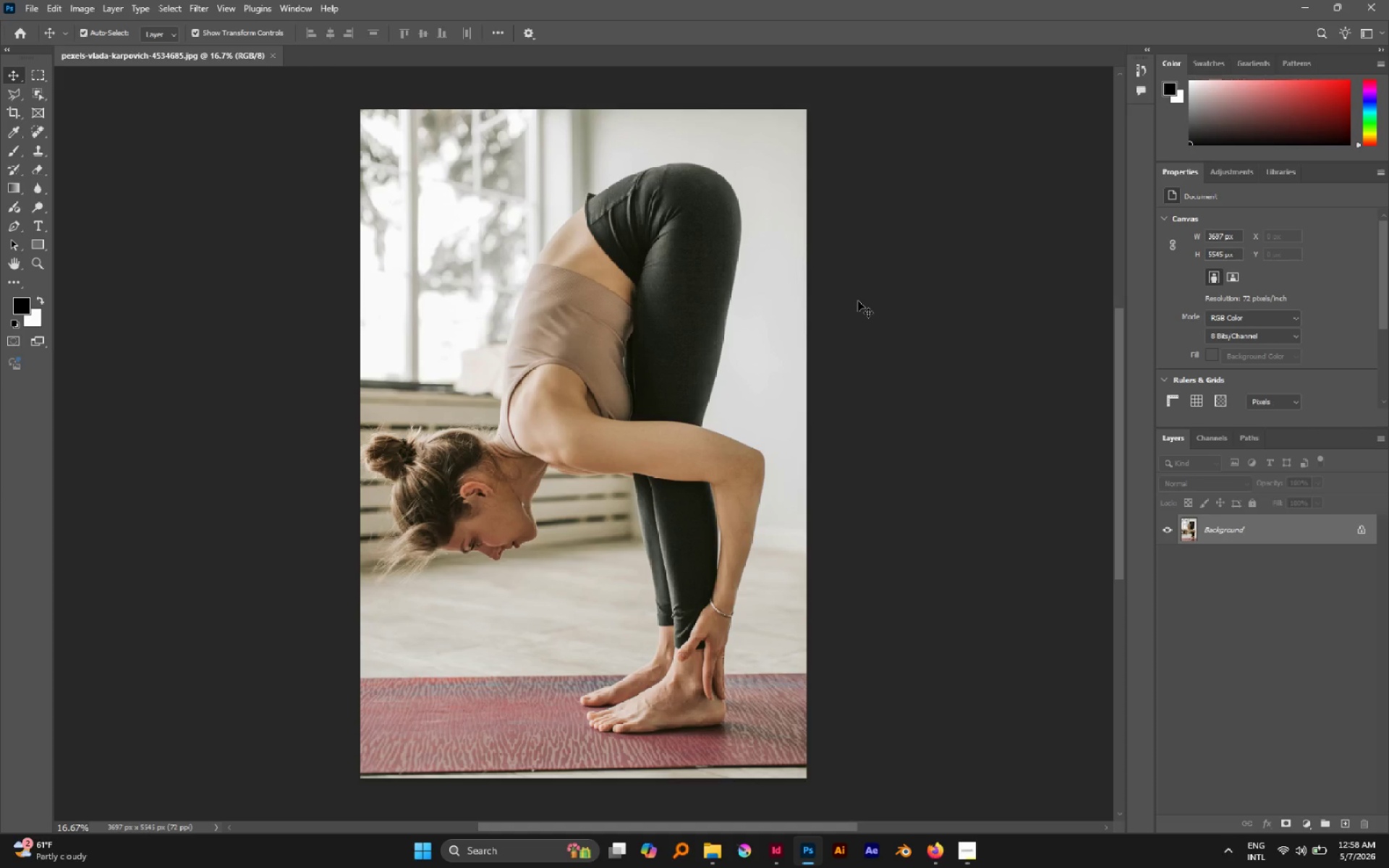 
wait(6.3)
 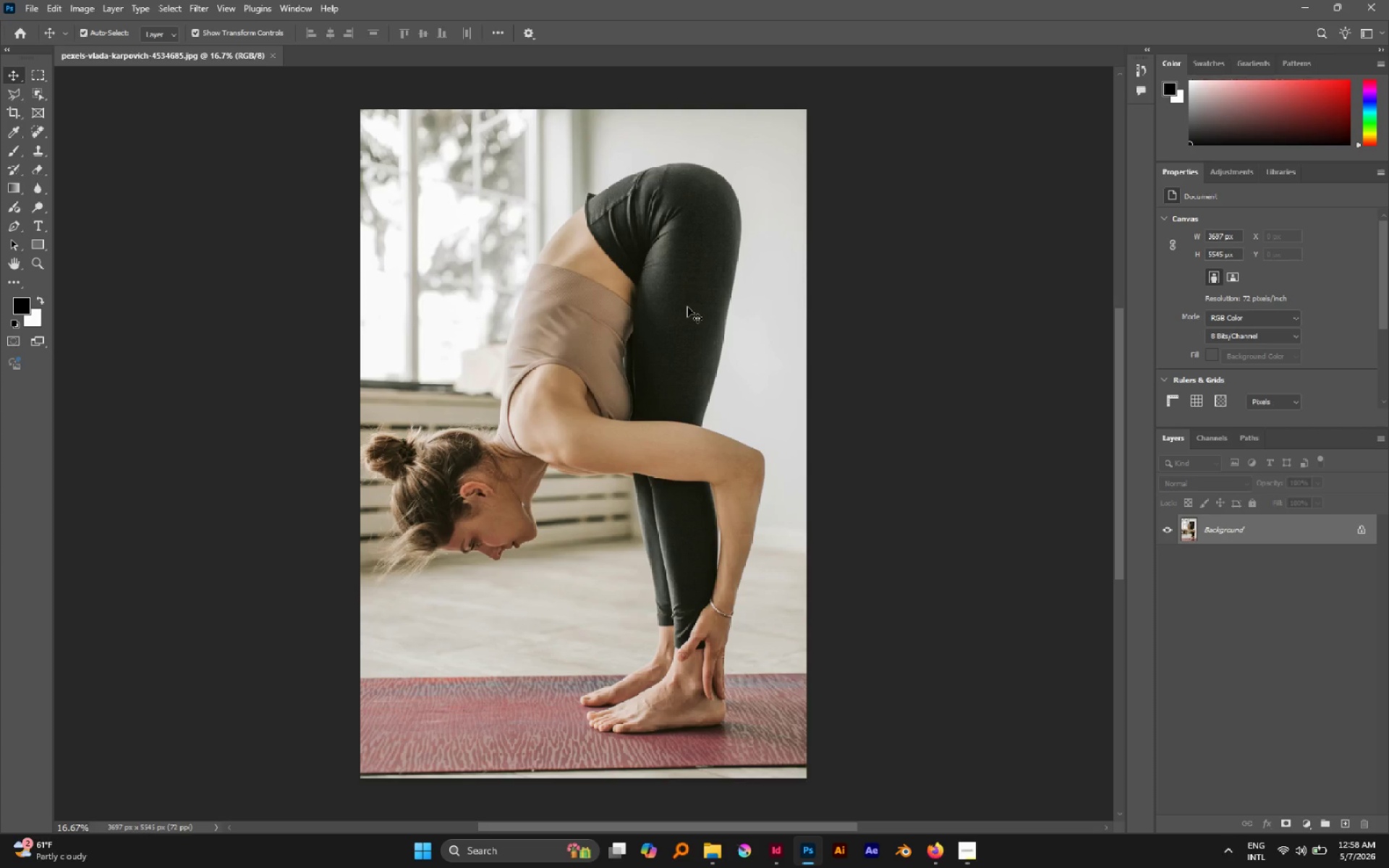 
left_click([36, 97])
 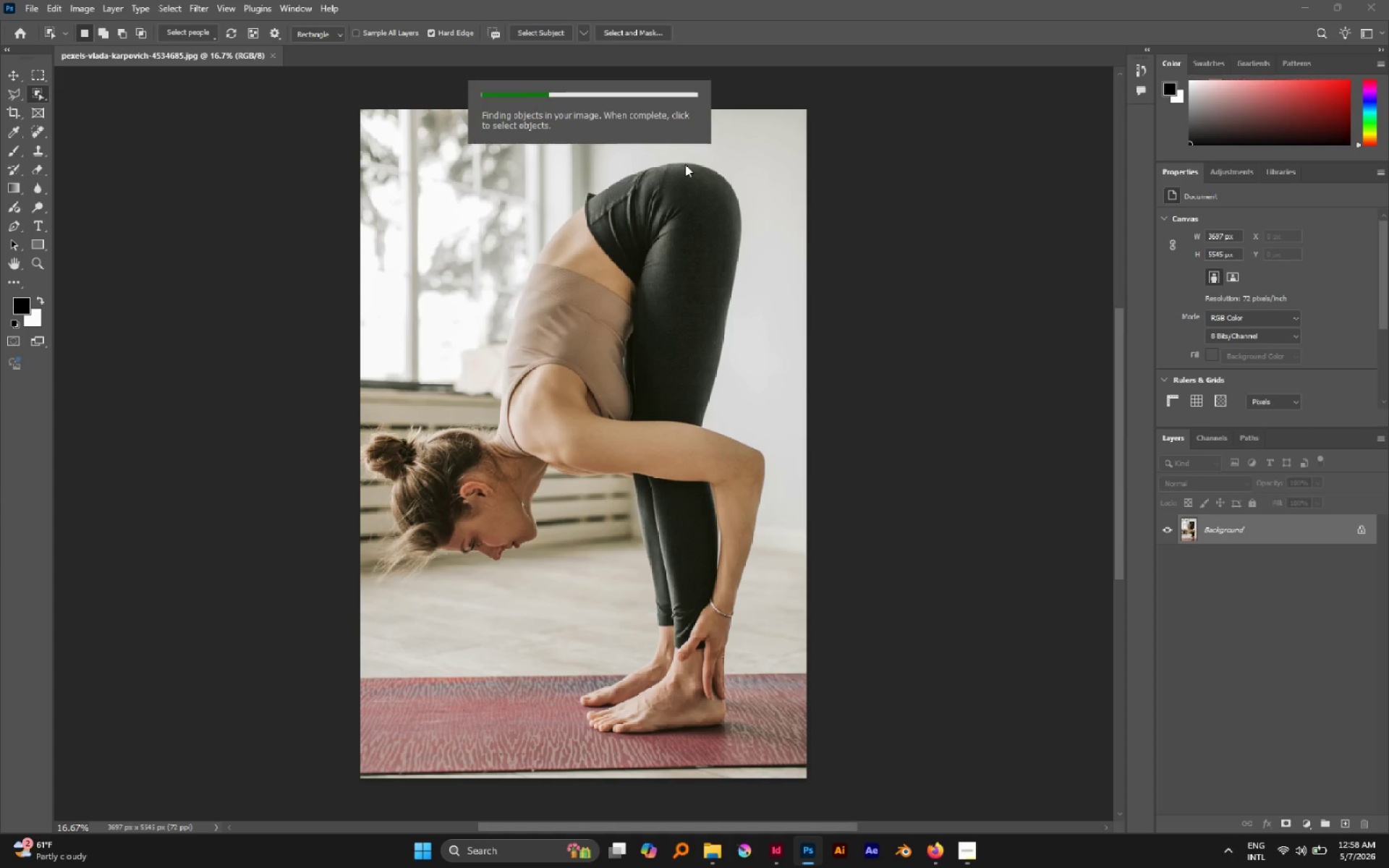 
wait(9.81)
 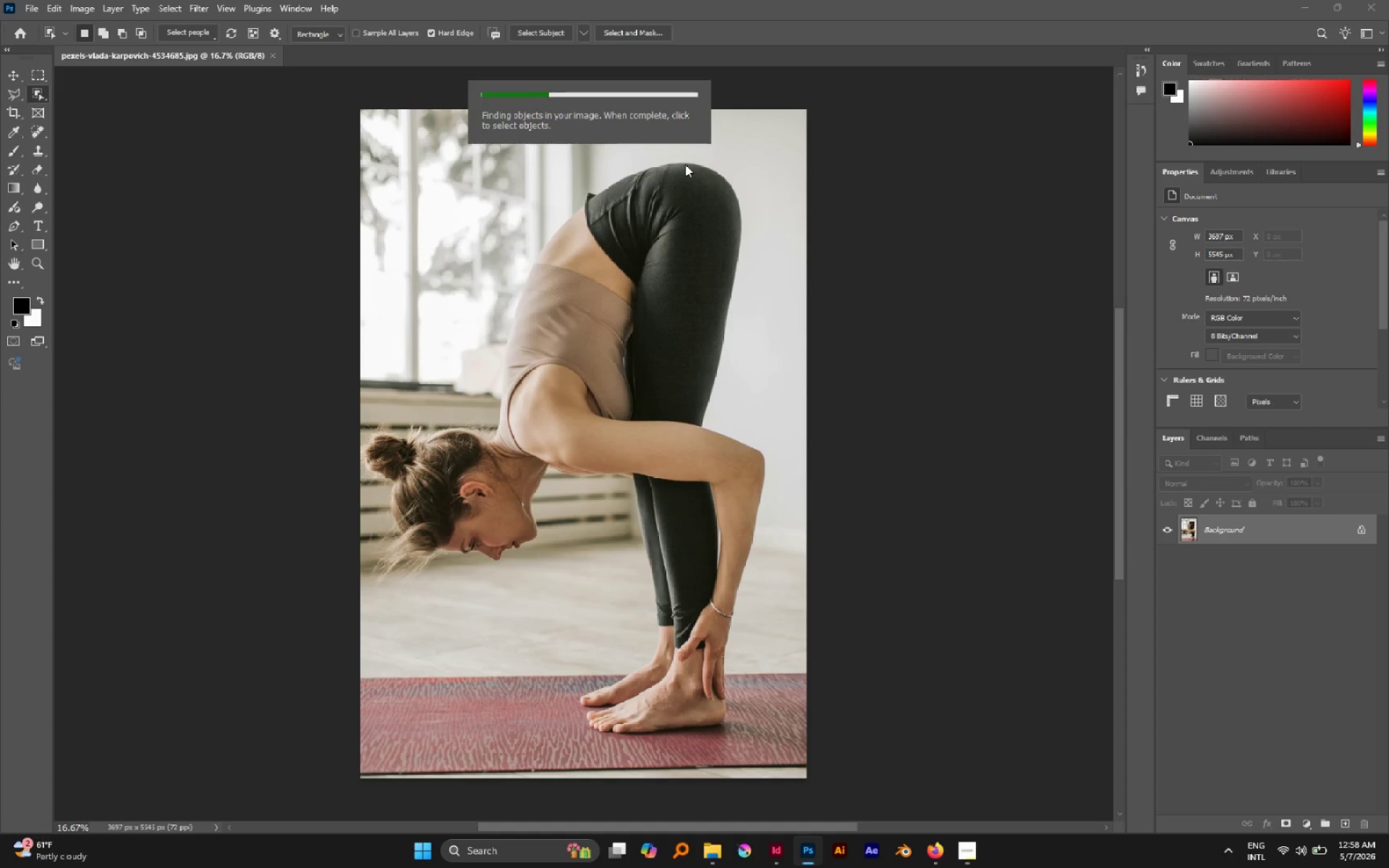 
left_click([674, 171])
 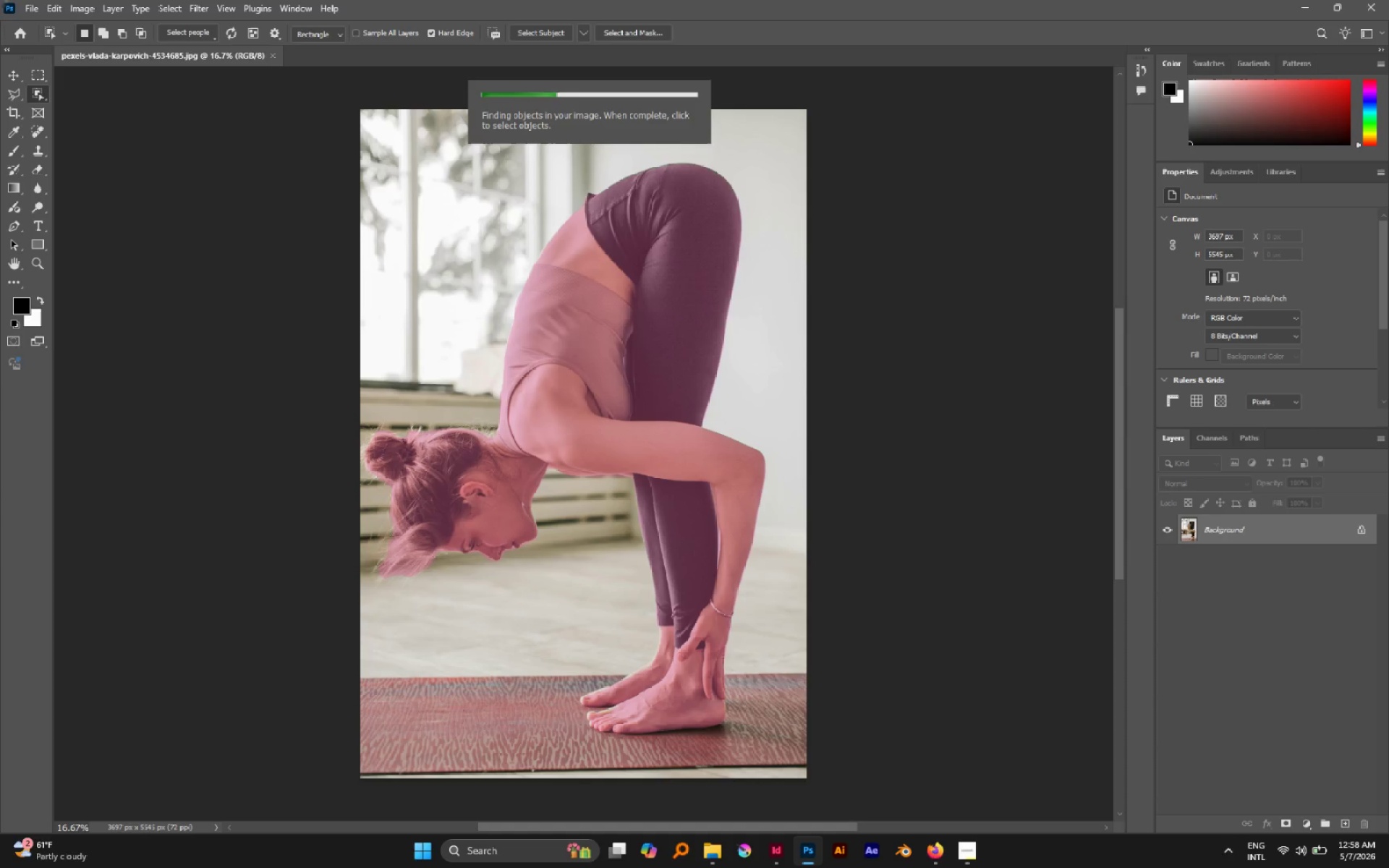 
wait(10.11)
 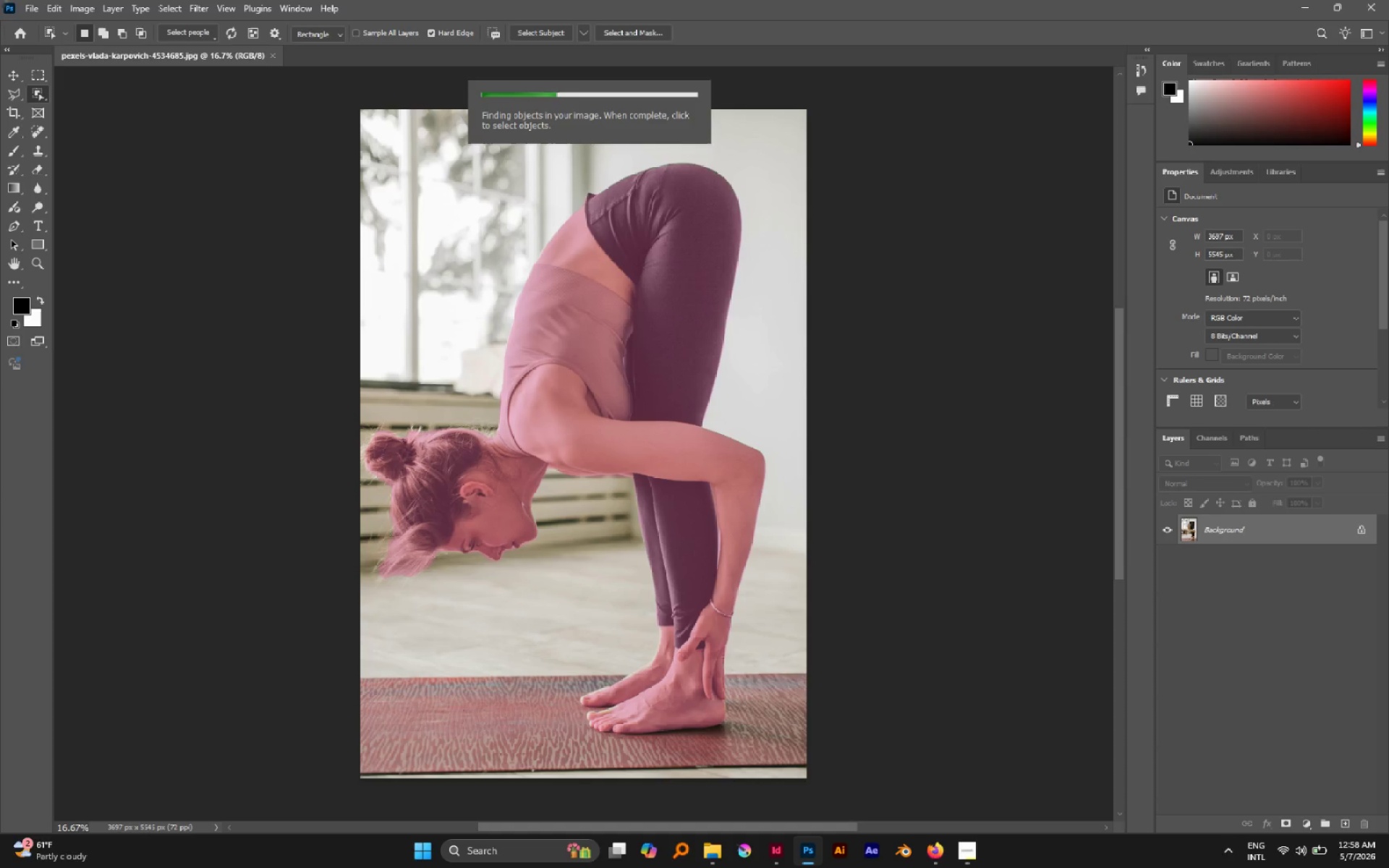 
left_click([13, 75])
 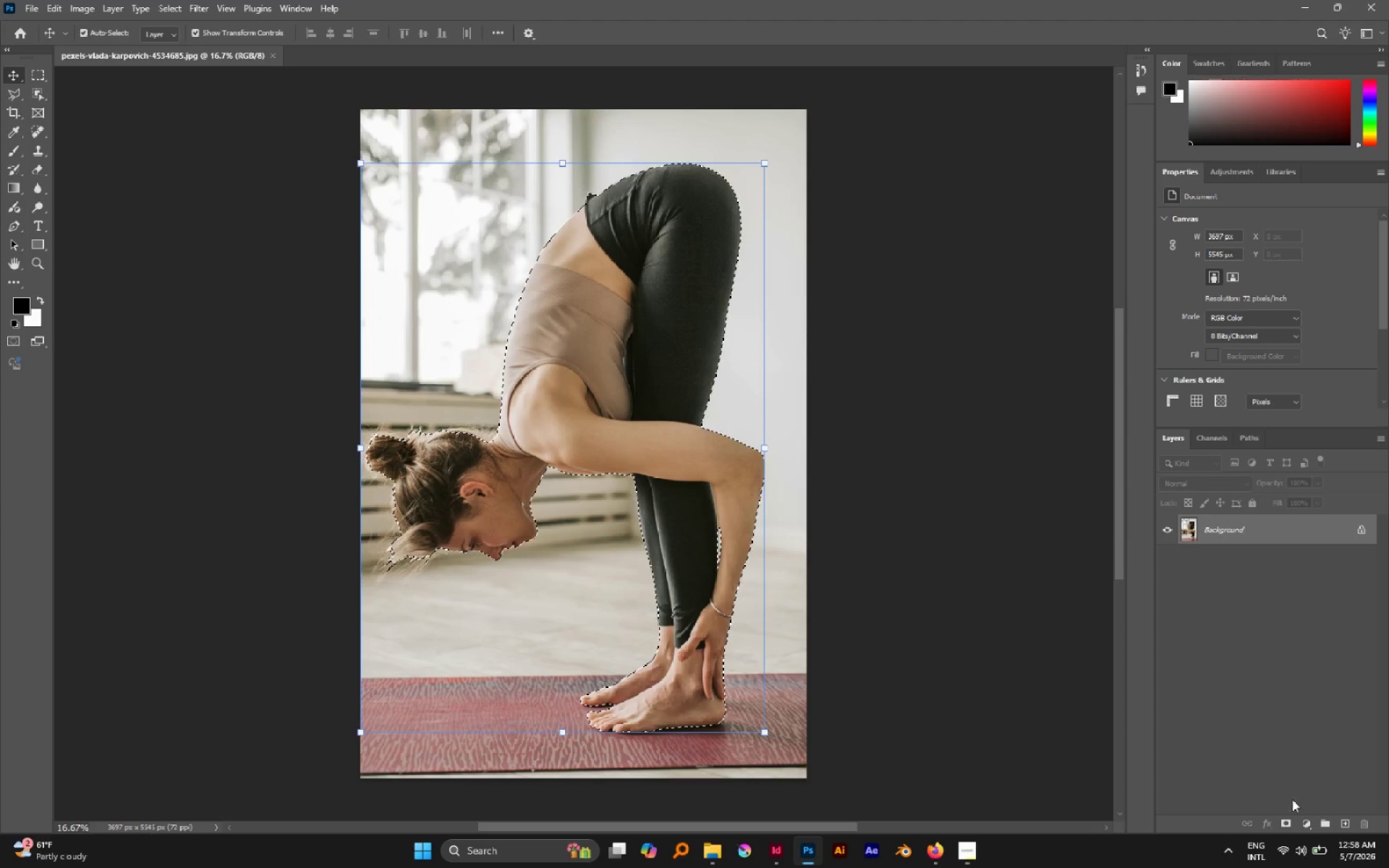 
left_click([1283, 815])
 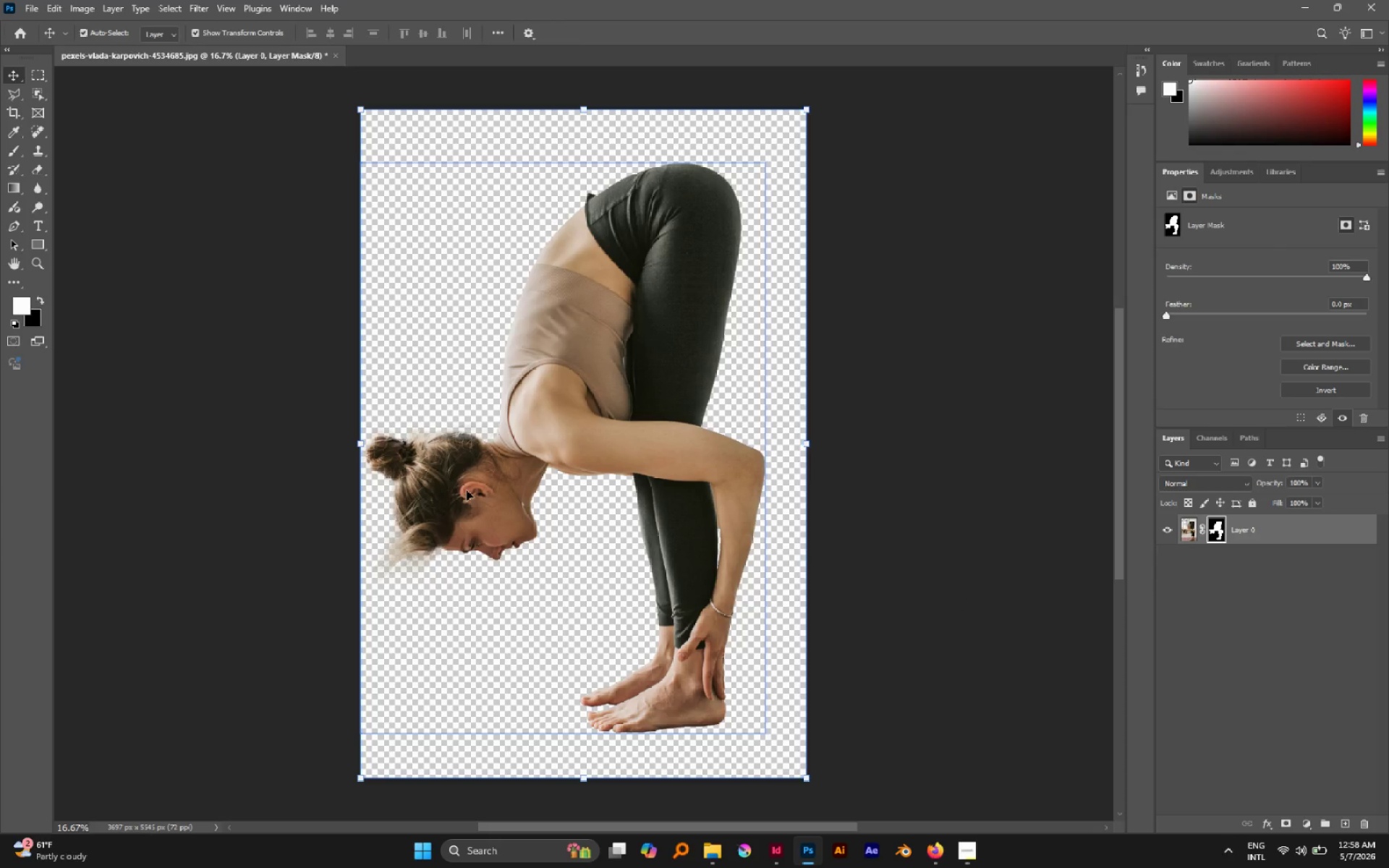 
left_click([1188, 536])
 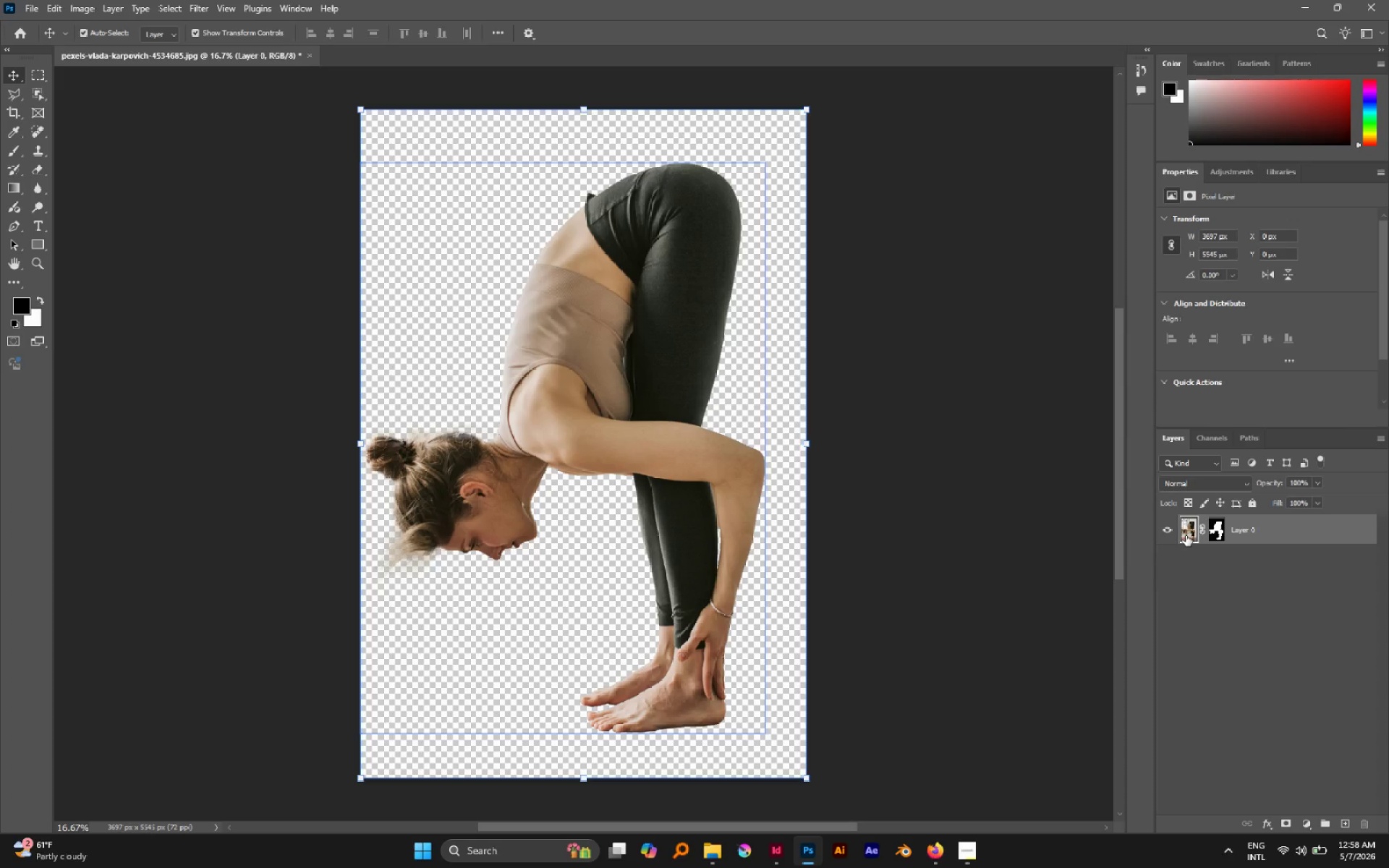 
hold_key(key=ControlLeft, duration=1.14)
 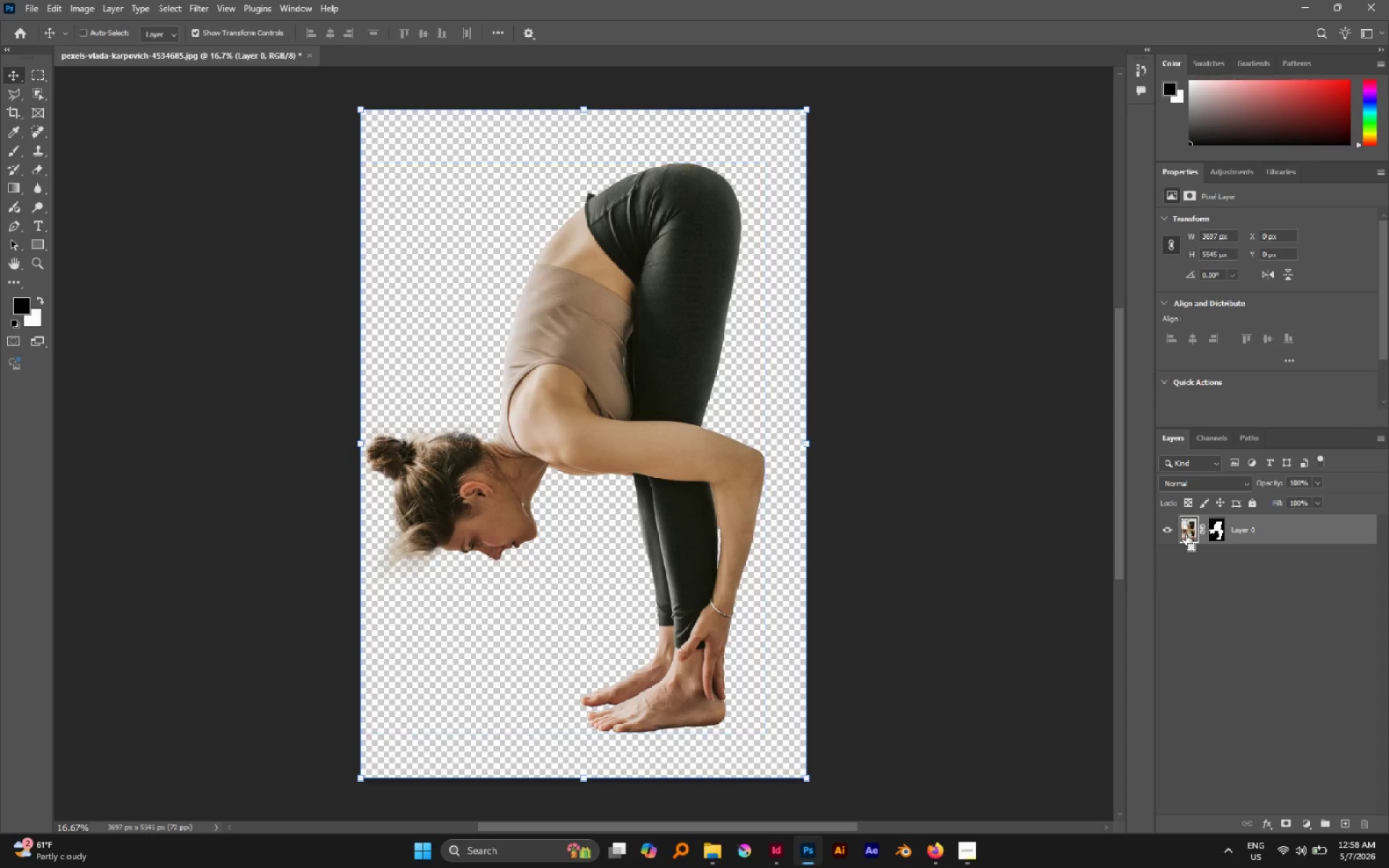 
hold_key(key=ShiftLeft, duration=0.97)
 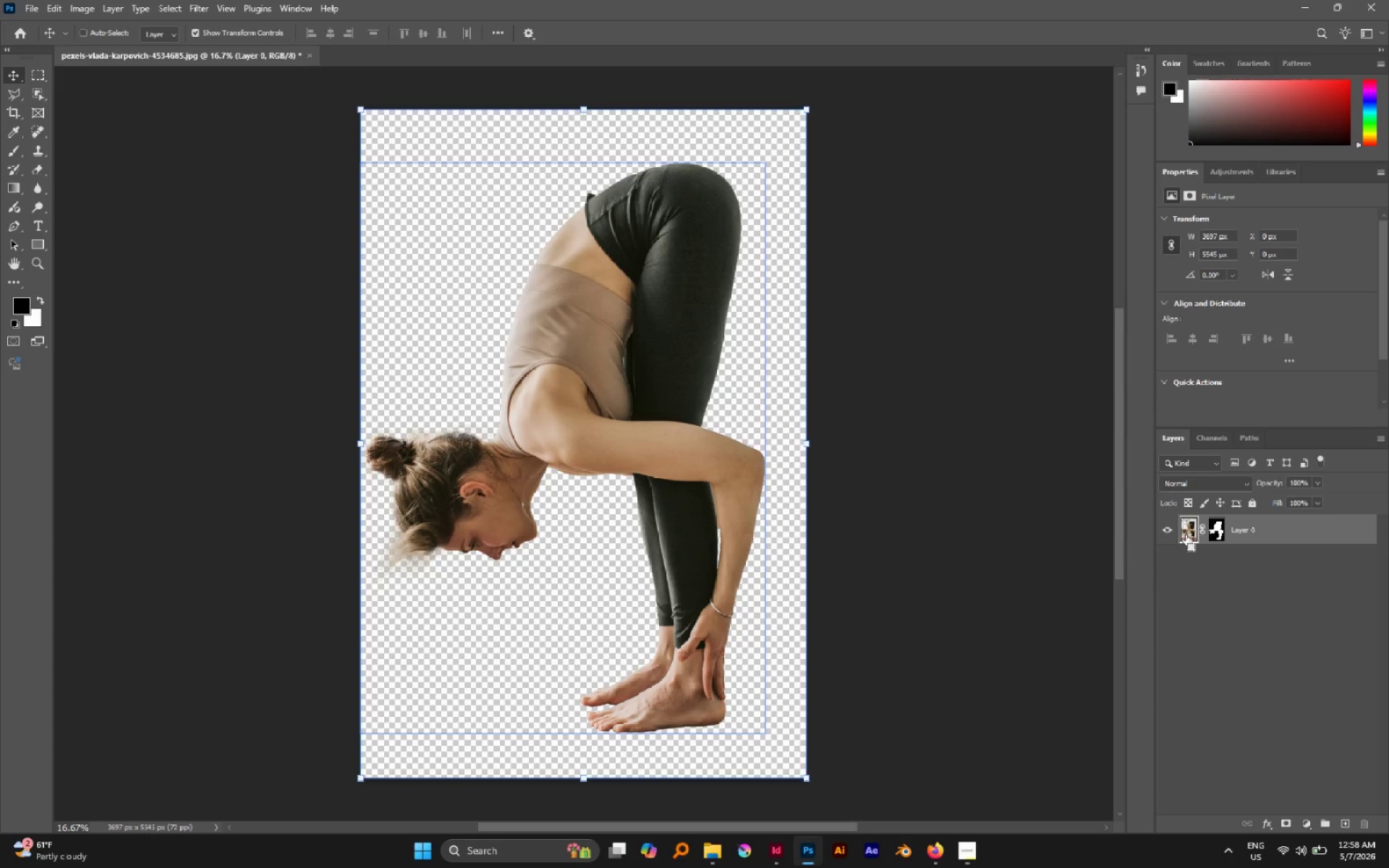 
hold_key(key=CapsLock, duration=0.66)
 